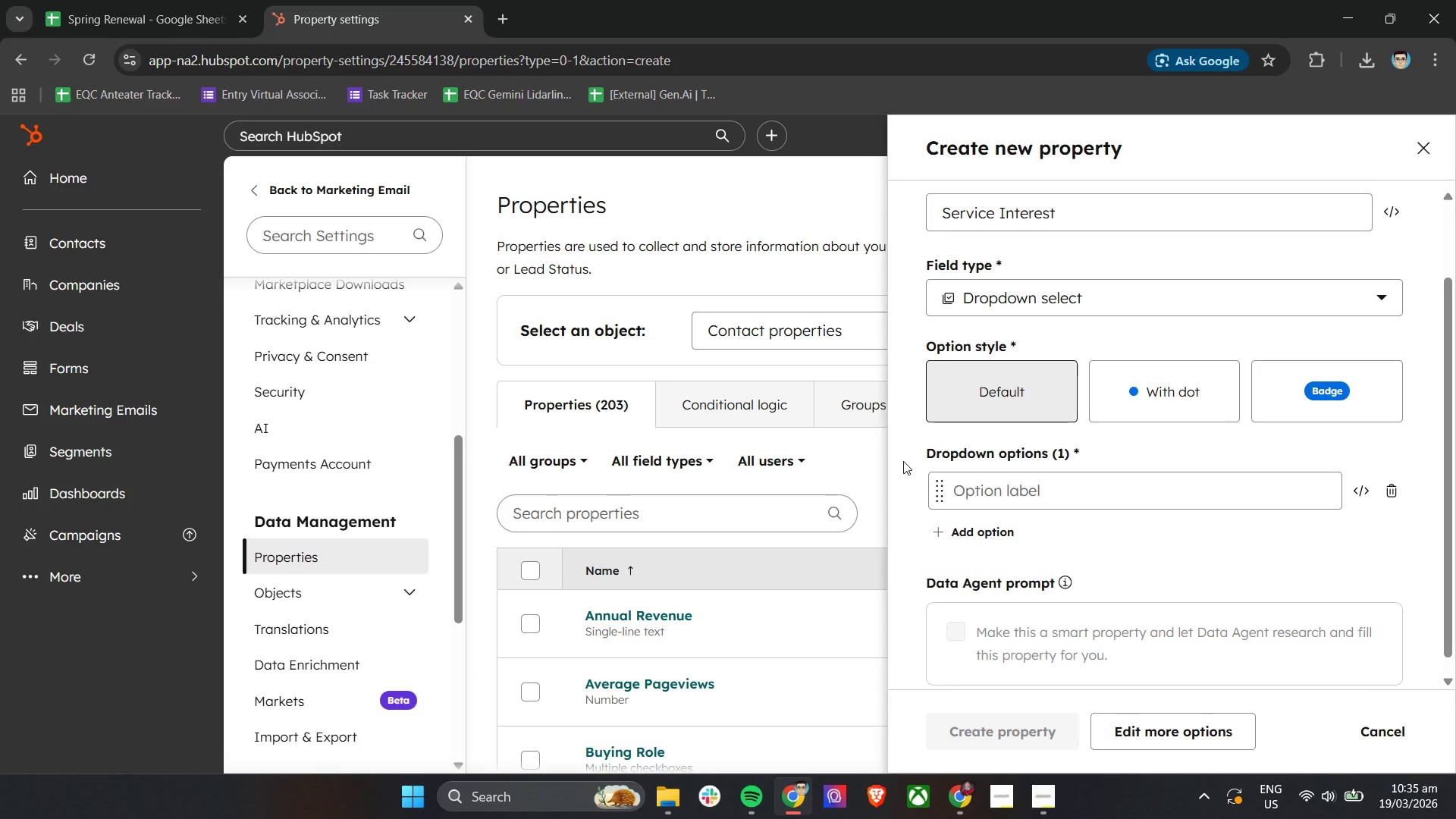 
scroll: coordinate [903, 461], scroll_direction: down, amount: 1.0
 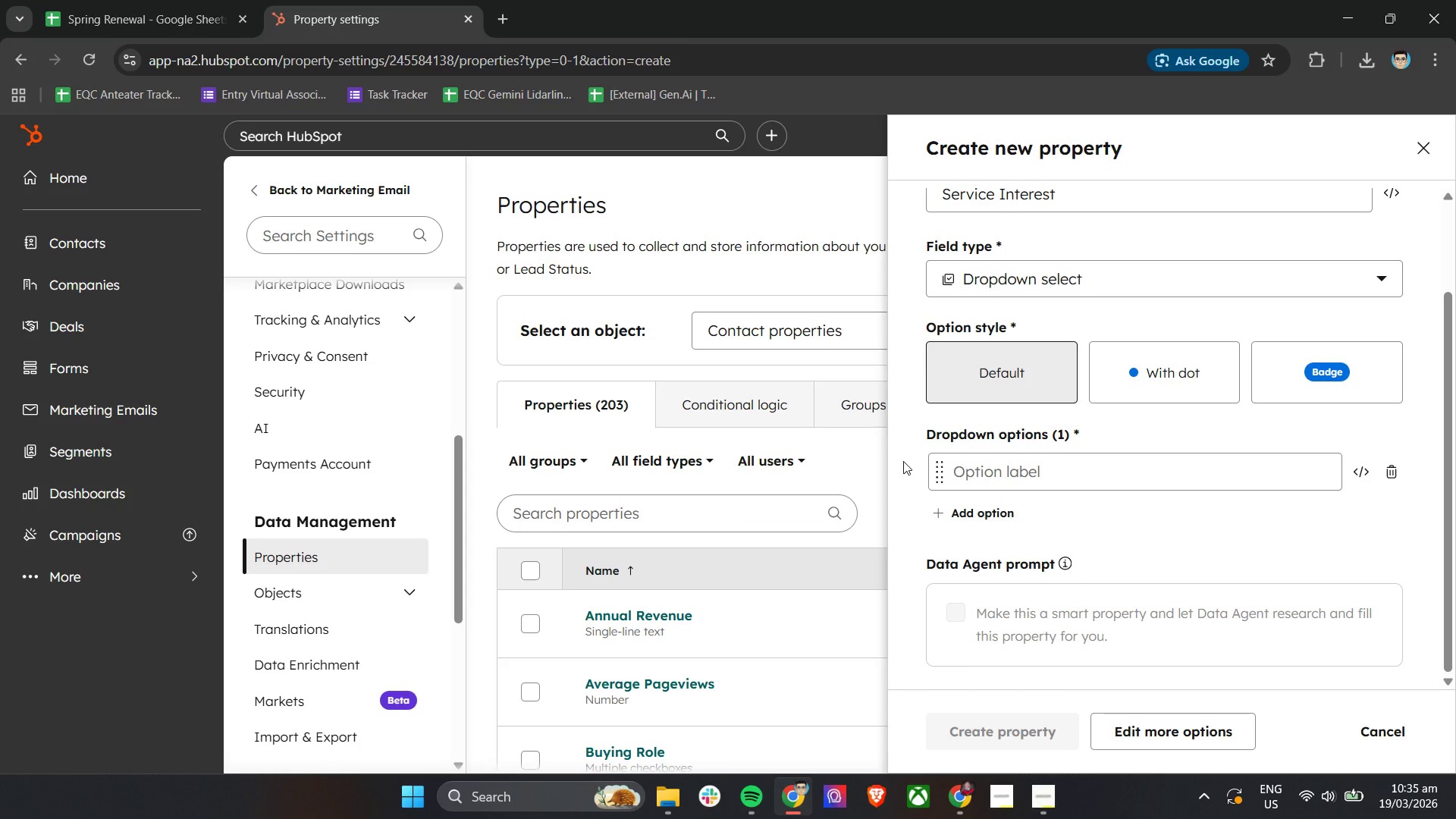 
left_click([992, 509])
 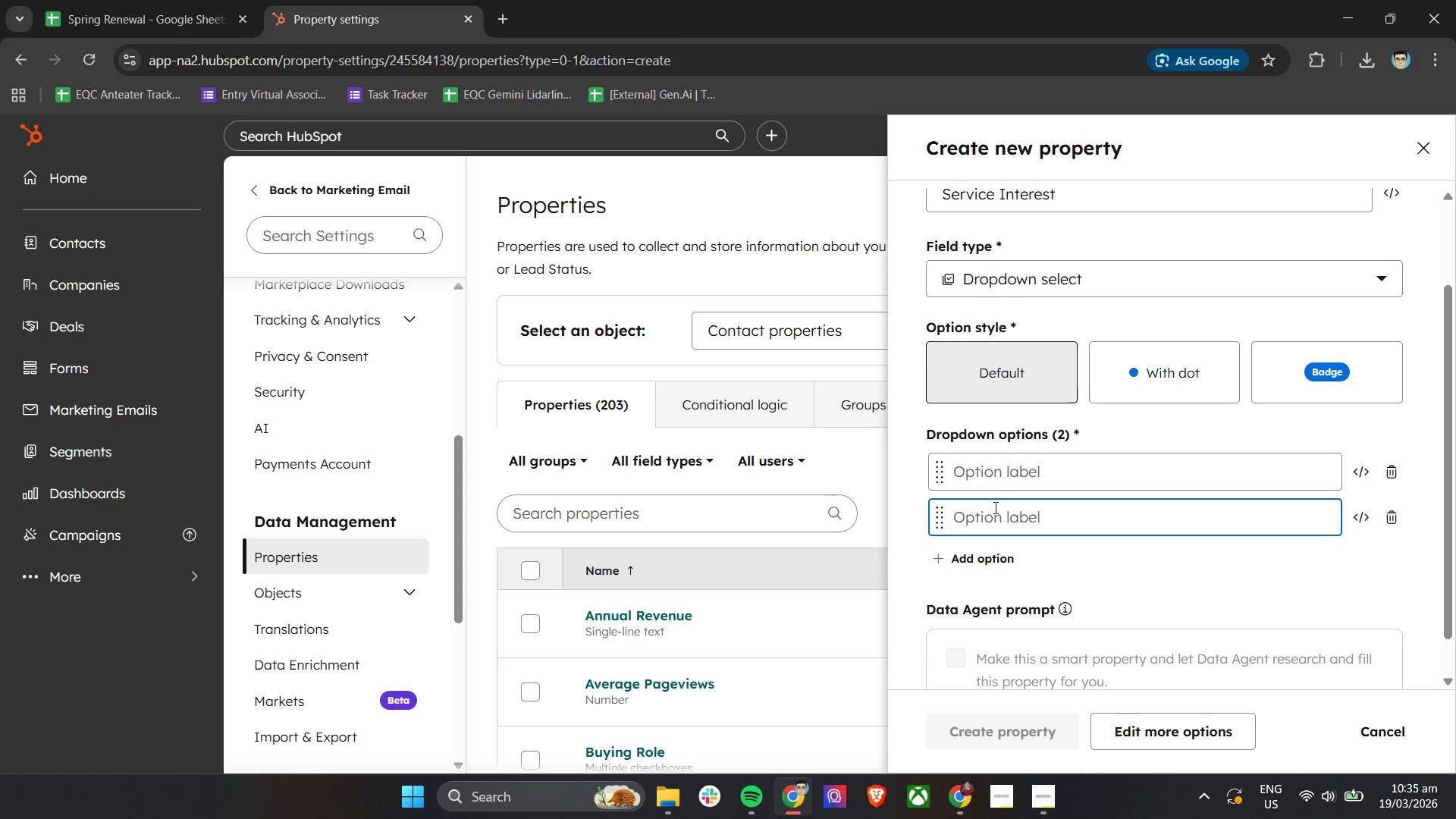 
double_click([996, 458])
 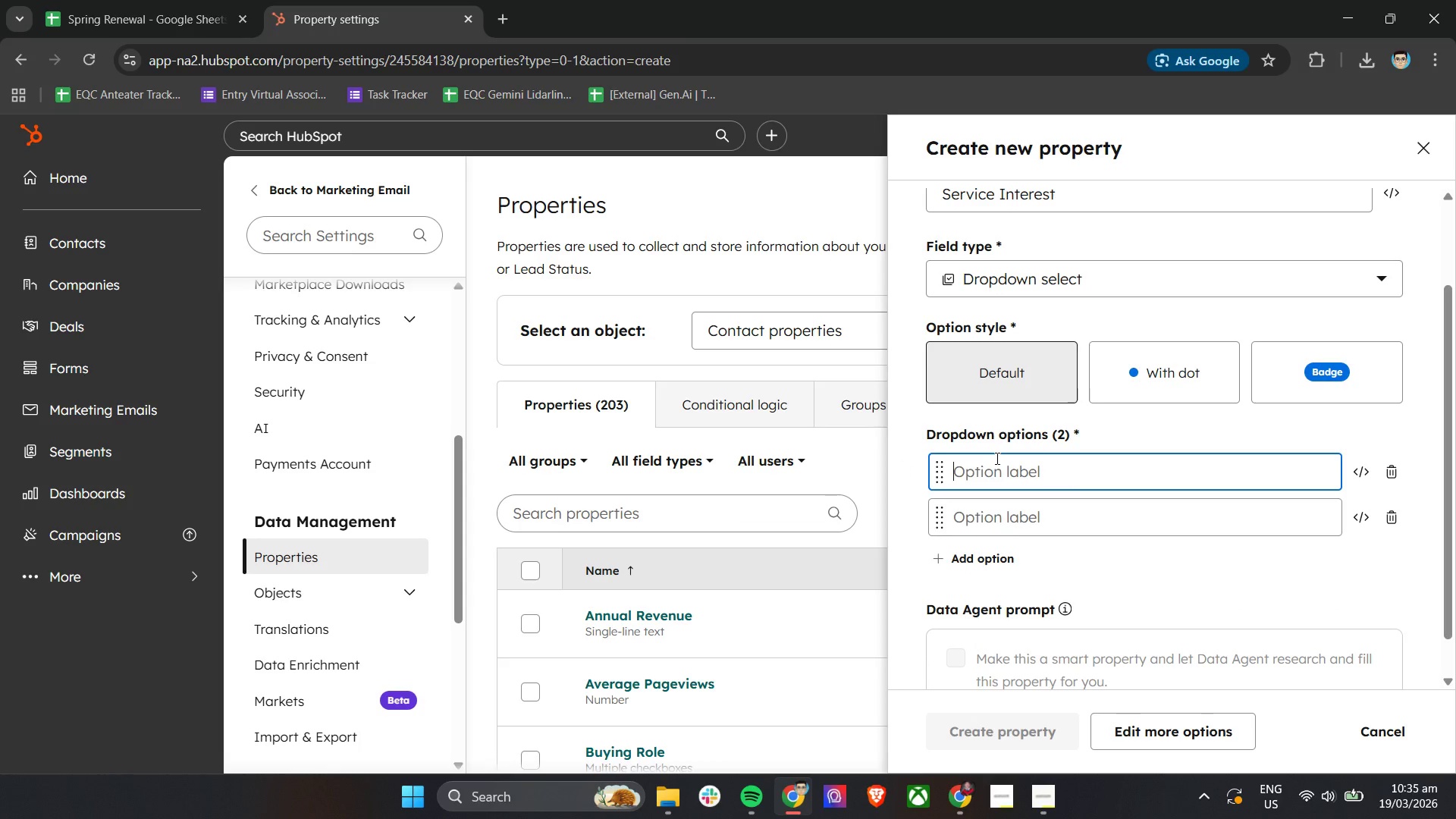 
type(Lases)
key(Backspace)
type(r)
key(Tab)
 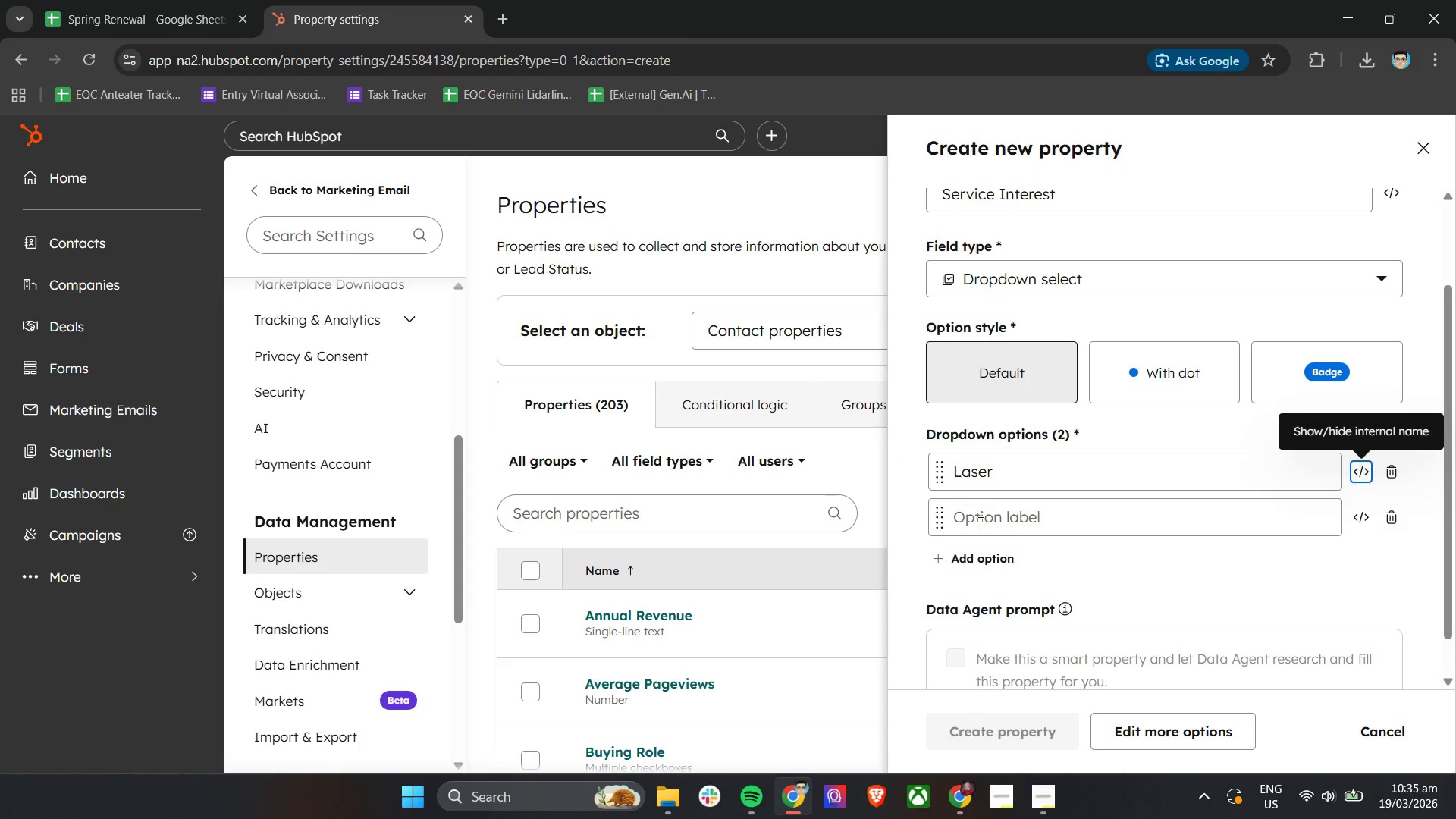 
type(Scil)
key(Backspace)
key(Backspace)
type(ulptra)
 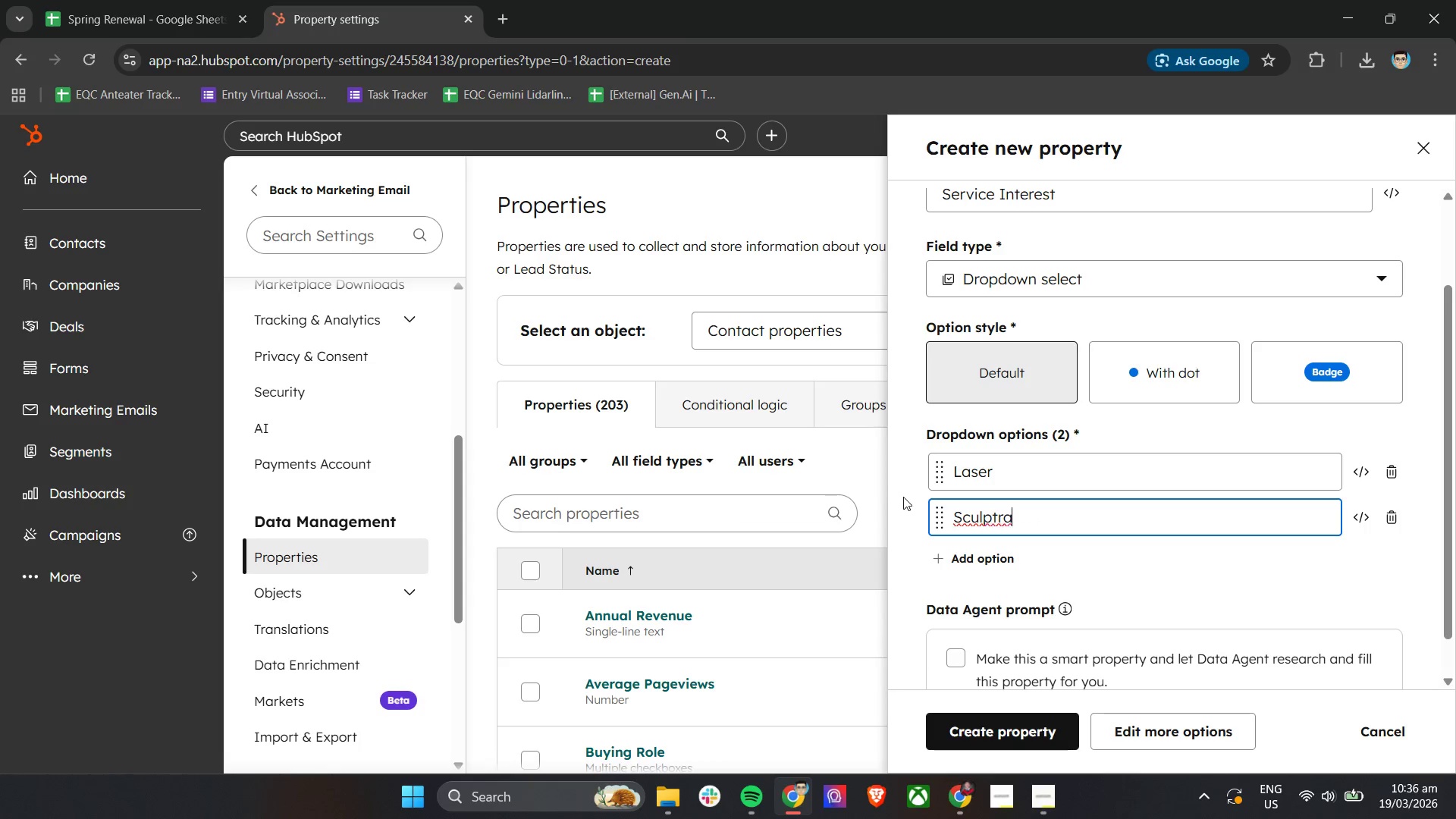 
left_click([907, 488])
 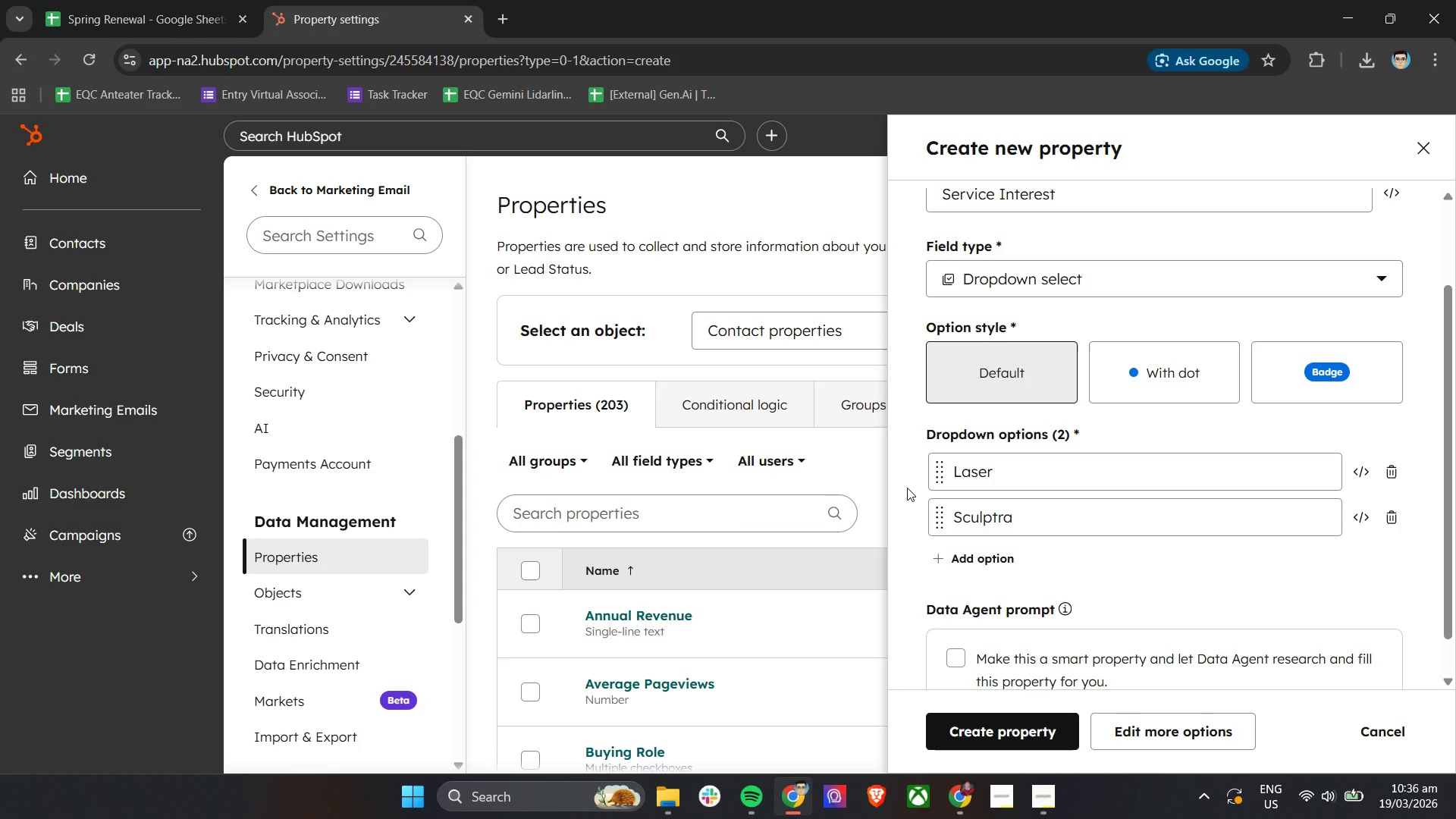 
wait(10.75)
 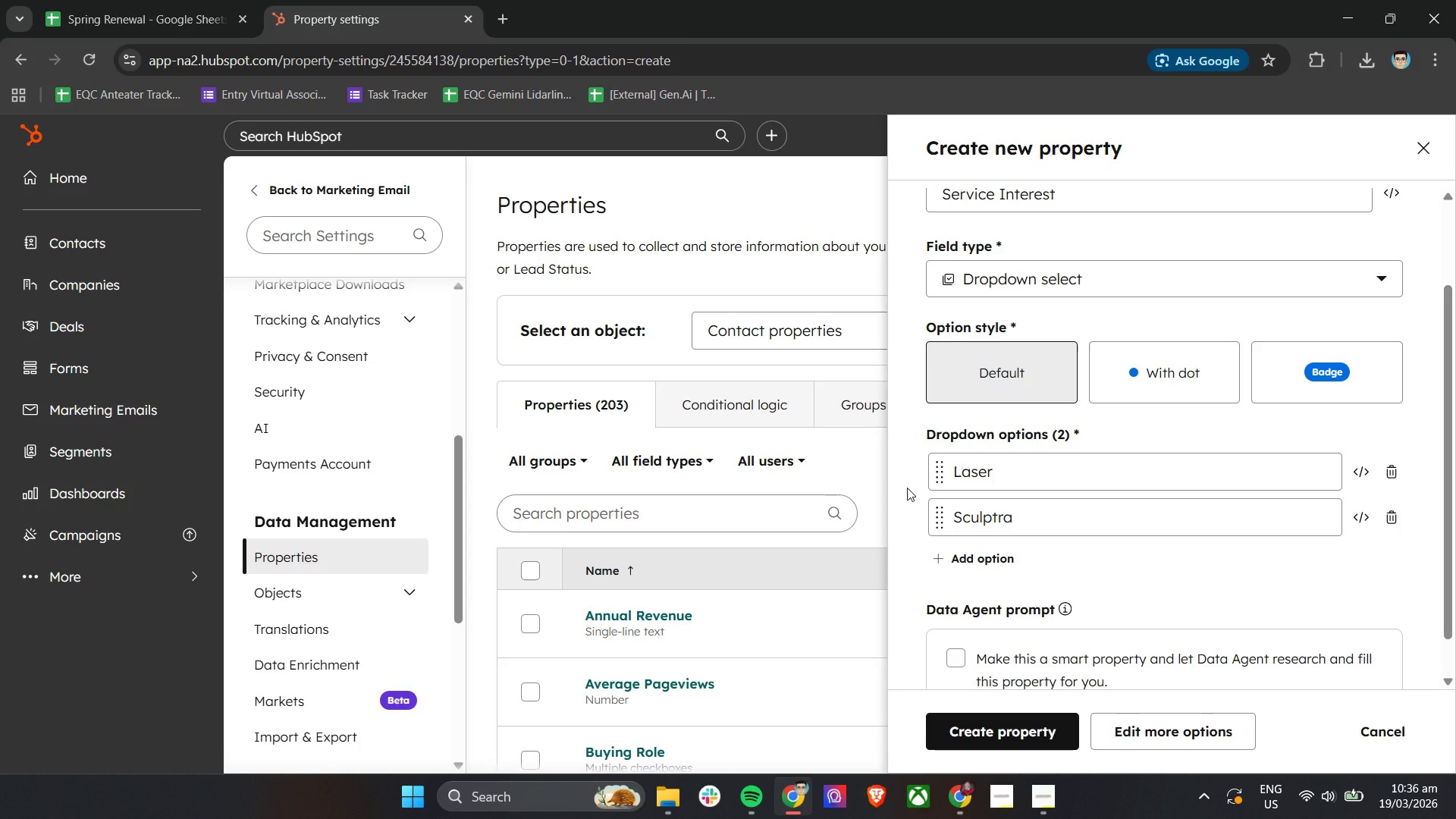 
scroll: coordinate [1385, 489], scroll_direction: up, amount: 2.0
 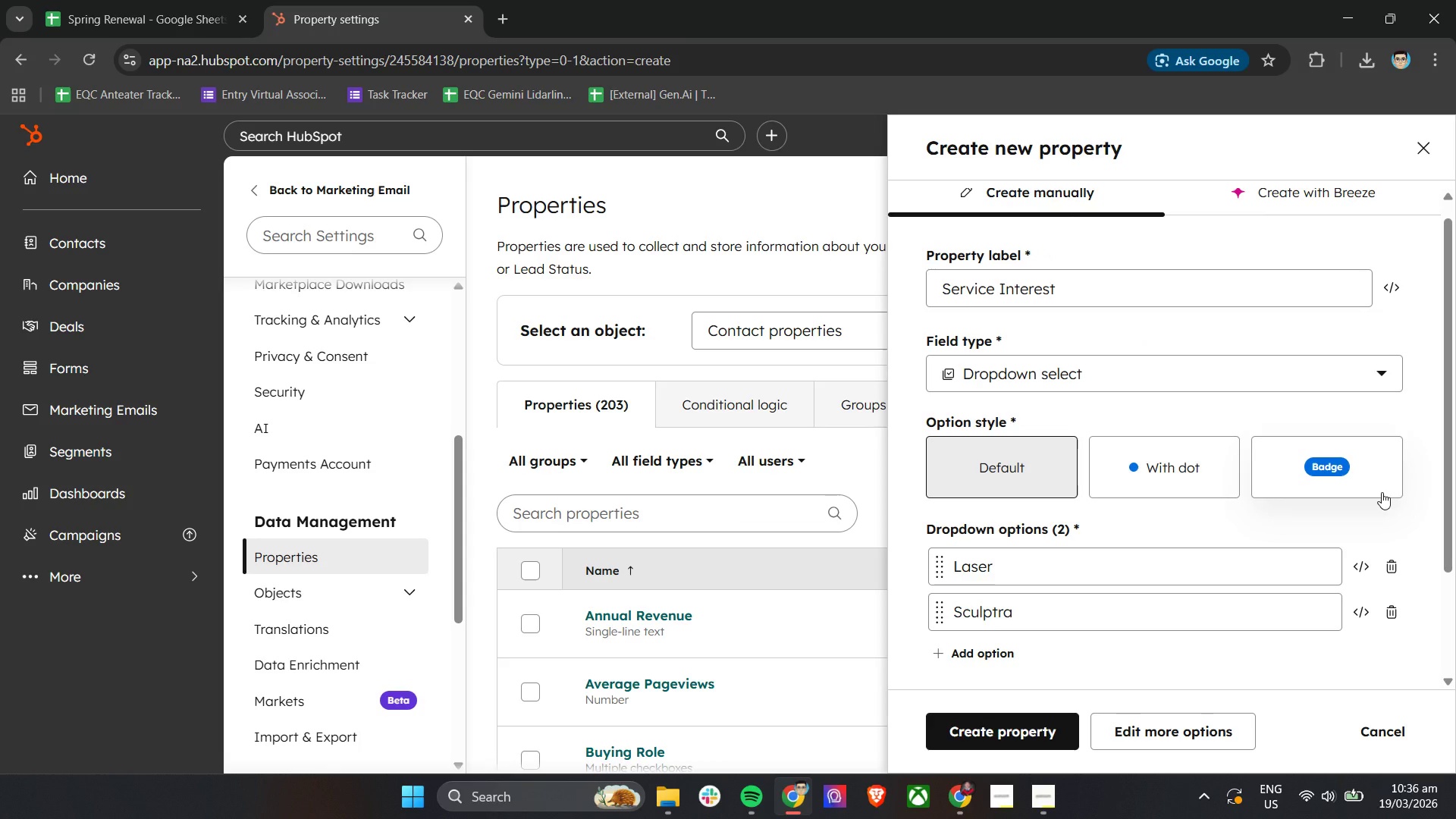 
wait(48.5)
 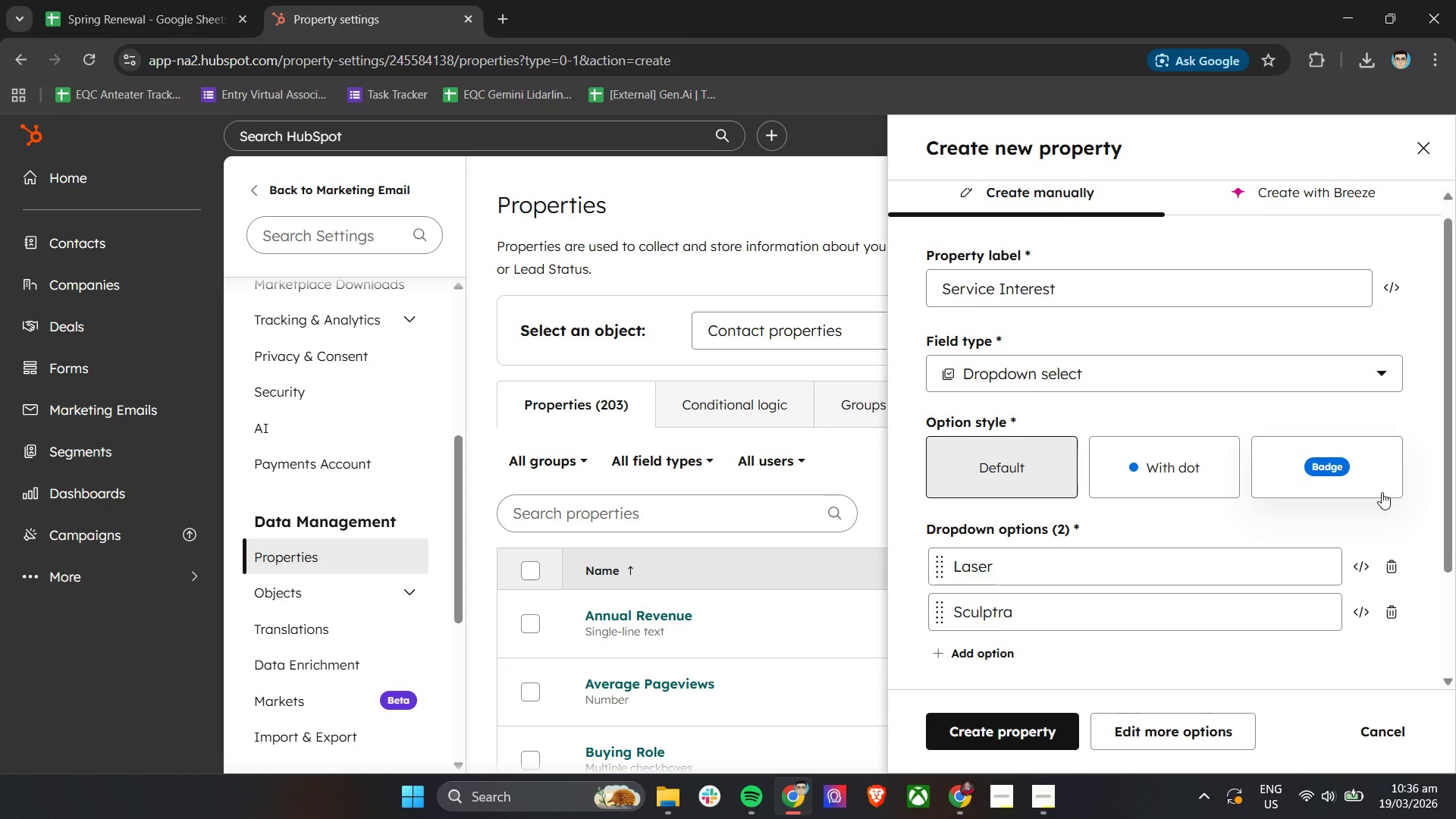 
scroll: coordinate [1146, 551], scroll_direction: down, amount: 3.0
 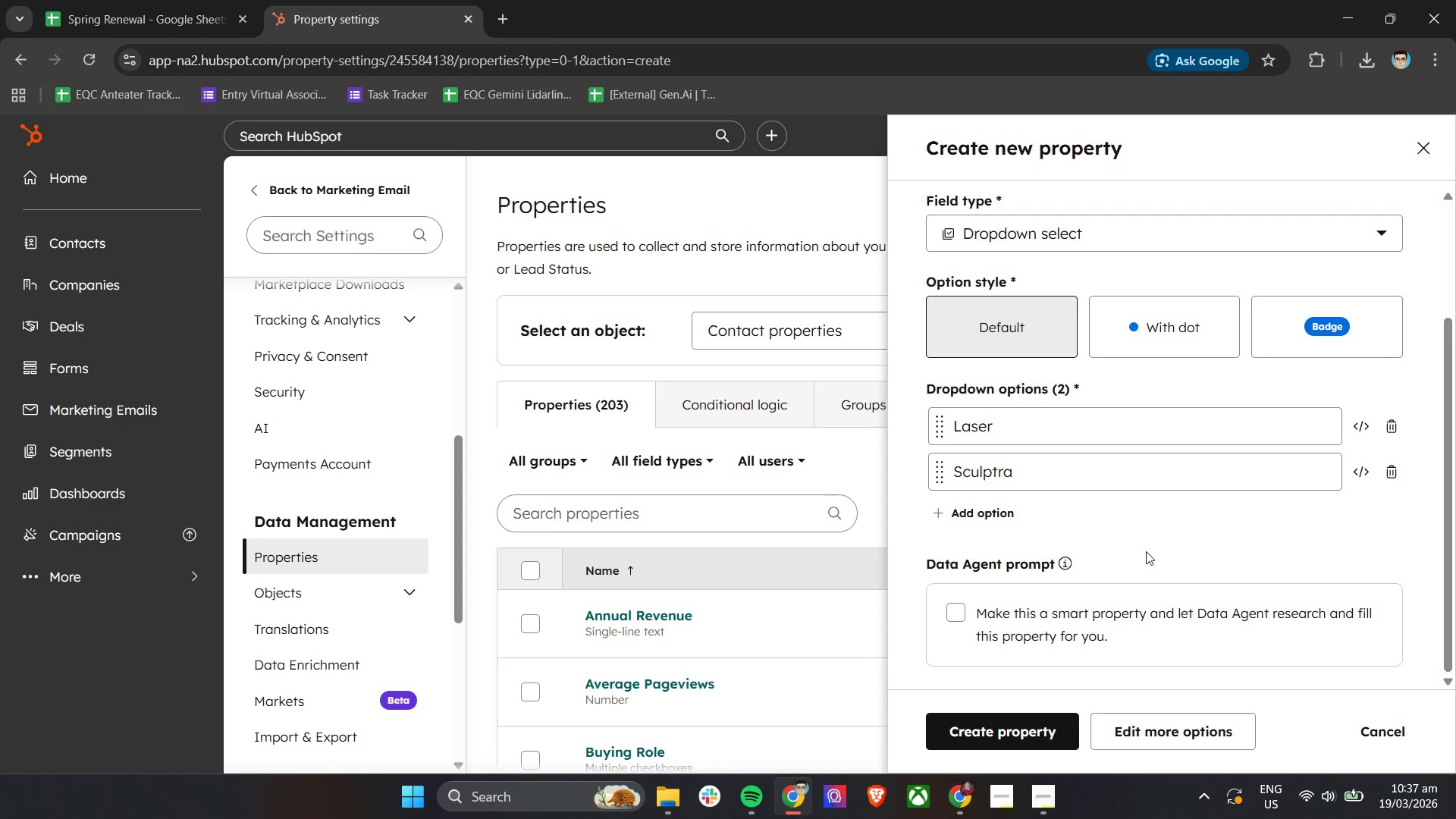 
scroll: coordinate [1146, 551], scroll_direction: up, amount: 6.0
 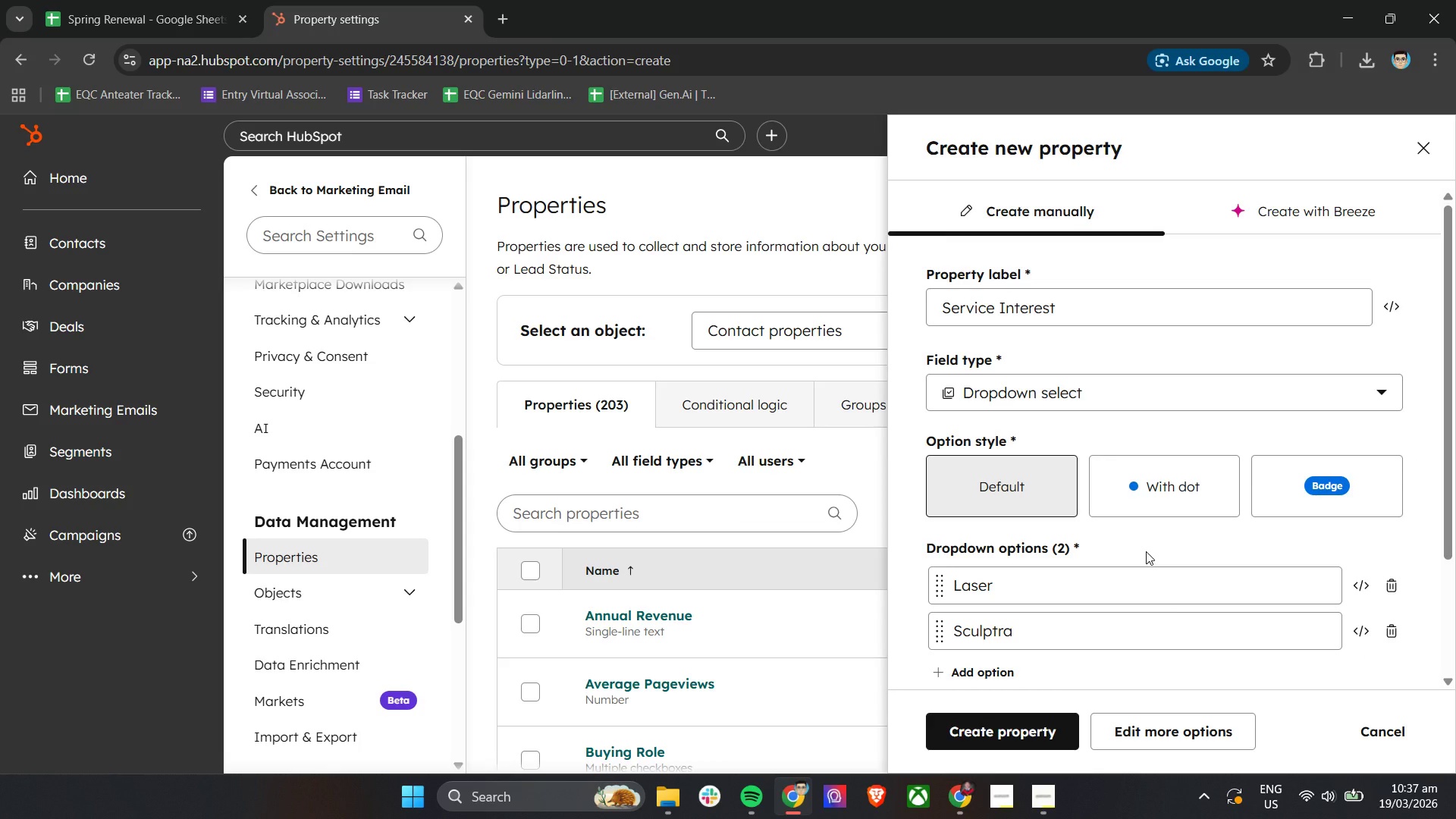 
wait(12.5)
 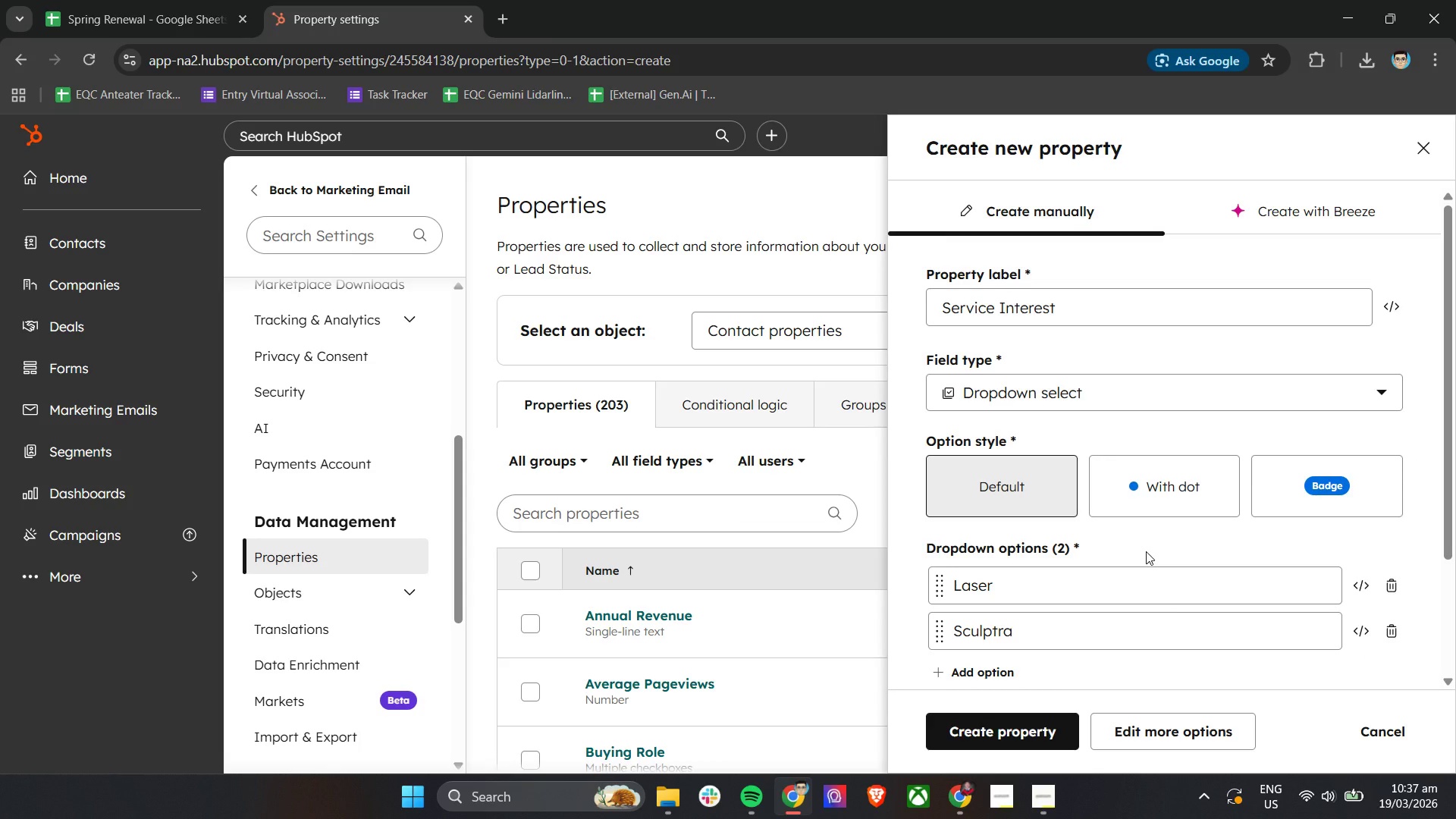 
left_click([1119, 730])
 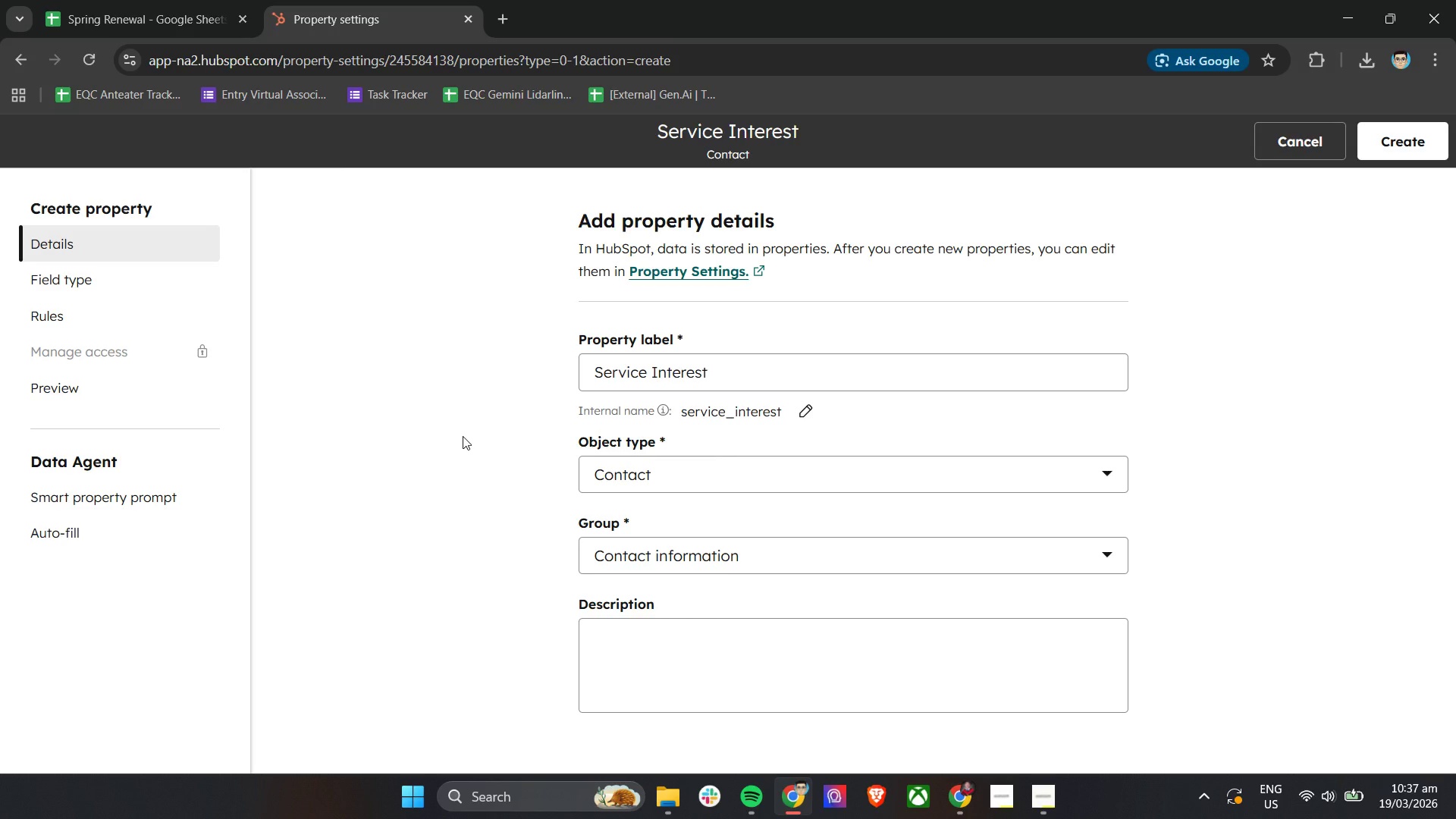 
scroll: coordinate [463, 436], scroll_direction: down, amount: 1.0
 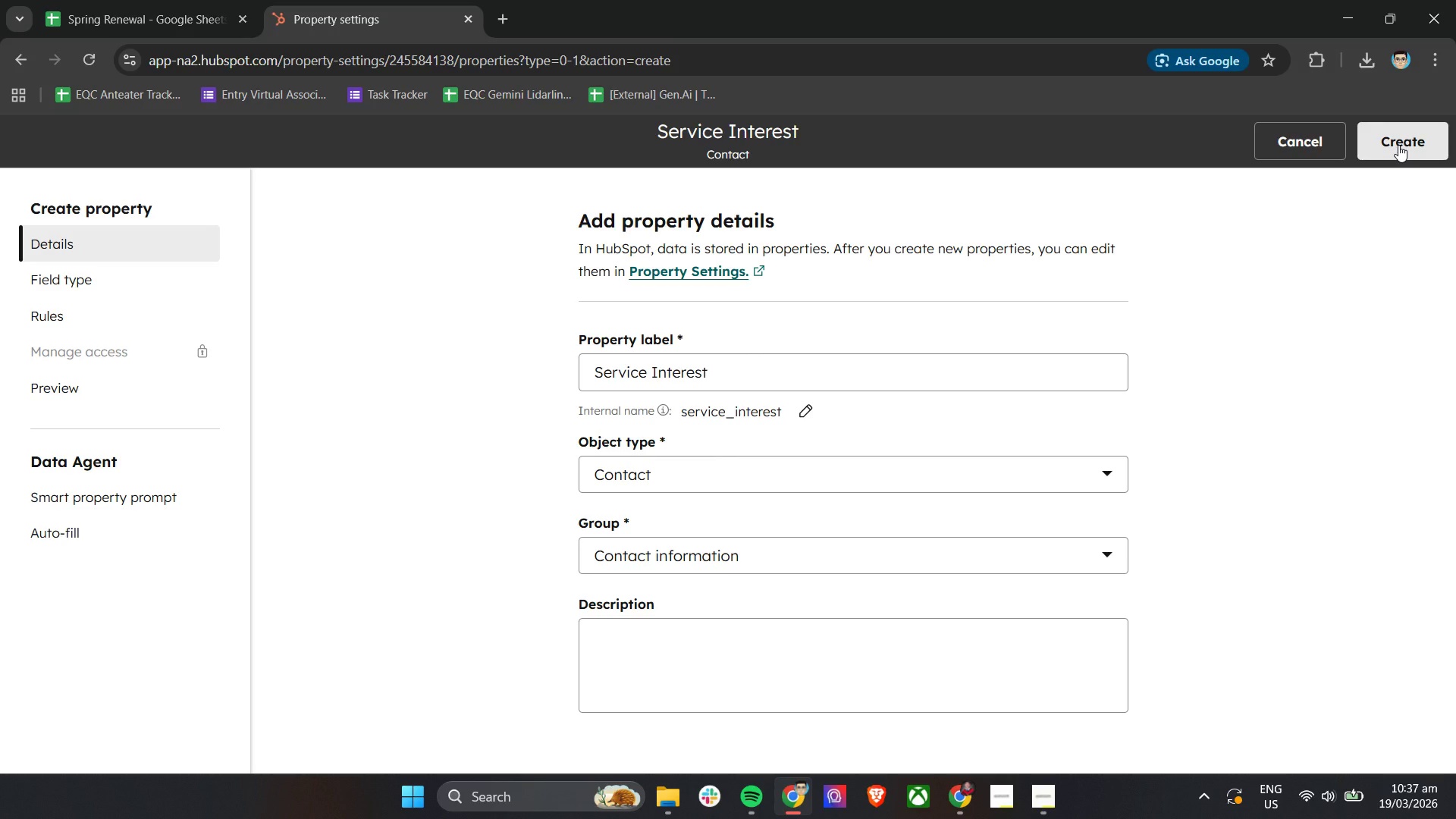 
left_click([1398, 145])
 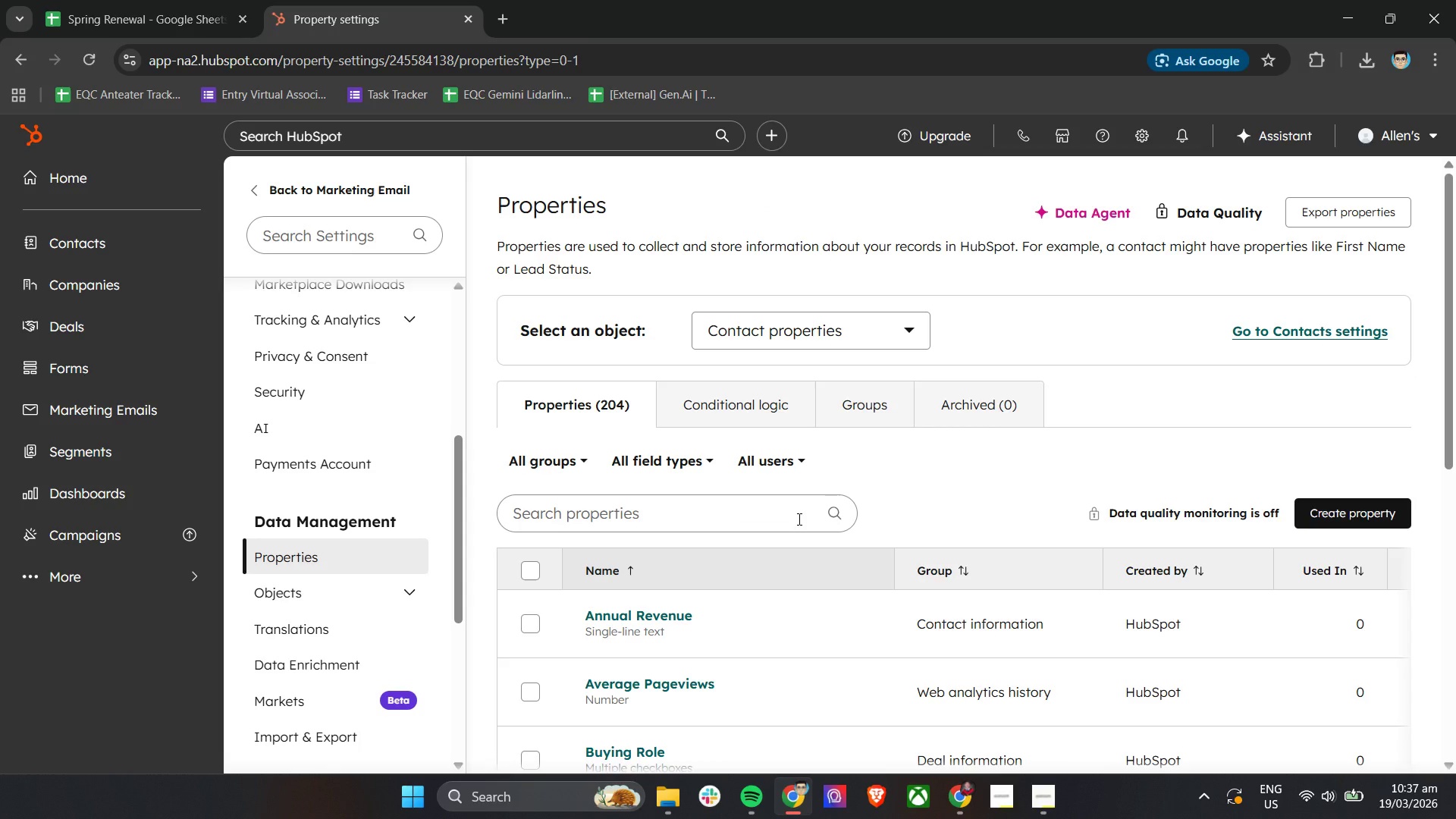 
wait(14.8)
 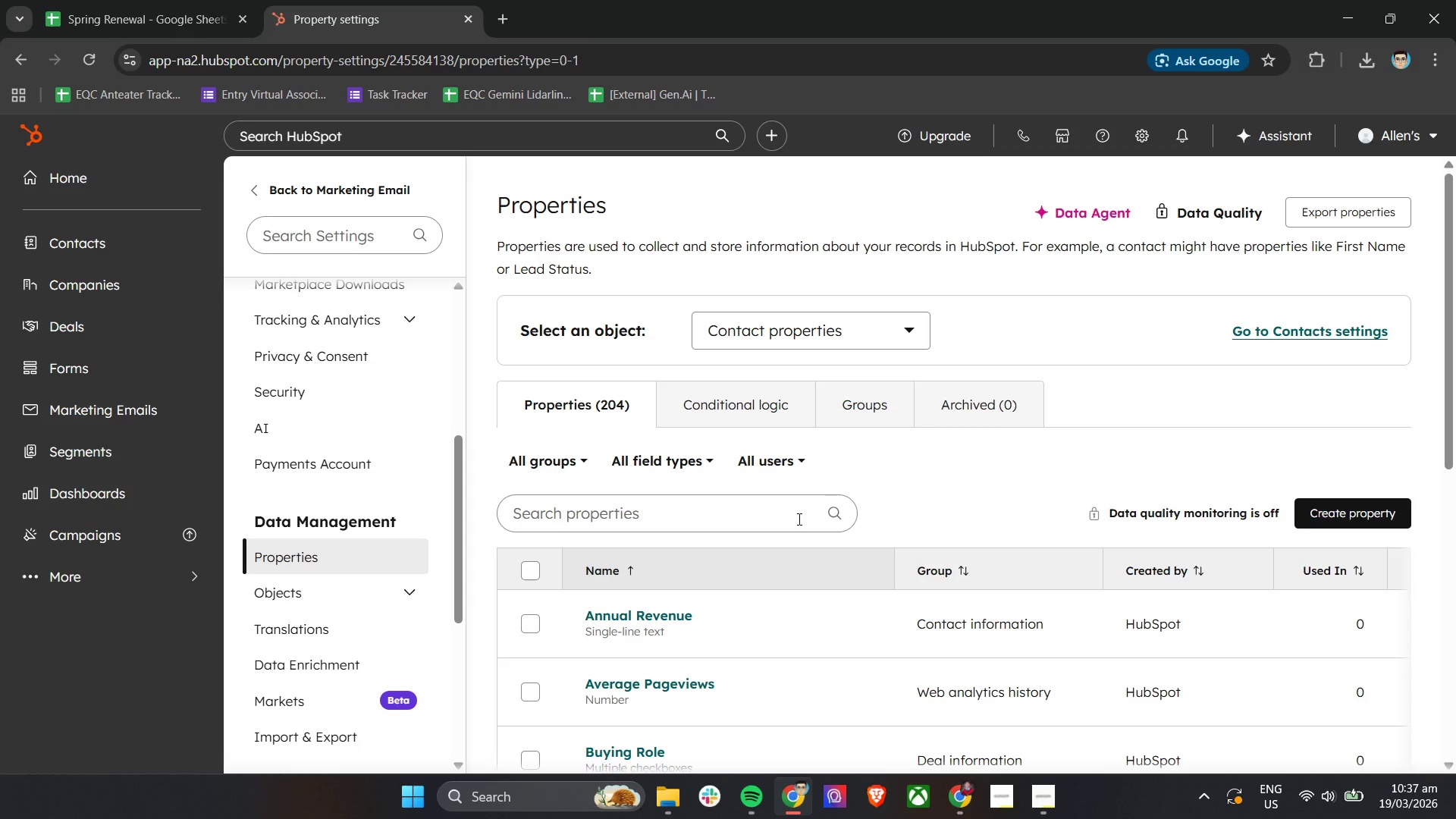 
left_click([140, 246])
 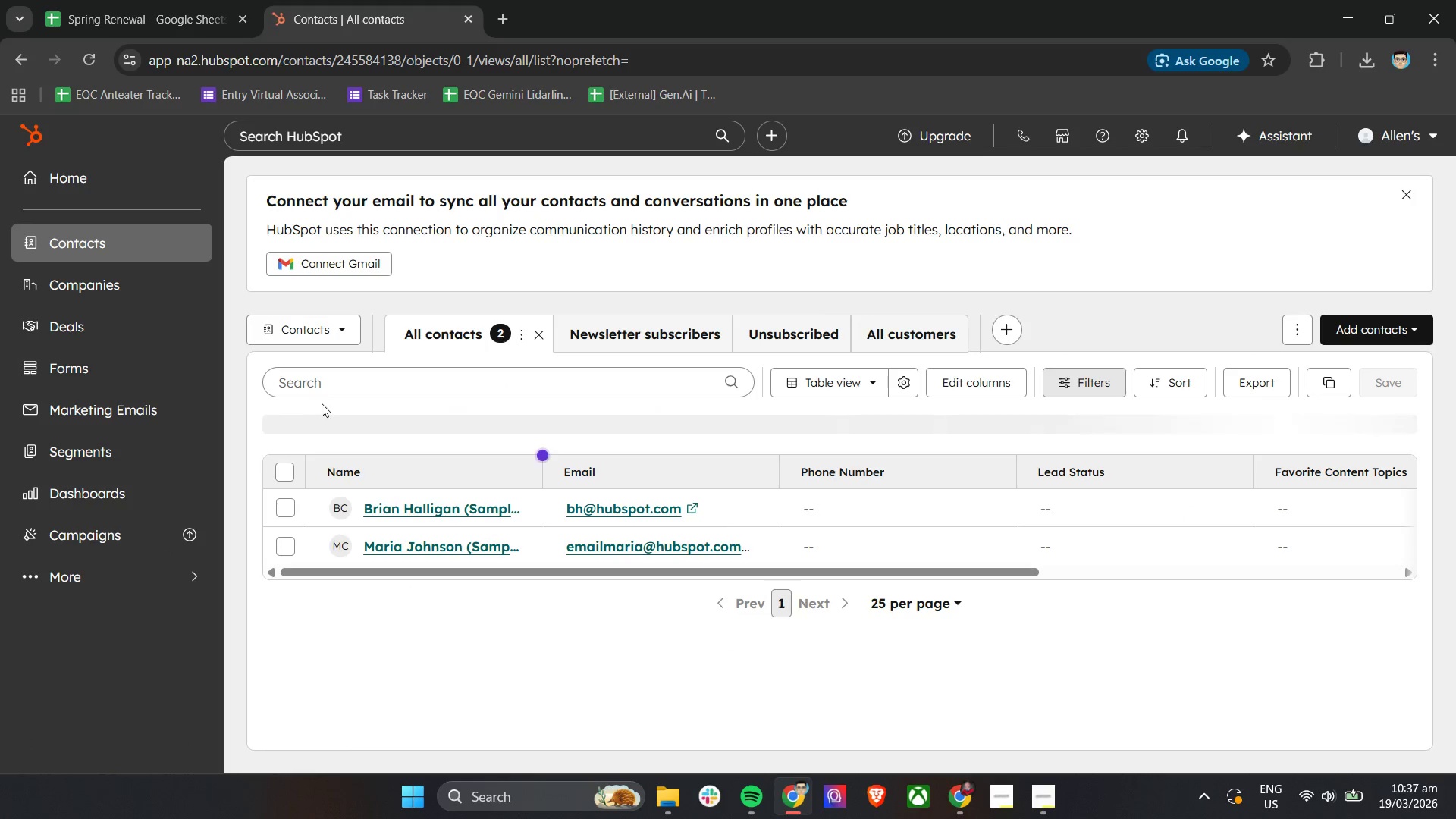 
wait(7.88)
 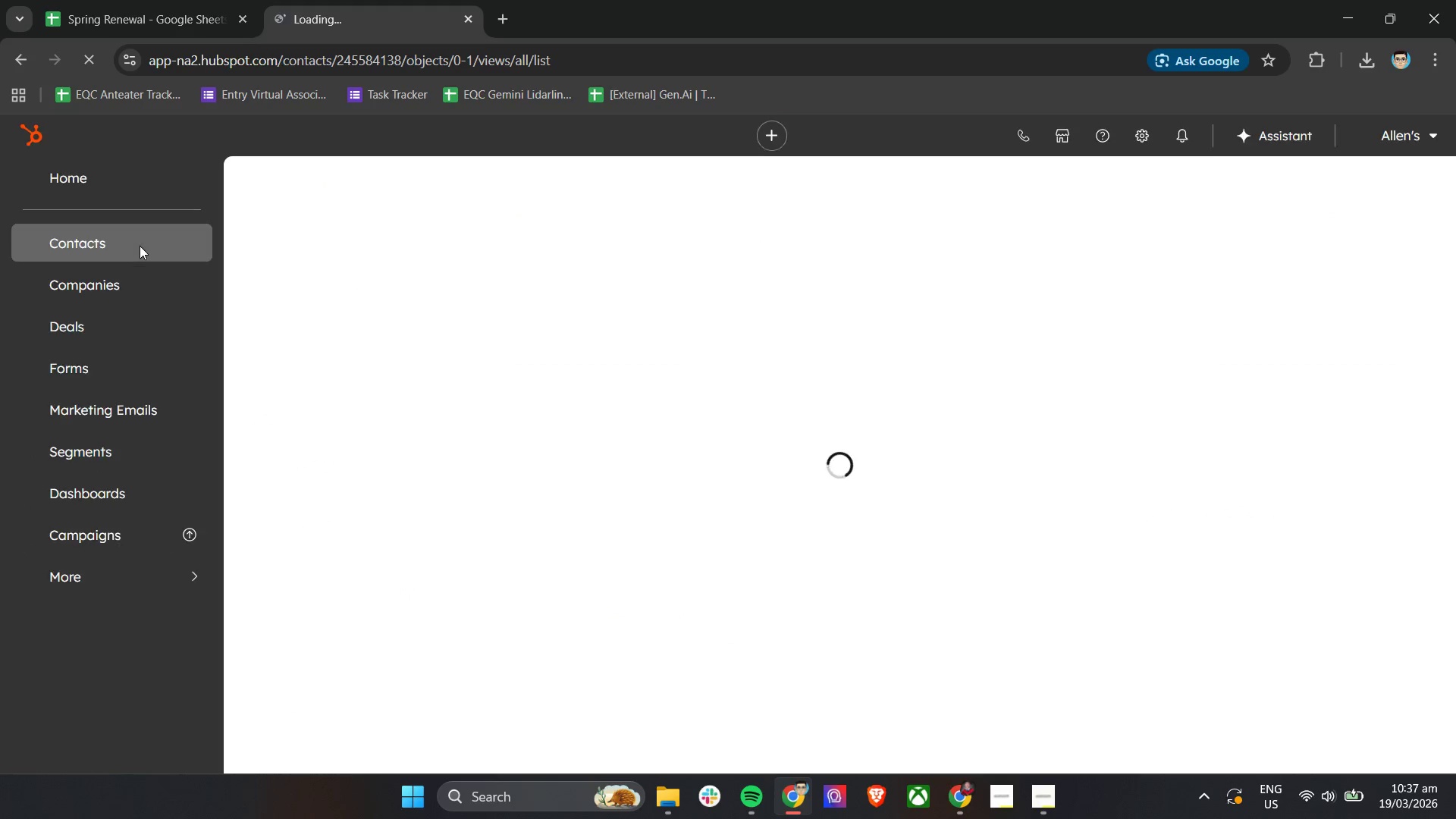 
double_click([292, 476])
 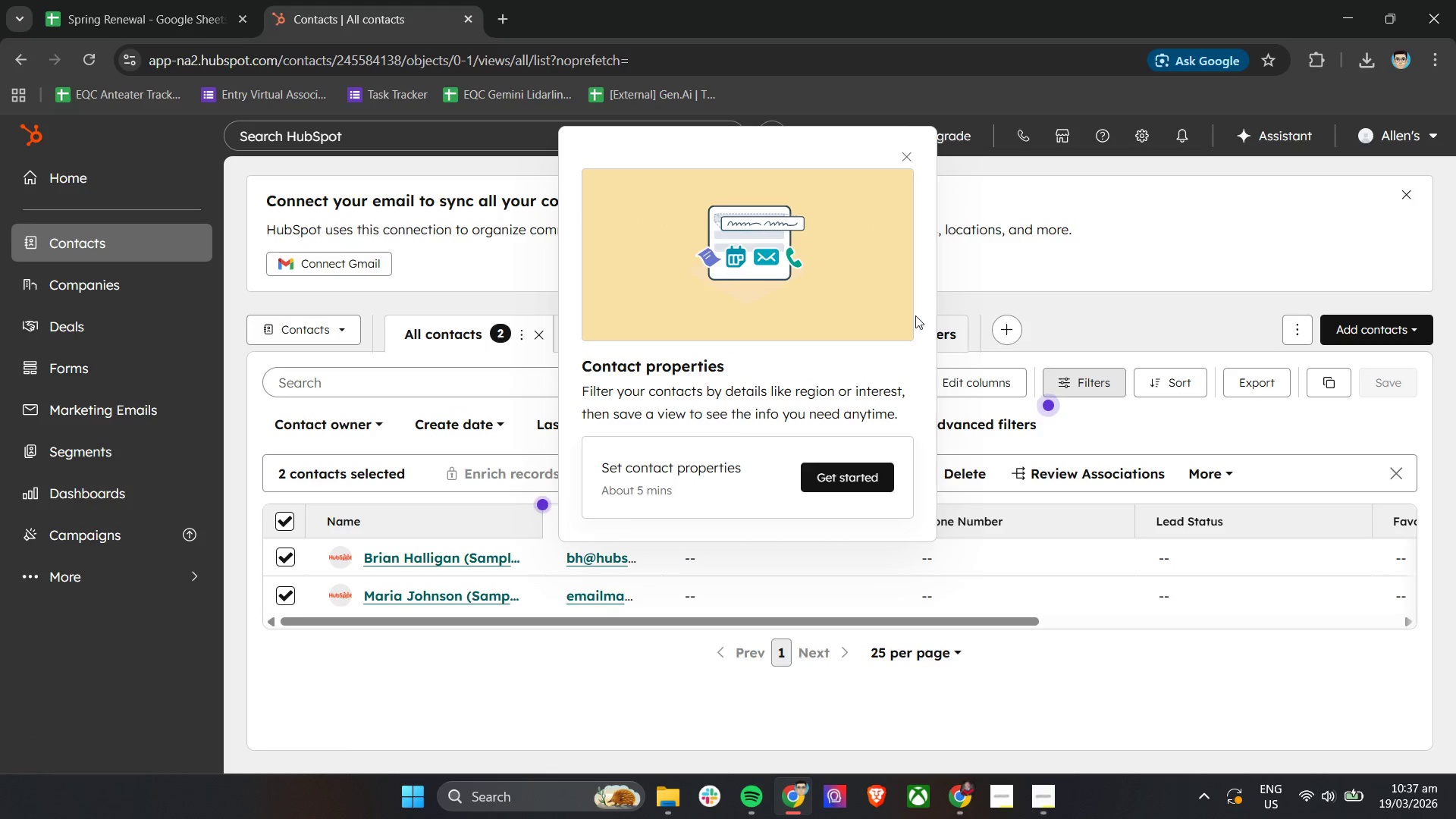 
left_click([908, 162])
 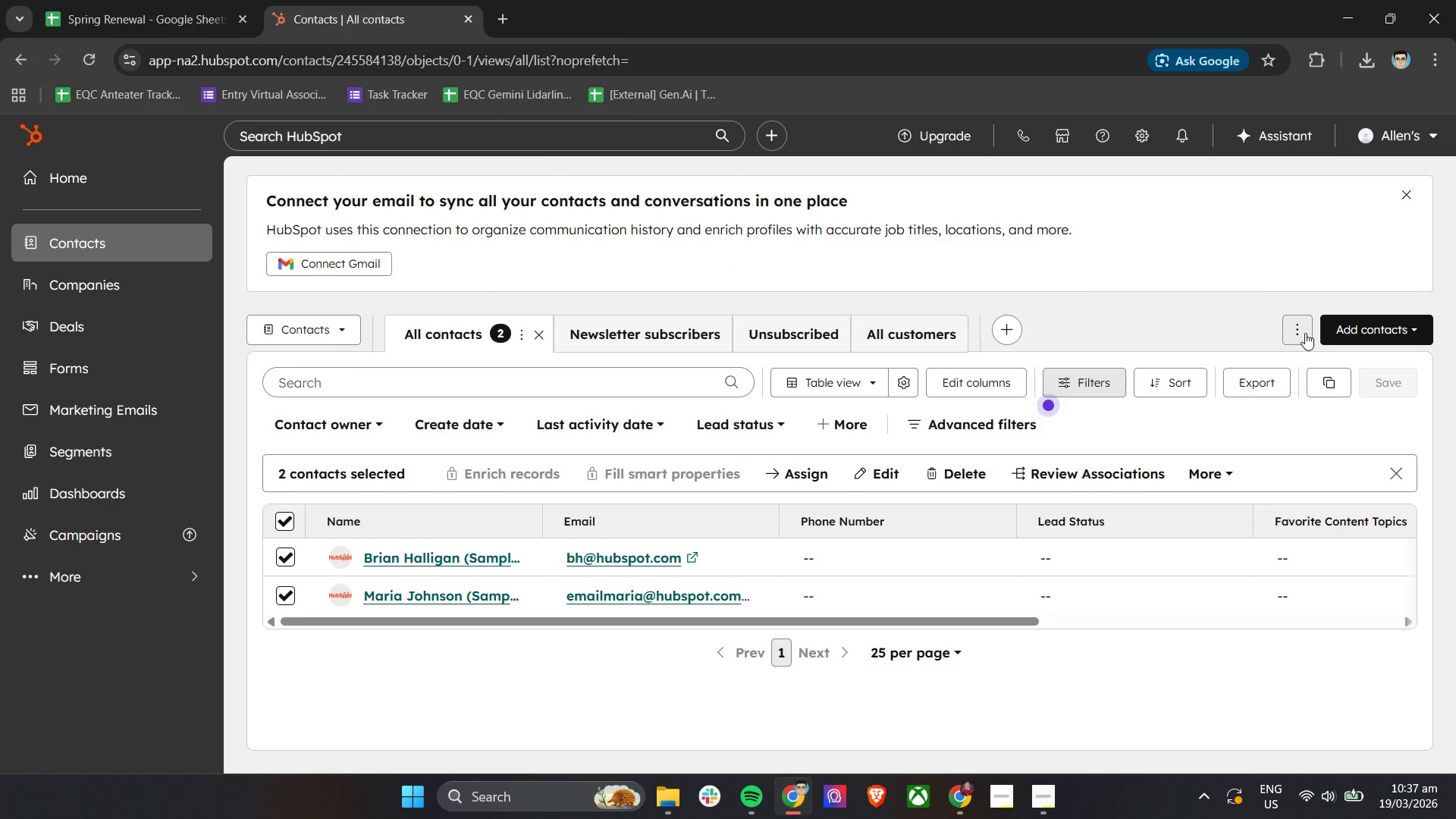 
left_click([1300, 332])
 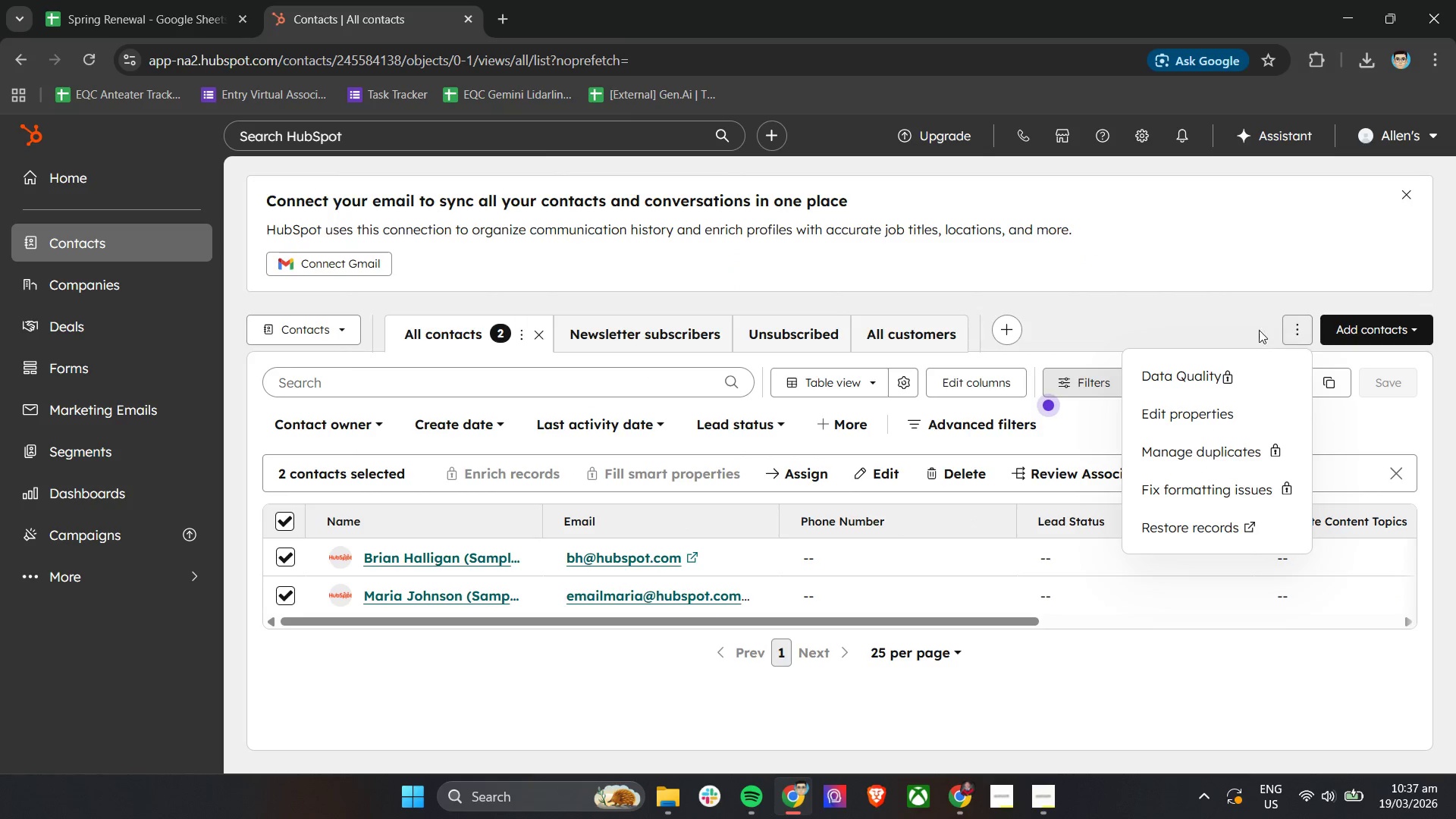 
left_click([1210, 318])
 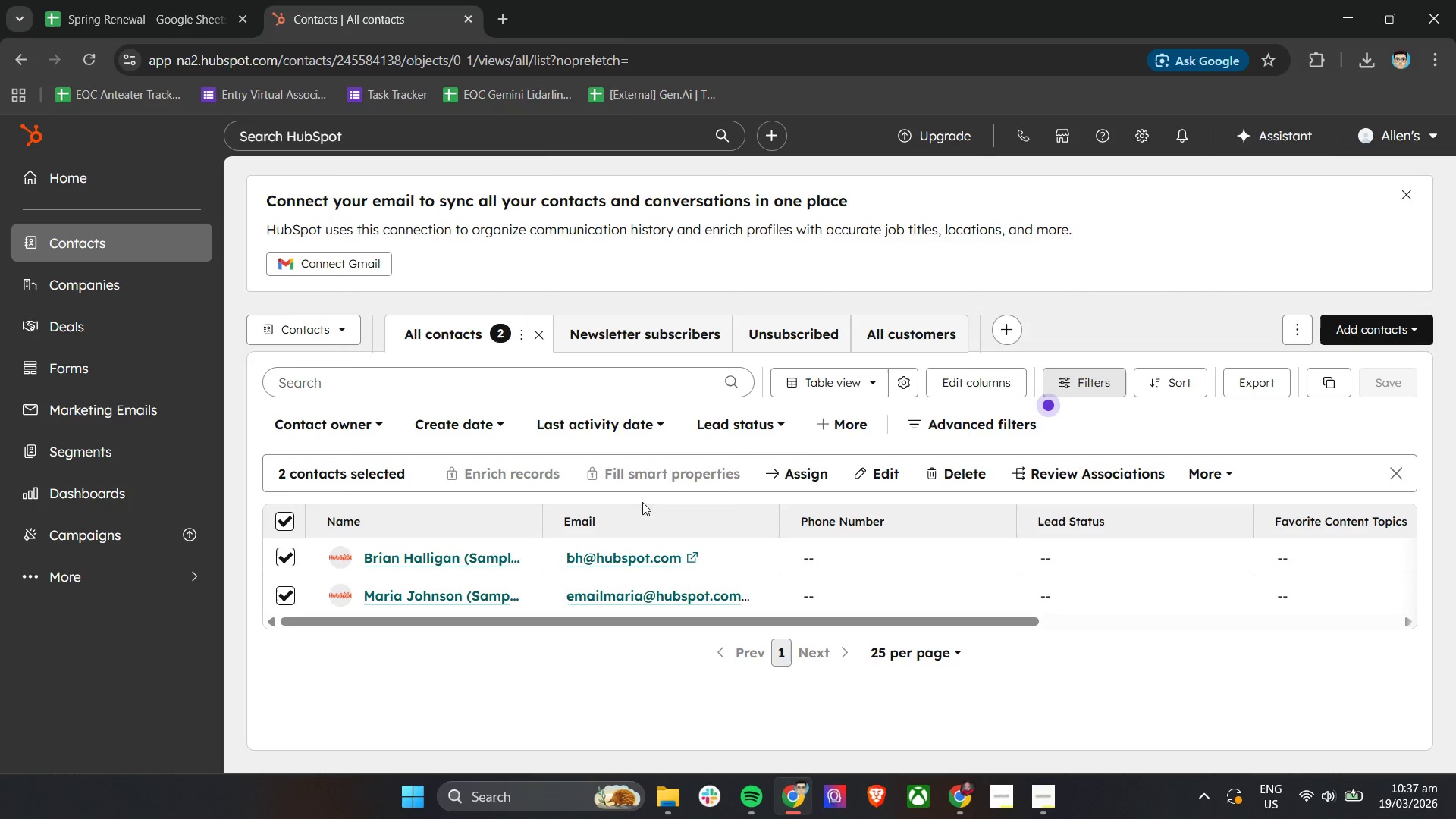 
left_click([955, 474])
 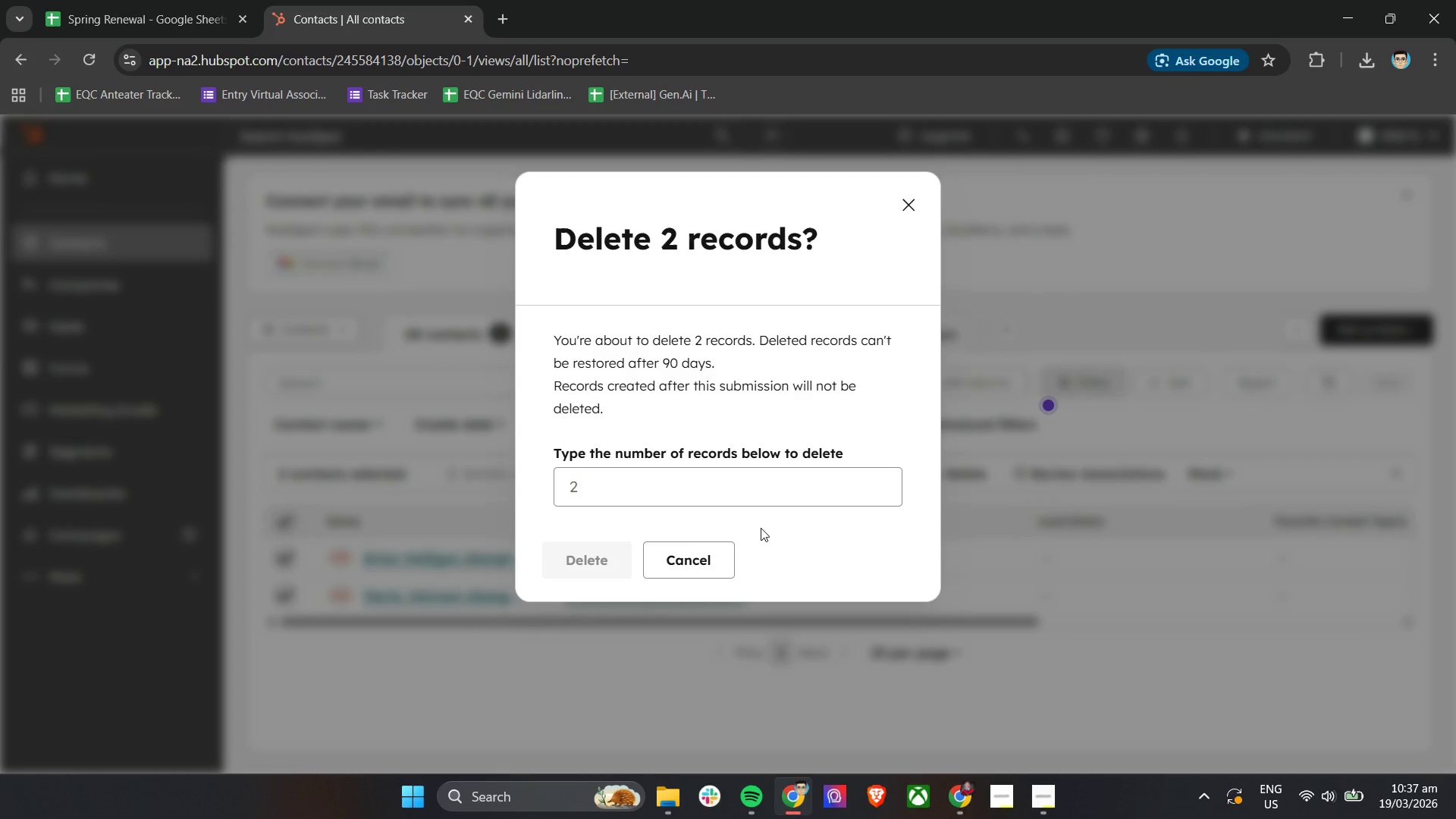 
left_click([664, 502])
 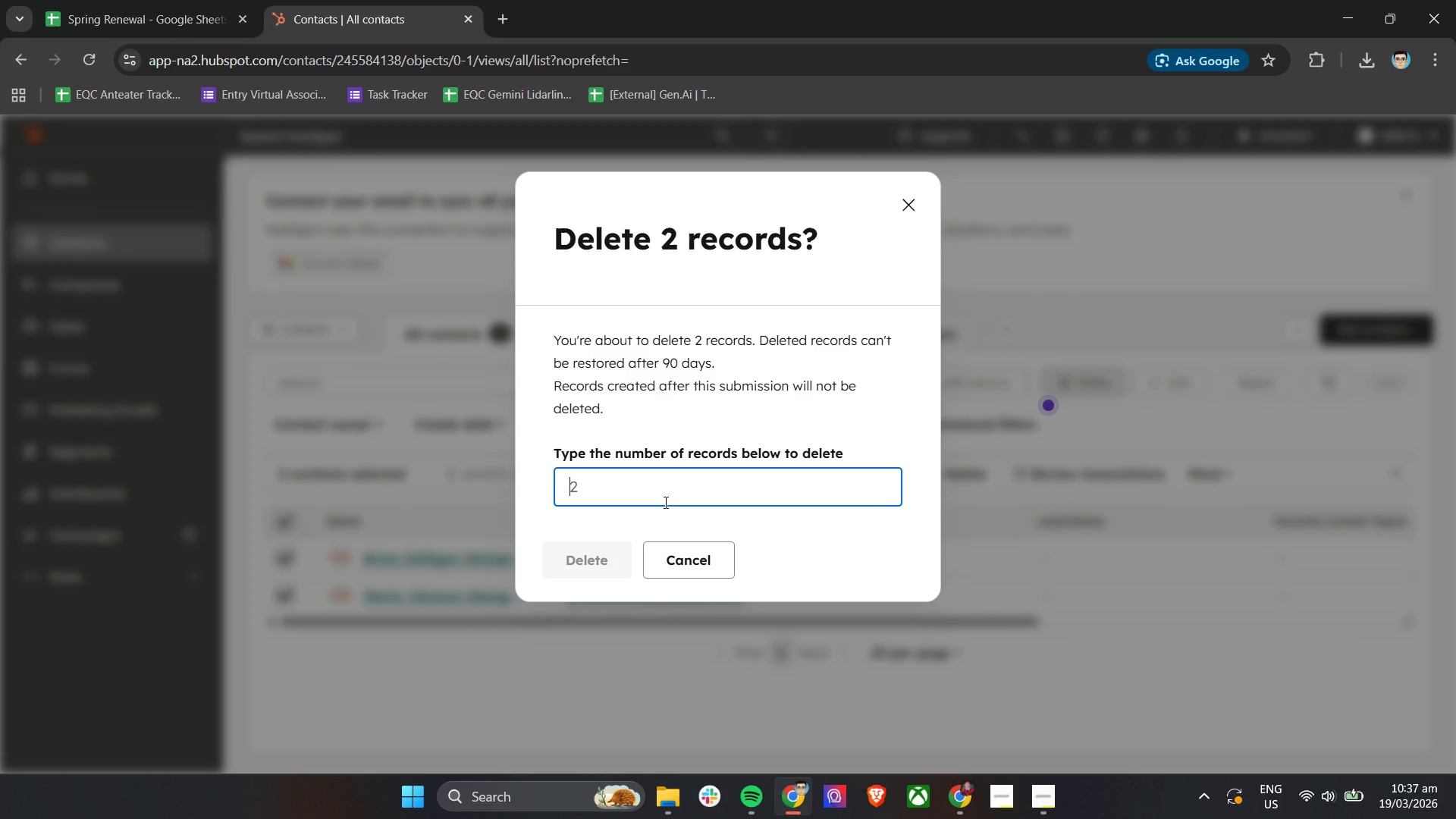 
key(2)
 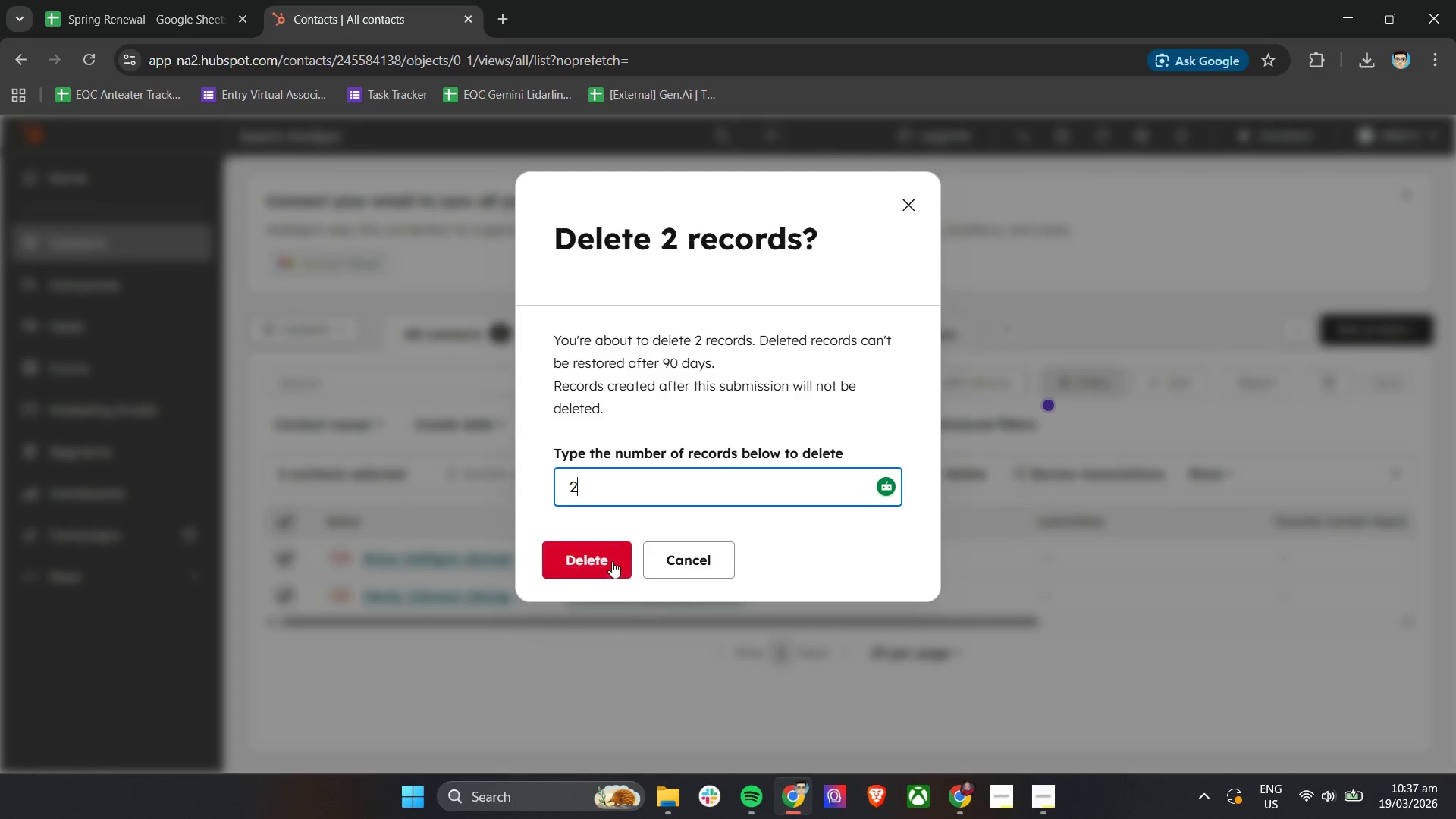 
left_click([610, 562])
 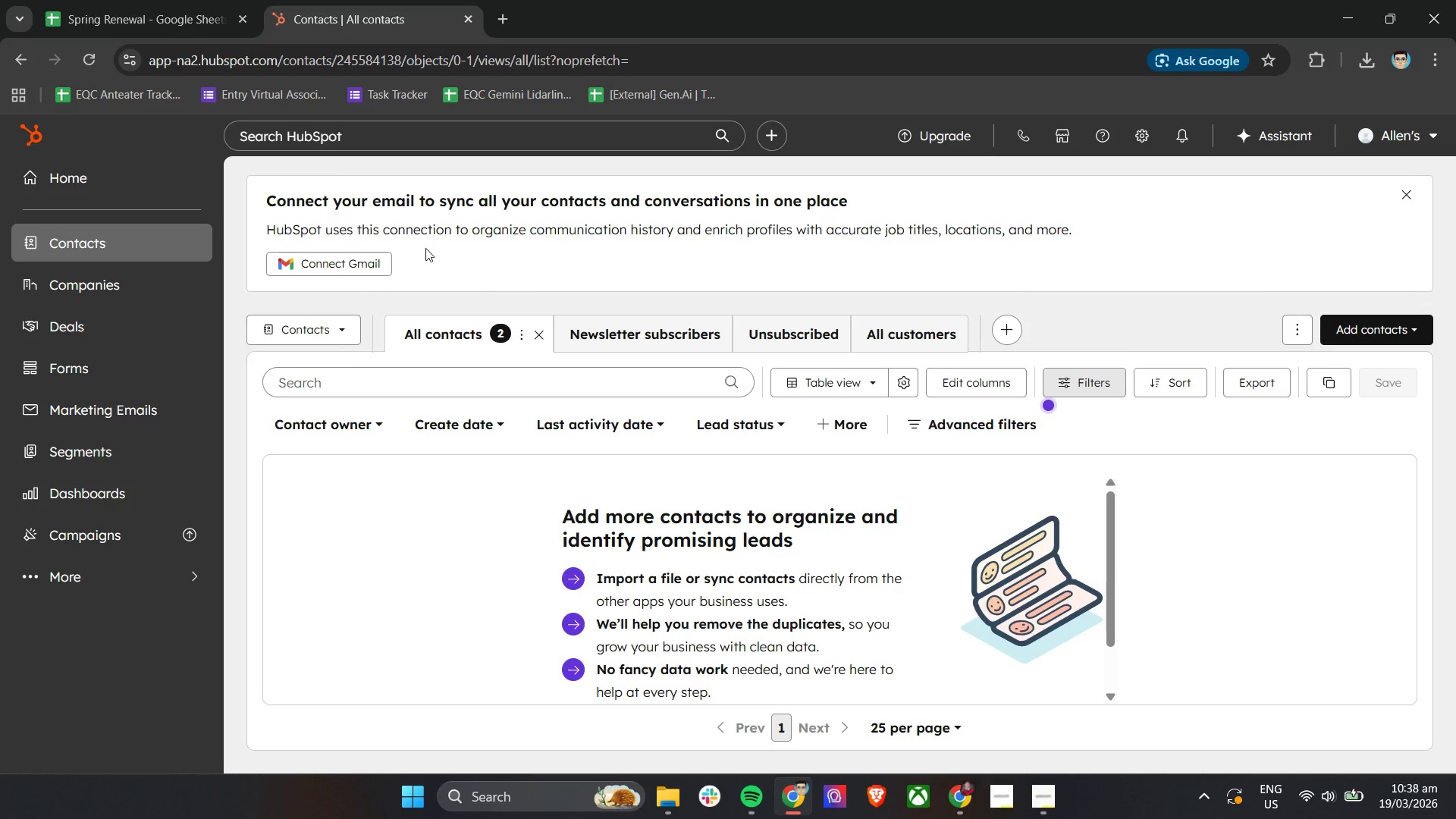 
wait(5.52)
 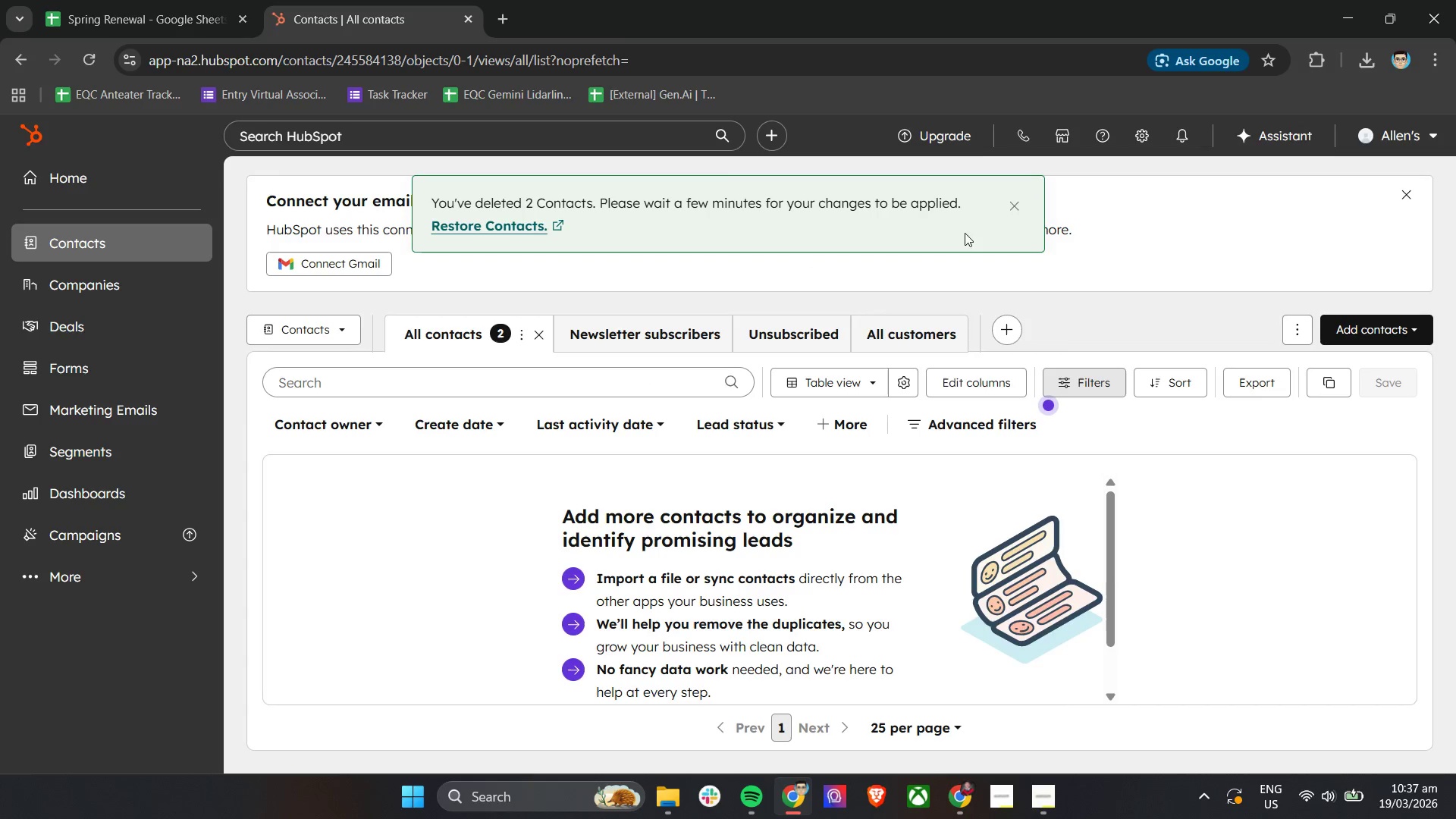 
left_click([1405, 193])
 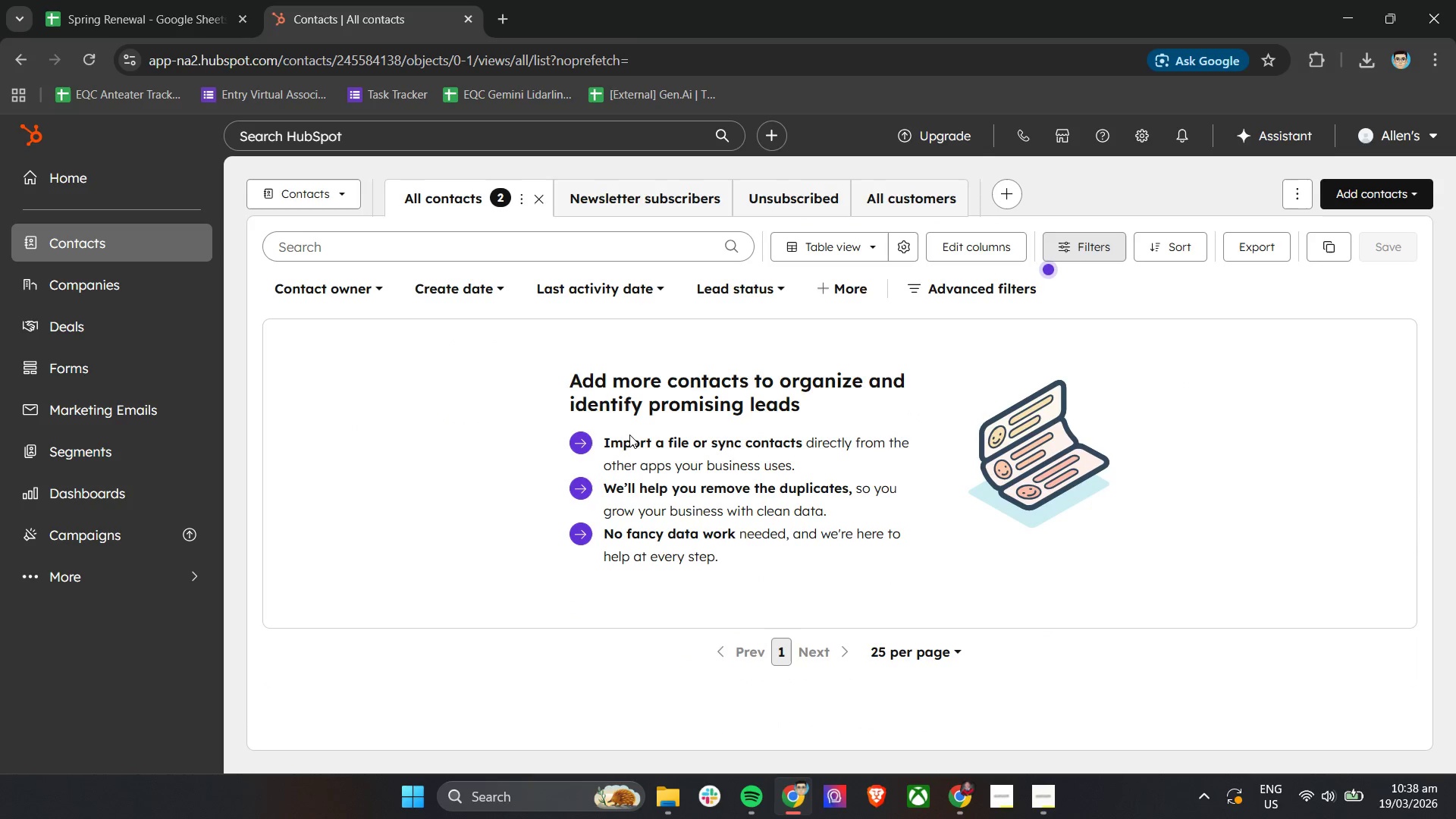 
scroll: coordinate [614, 468], scroll_direction: up, amount: 3.0
 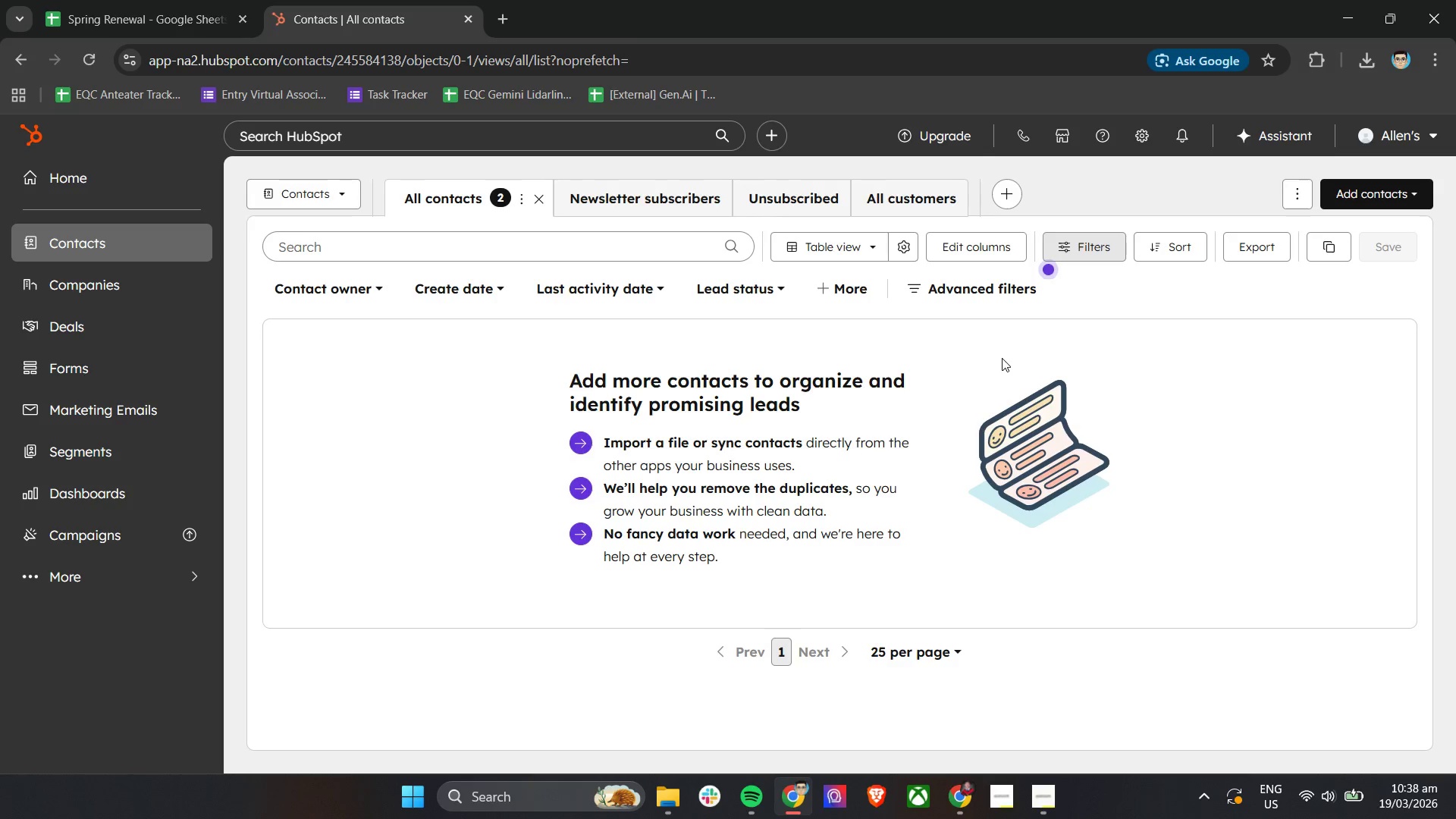 
wait(11.27)
 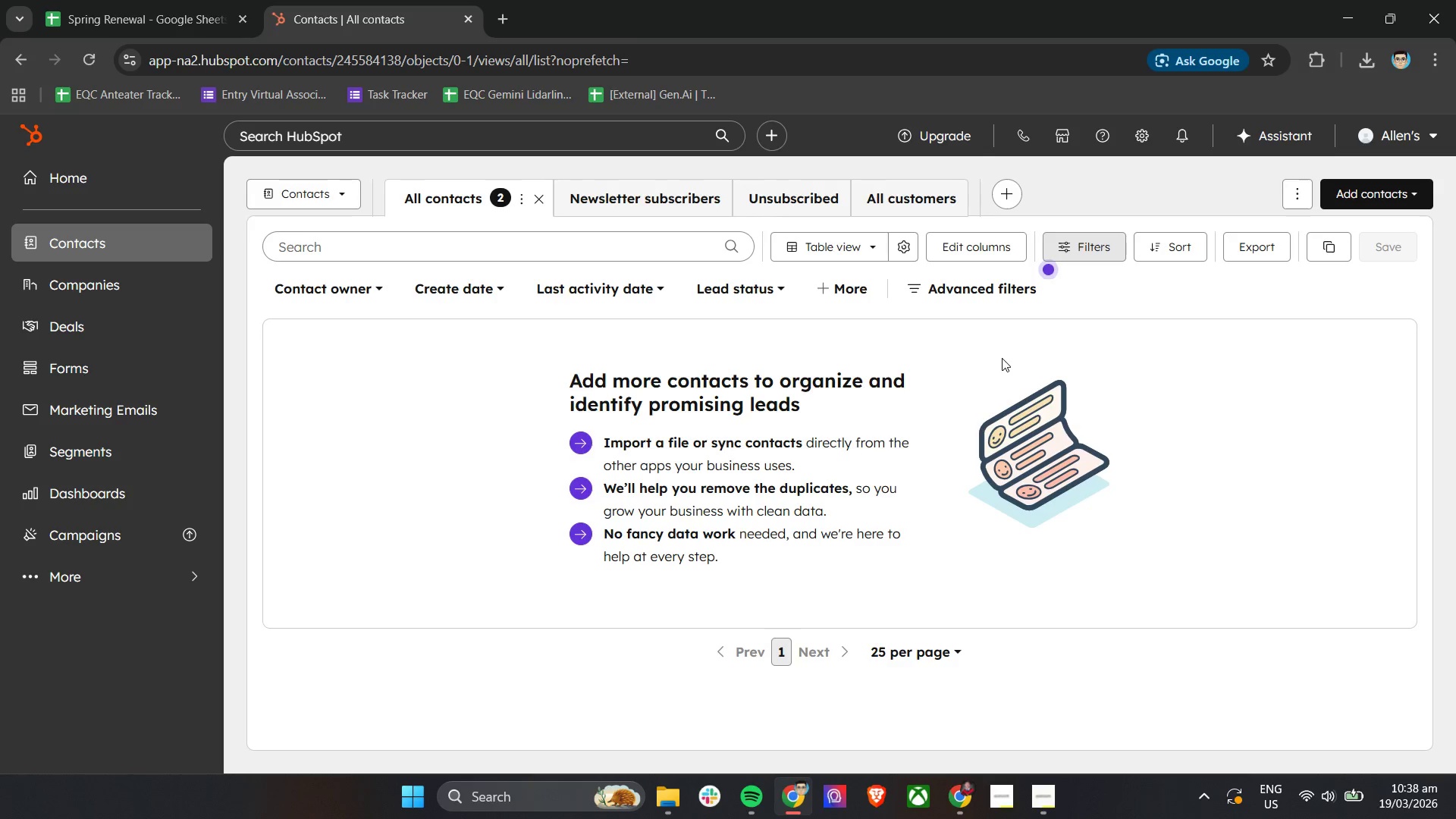 
scroll: coordinate [1228, 369], scroll_direction: up, amount: 2.0
 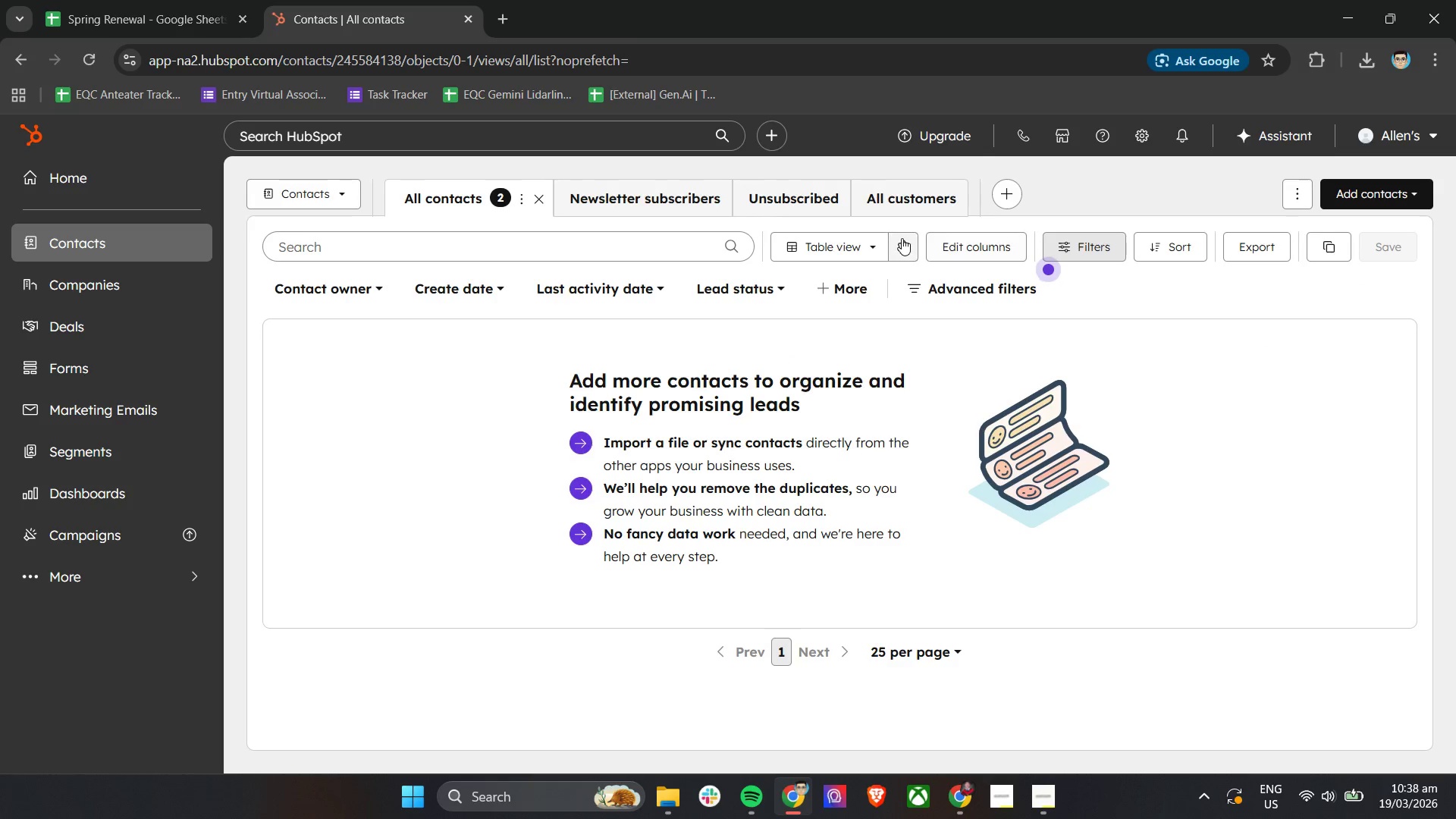 
left_click([899, 240])
 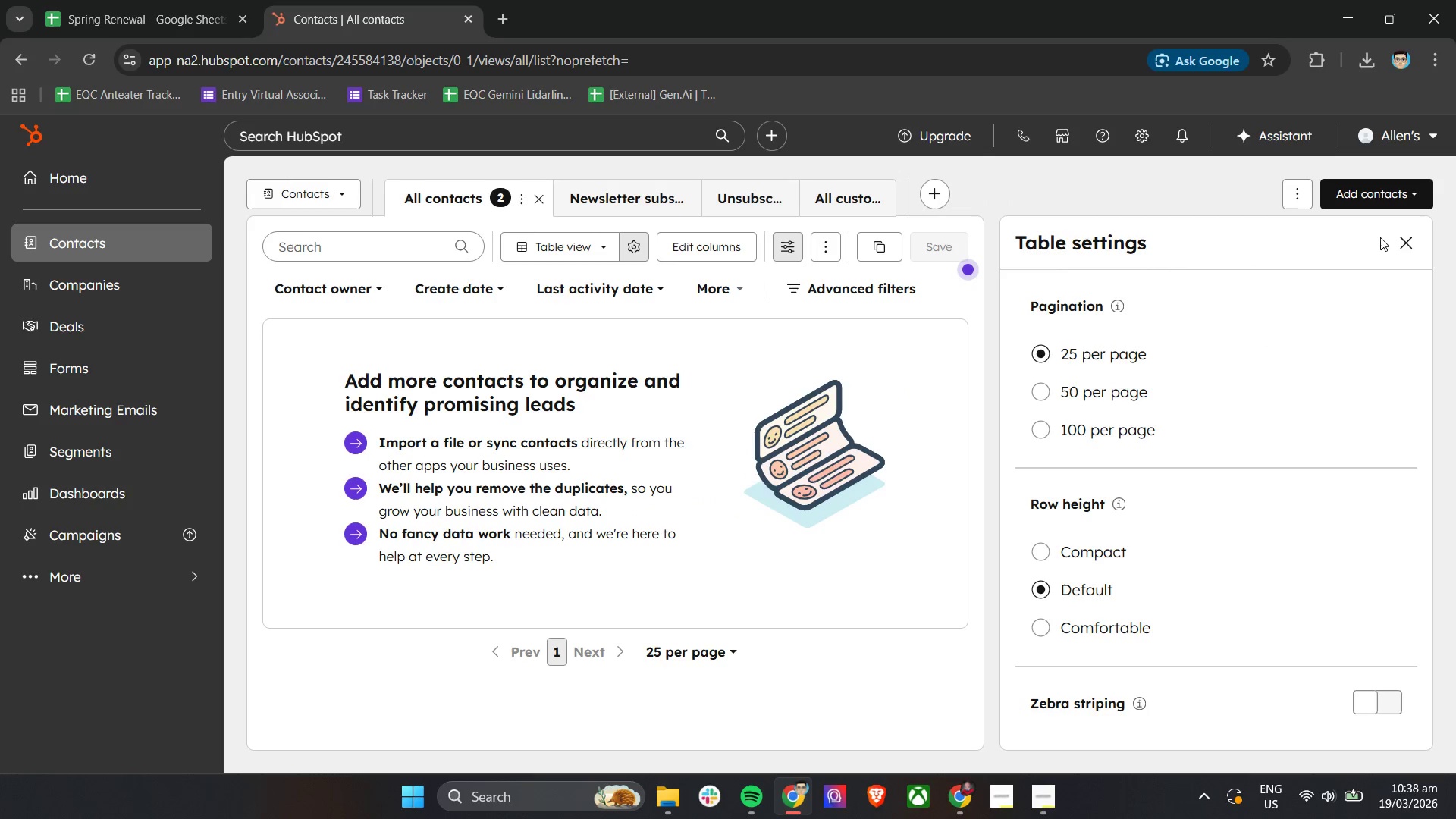 
left_click([1413, 239])
 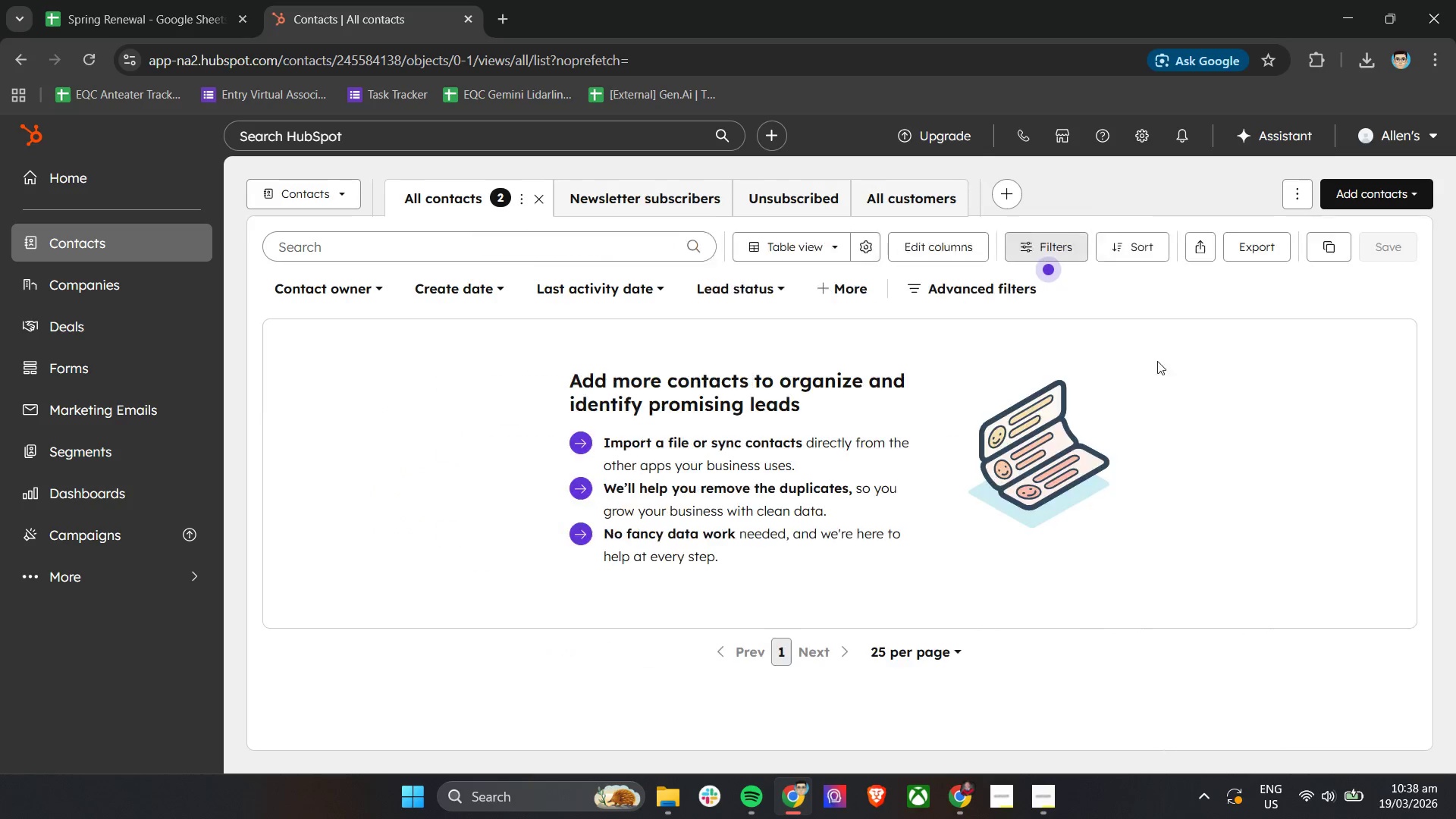 
scroll: coordinate [1283, 381], scroll_direction: up, amount: 7.0
 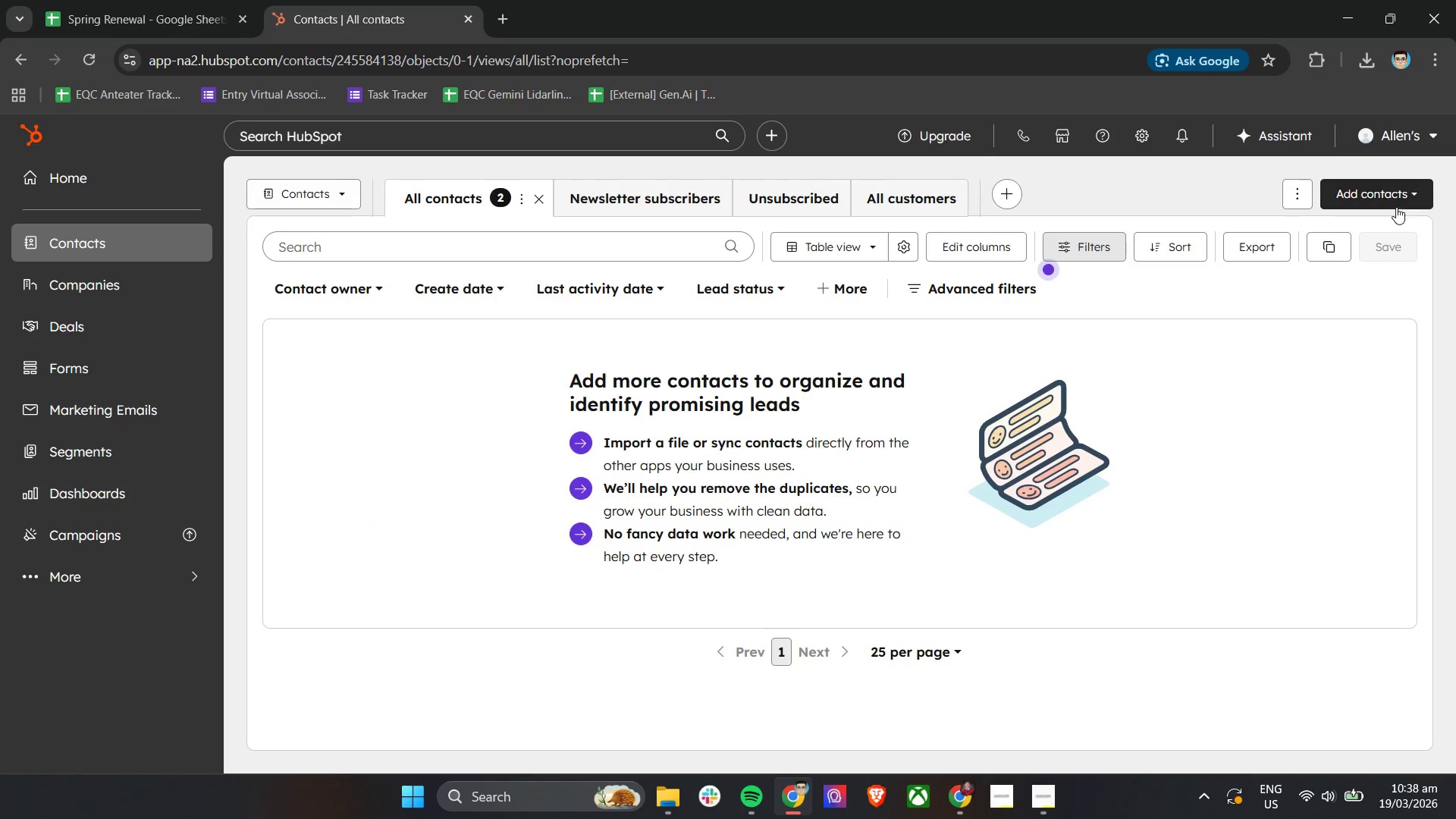 
left_click([1396, 202])
 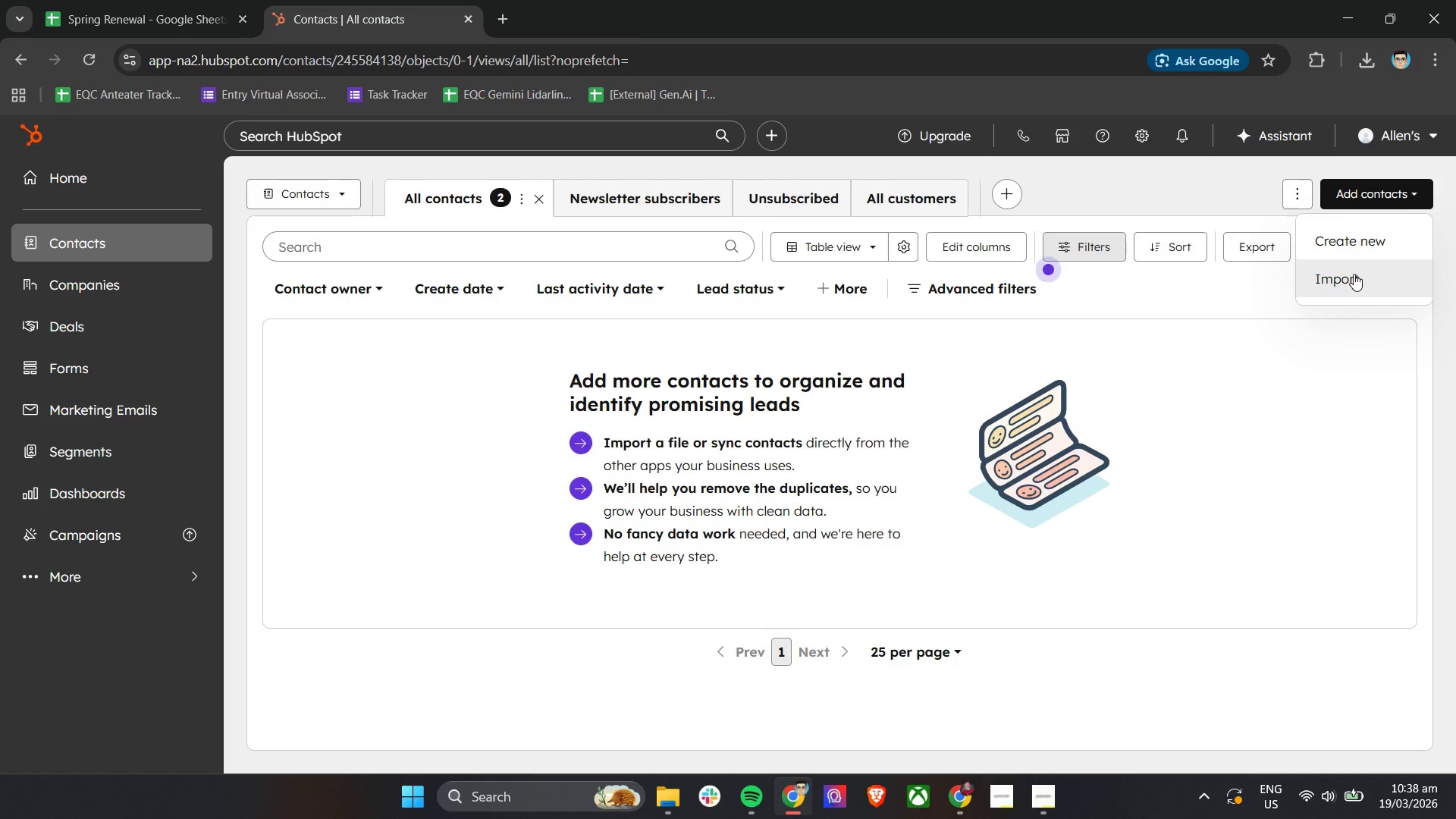 
left_click([1354, 274])
 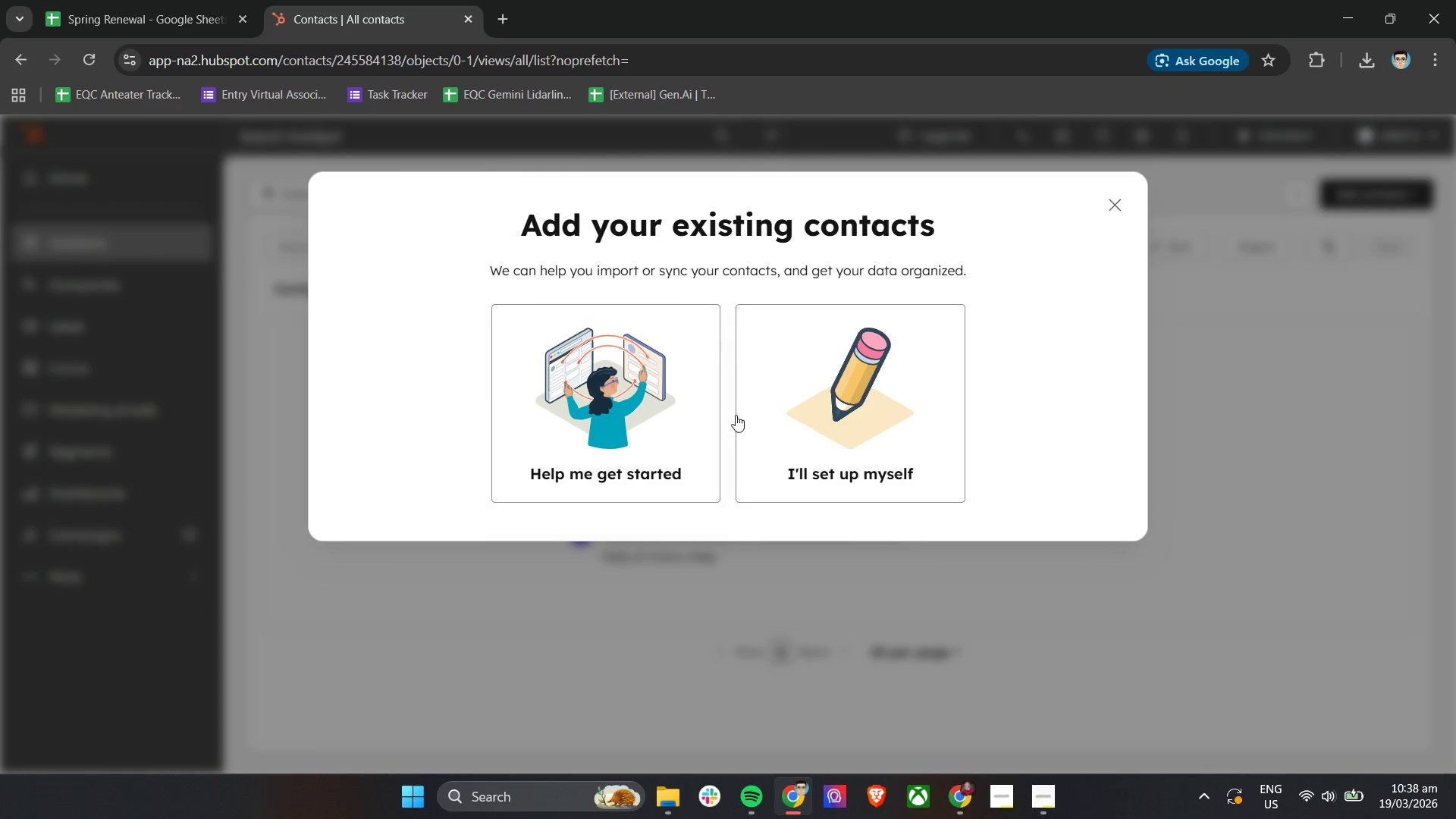 
left_click([780, 420])
 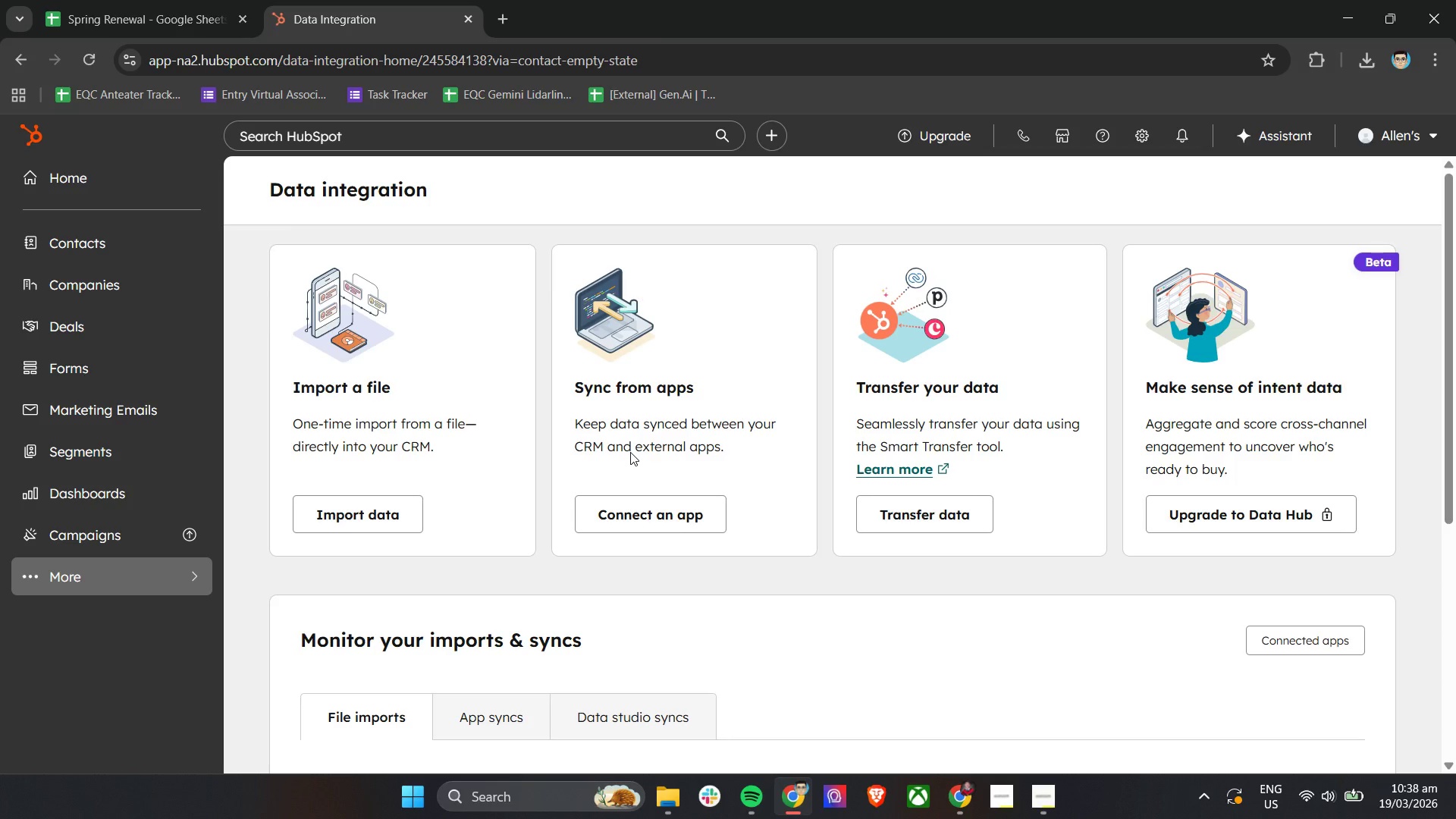 
wait(6.56)
 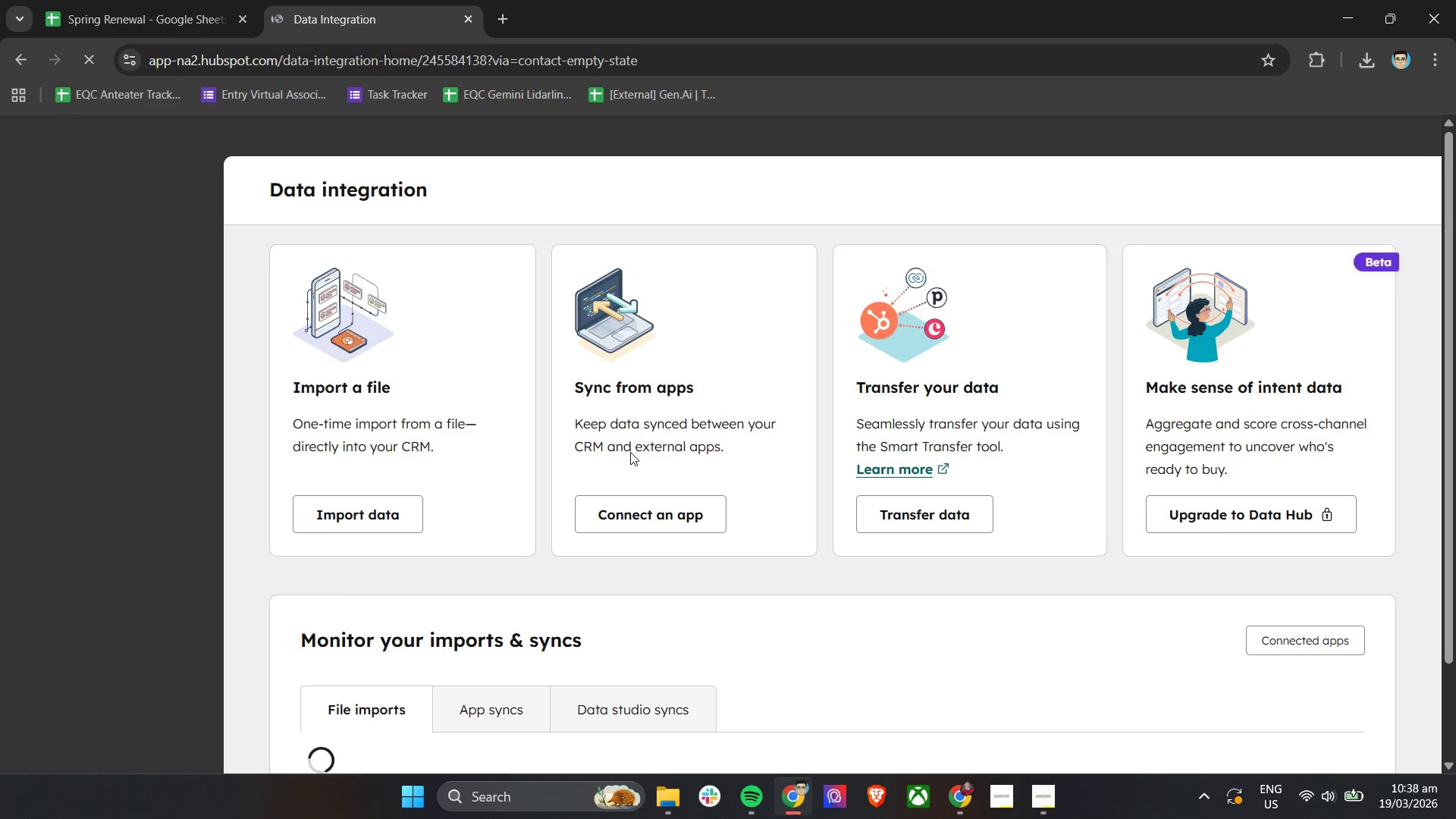 
scroll: coordinate [630, 452], scroll_direction: down, amount: 2.0
 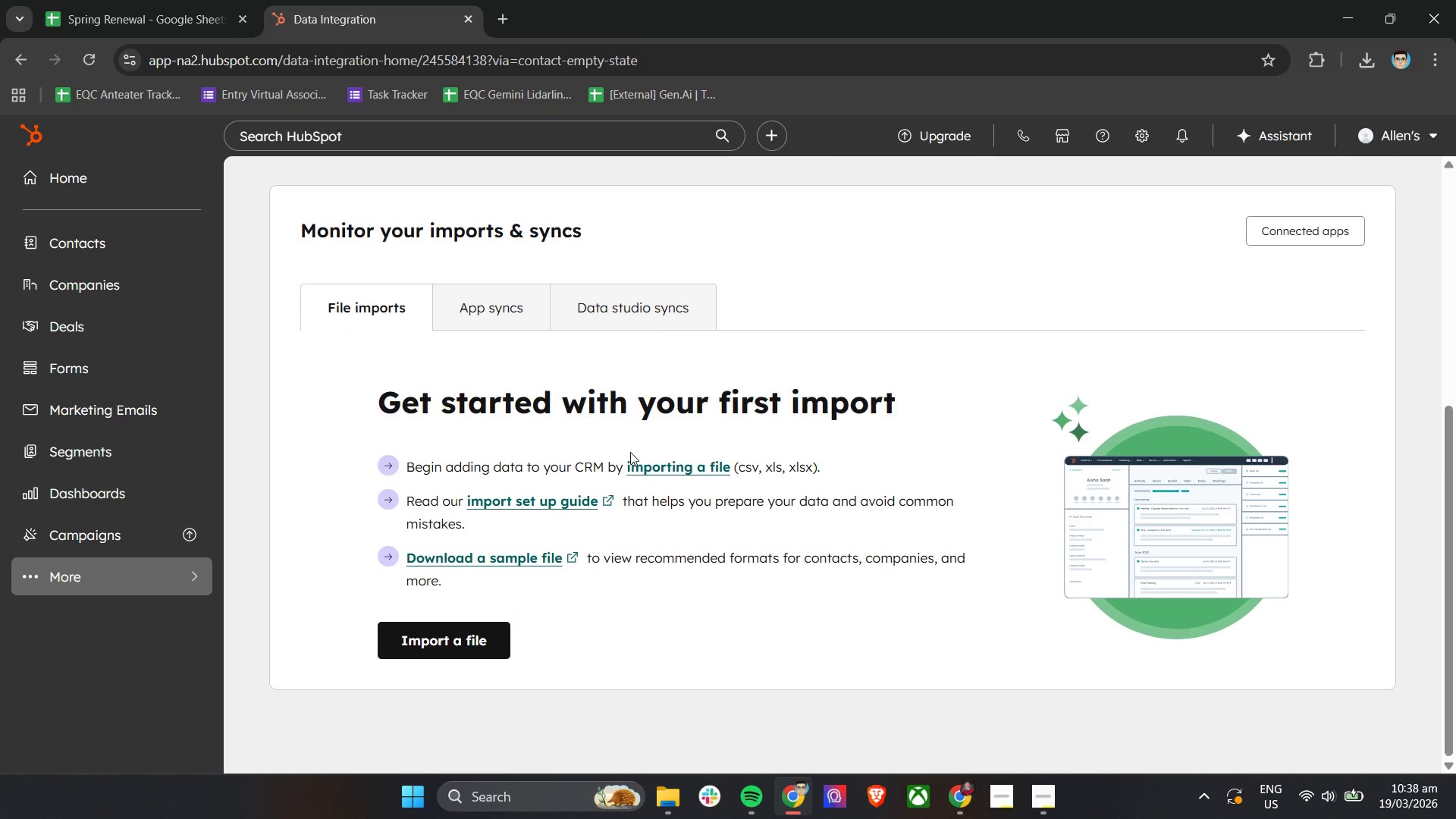 
scroll: coordinate [630, 452], scroll_direction: up, amount: 5.0
 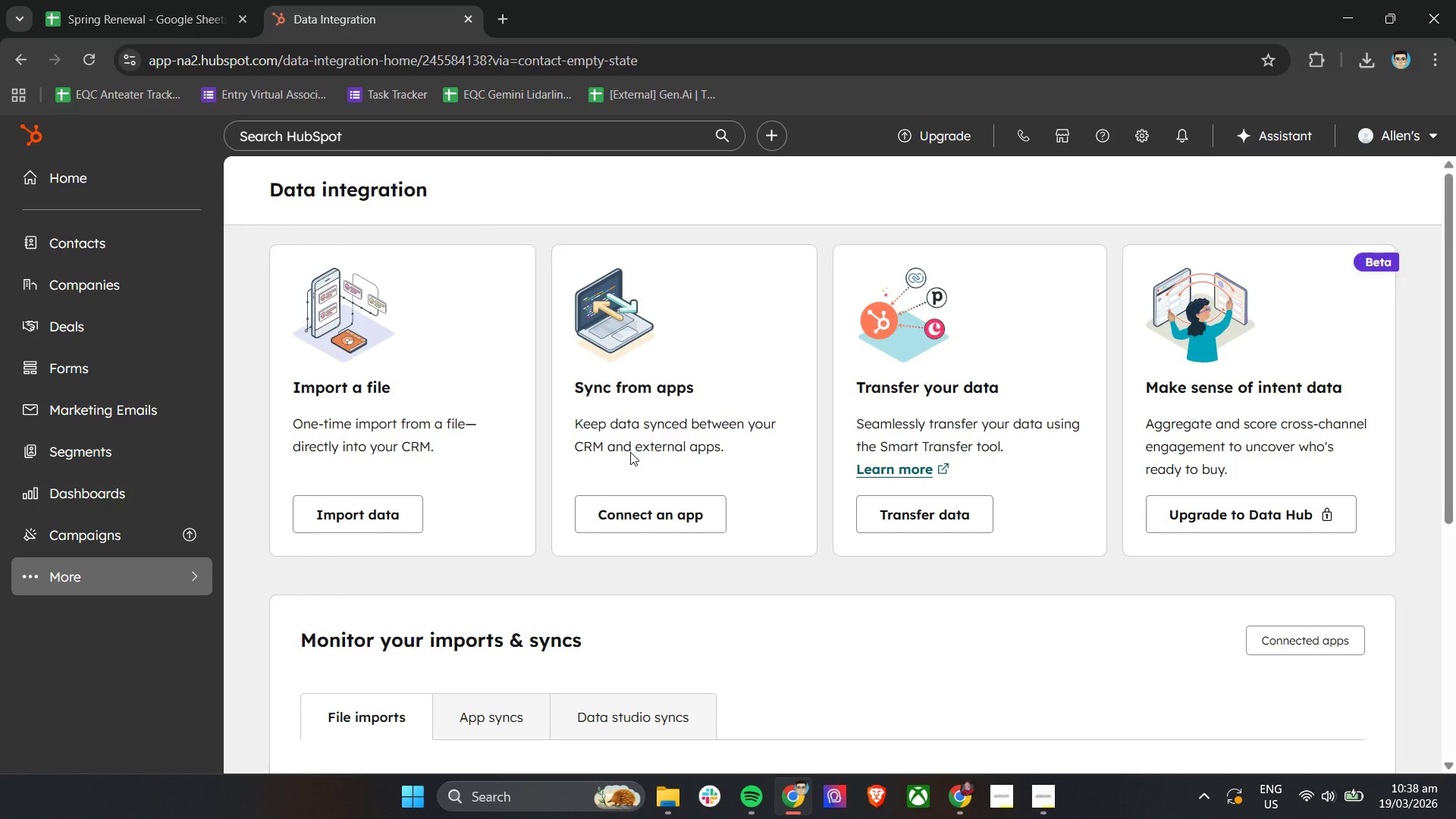 
scroll: coordinate [989, 462], scroll_direction: down, amount: 7.0
 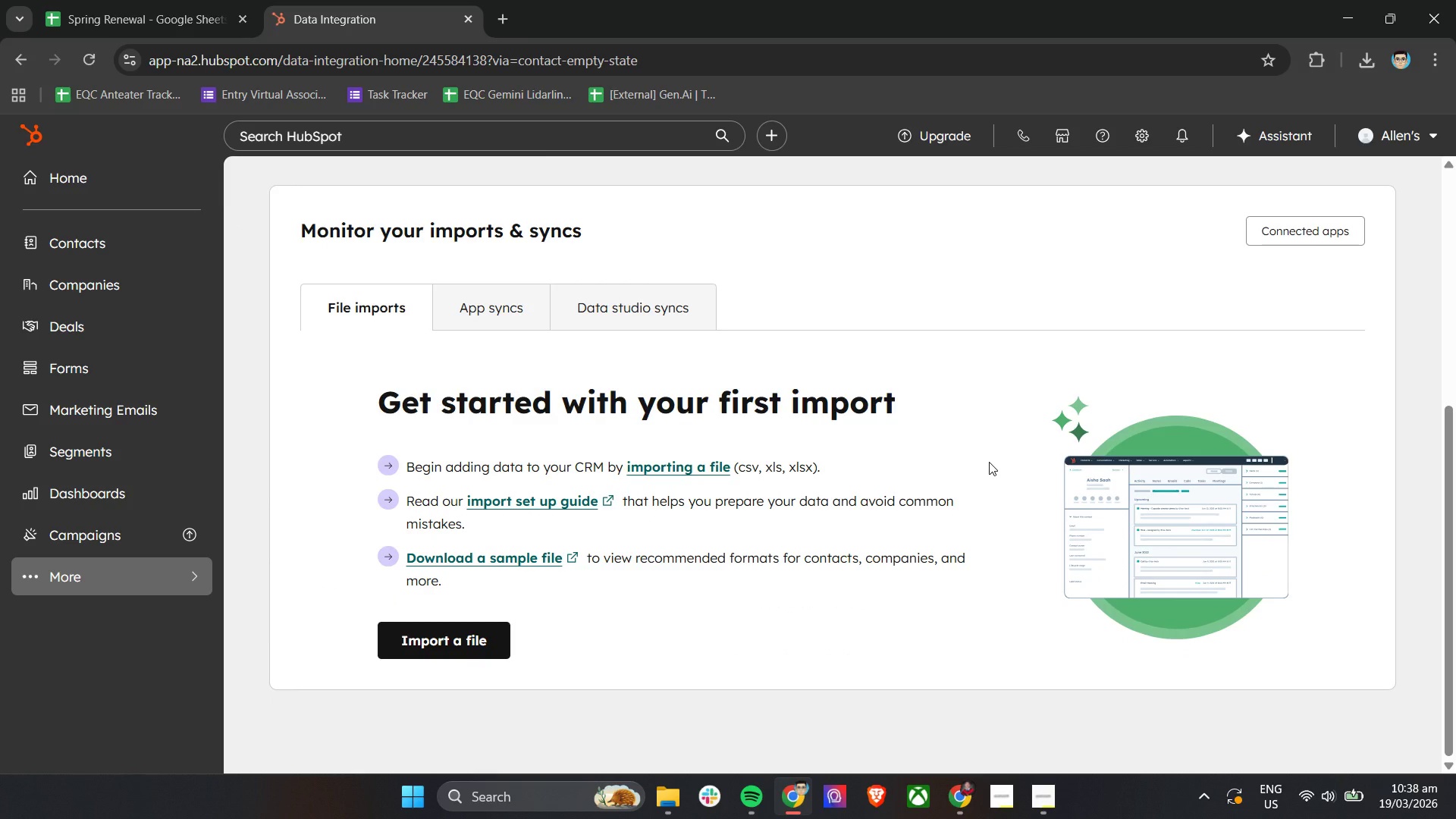 
scroll: coordinate [989, 462], scroll_direction: up, amount: 5.0
 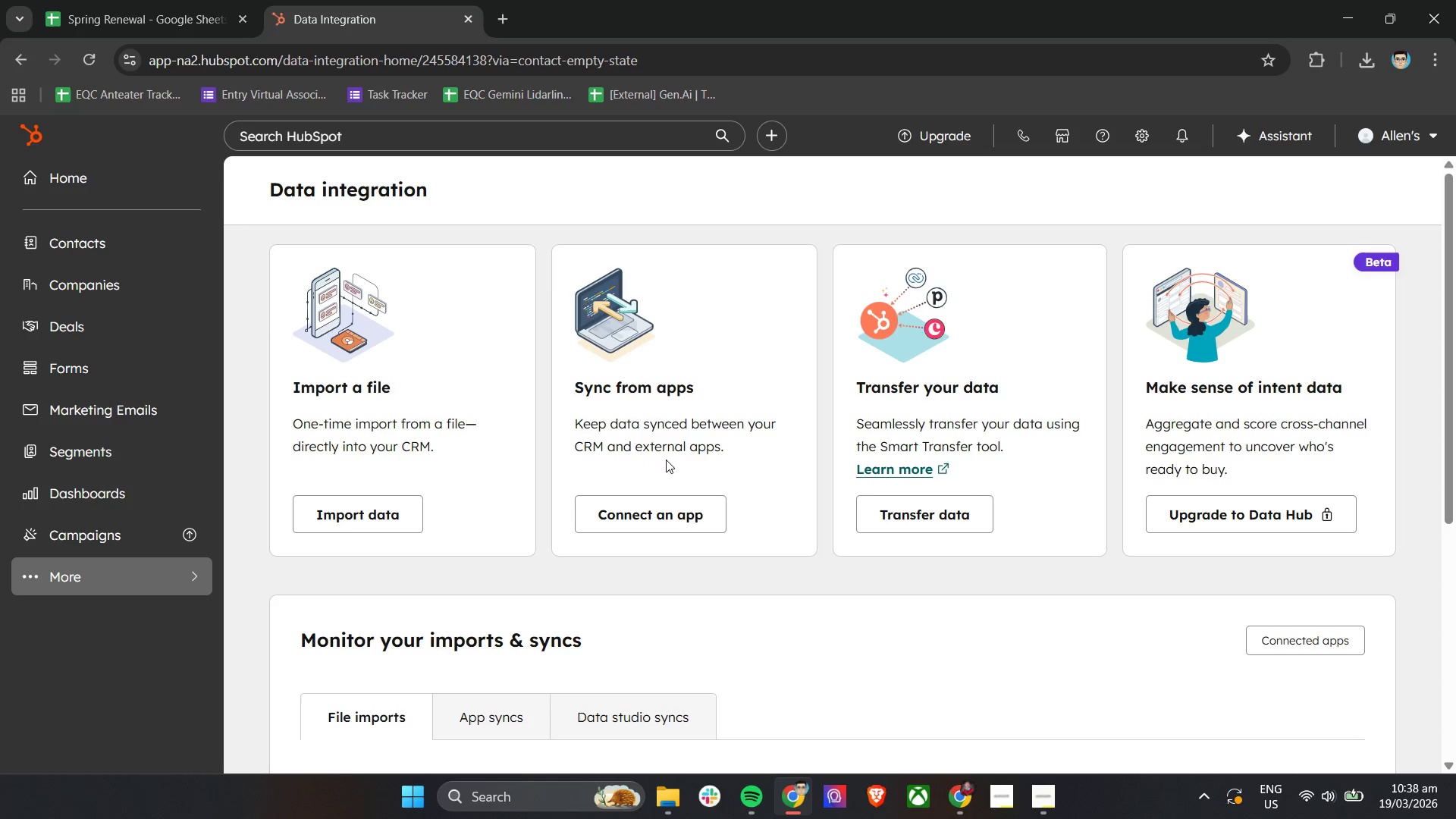 
left_click([687, 510])
 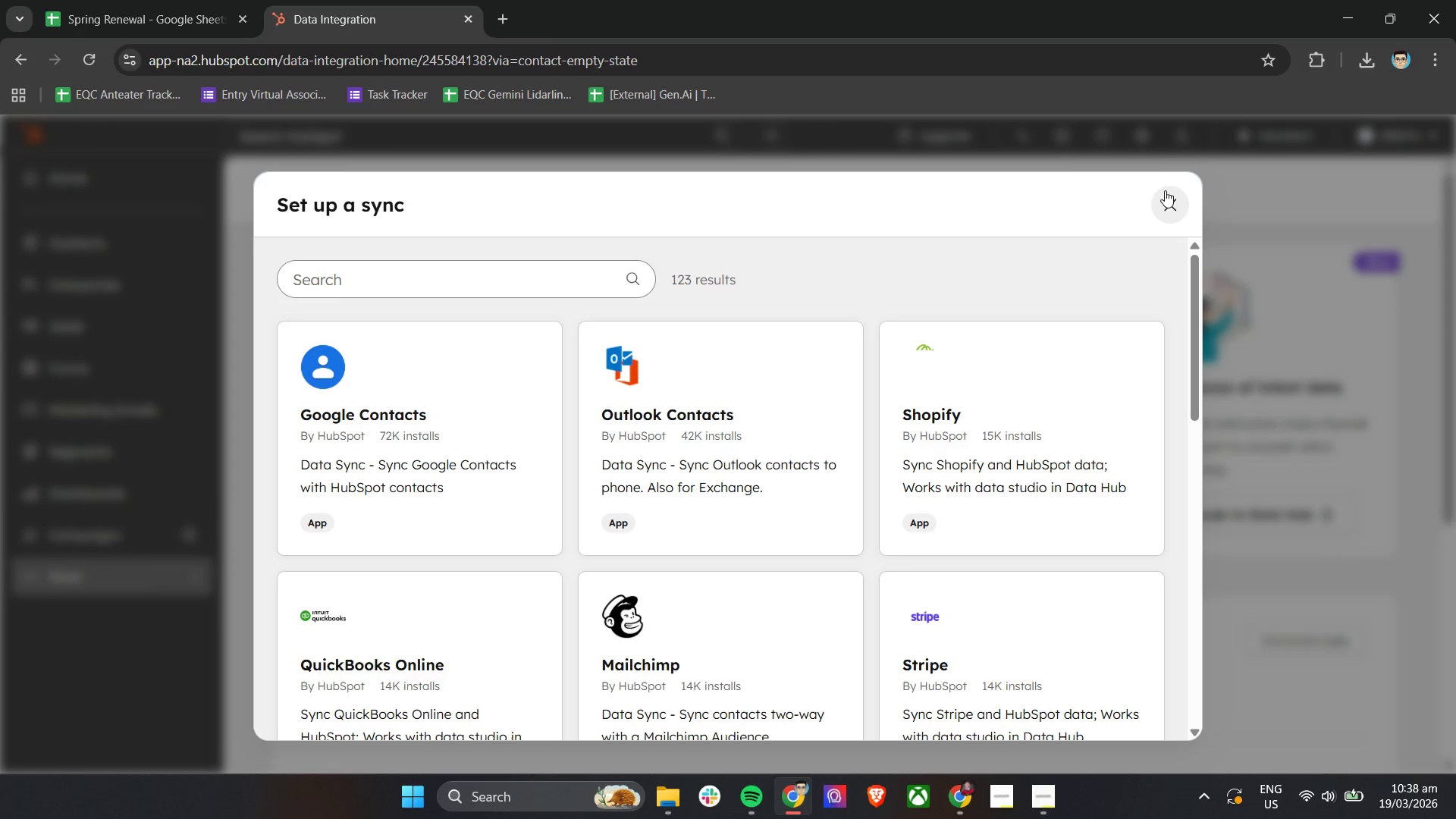 
left_click([370, 515])
 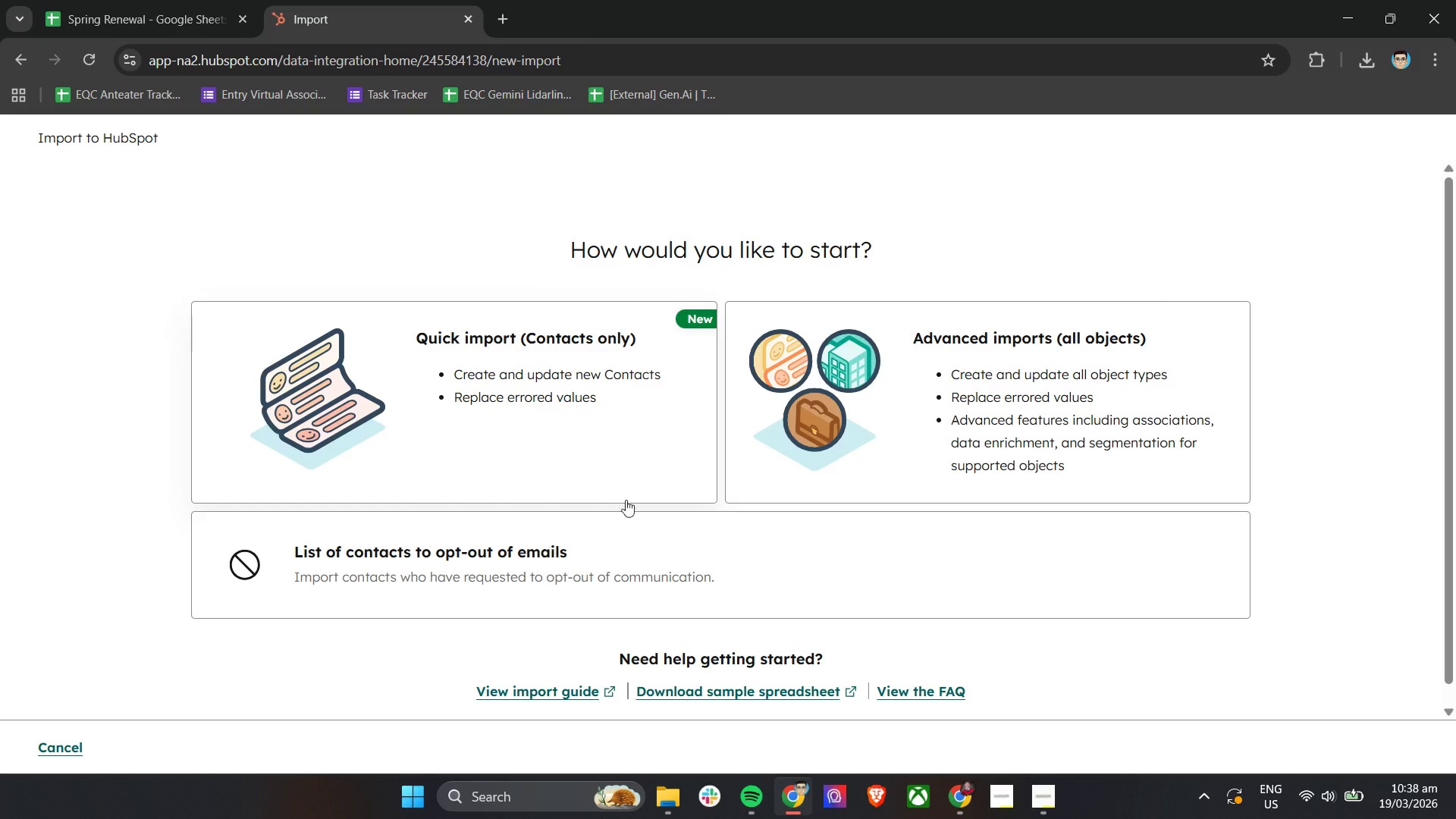 
scroll: coordinate [182, 281], scroll_direction: up, amount: 6.0
 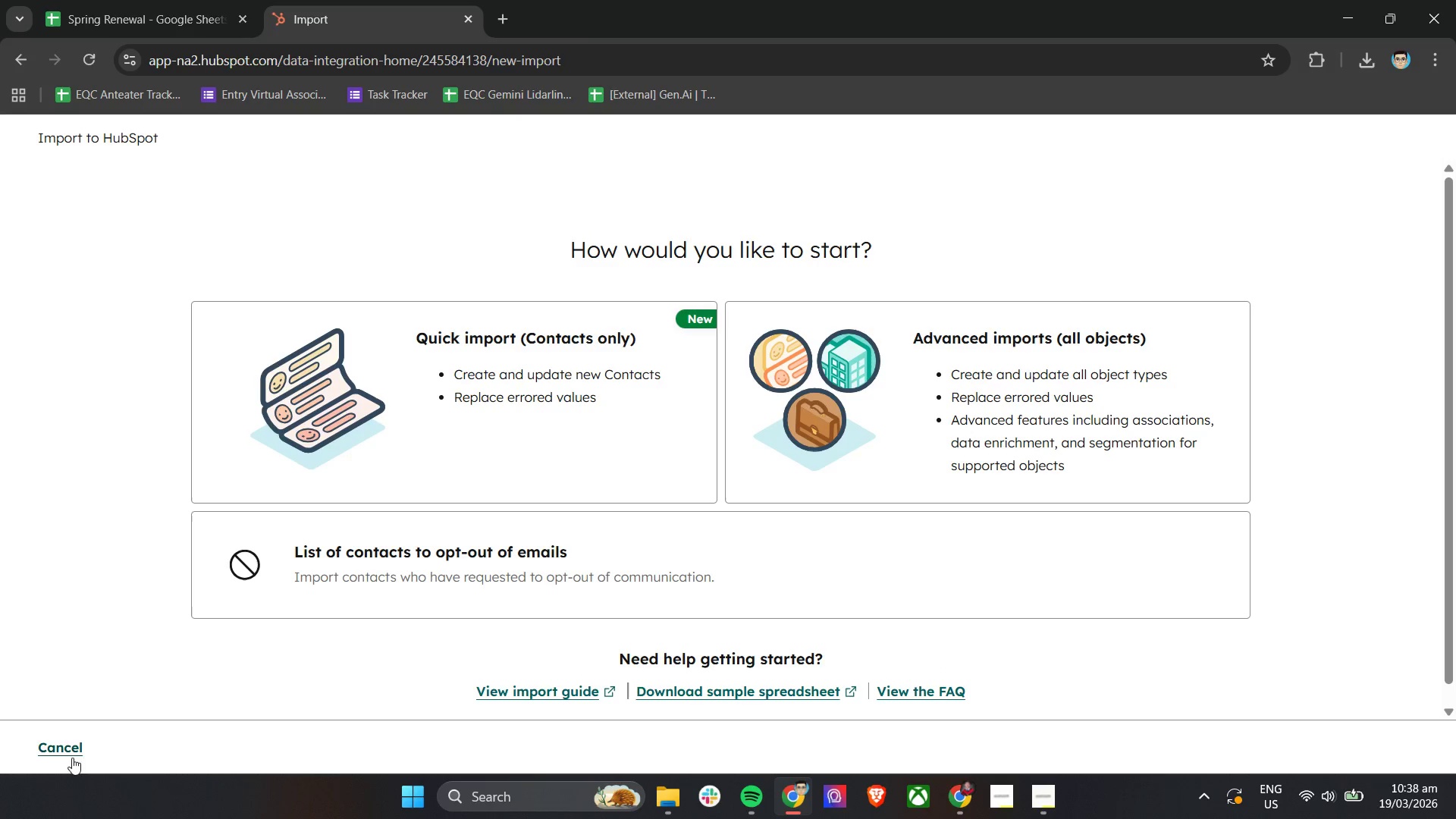 
left_click([74, 758])
 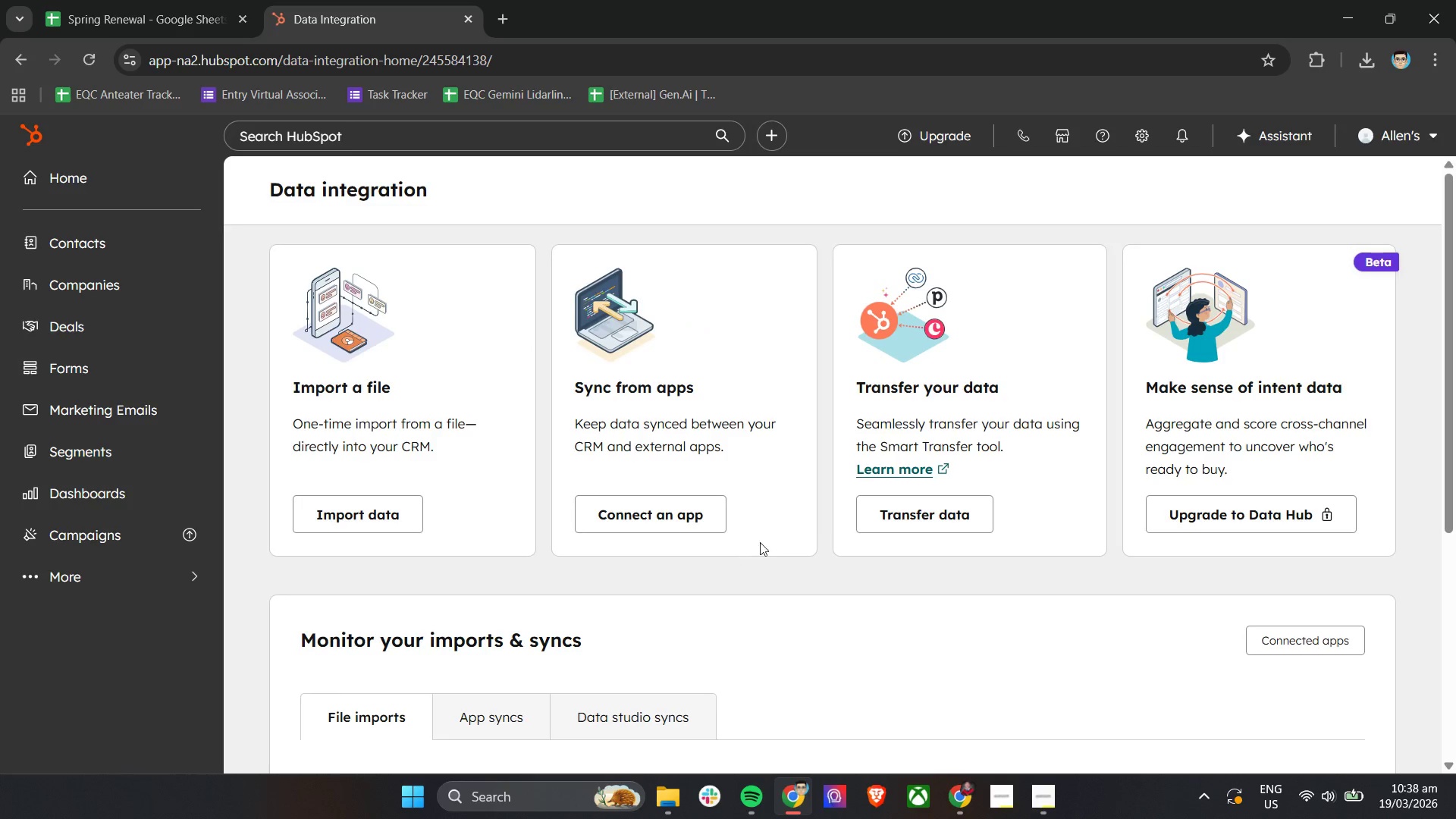 
scroll: coordinate [770, 536], scroll_direction: down, amount: 6.0
 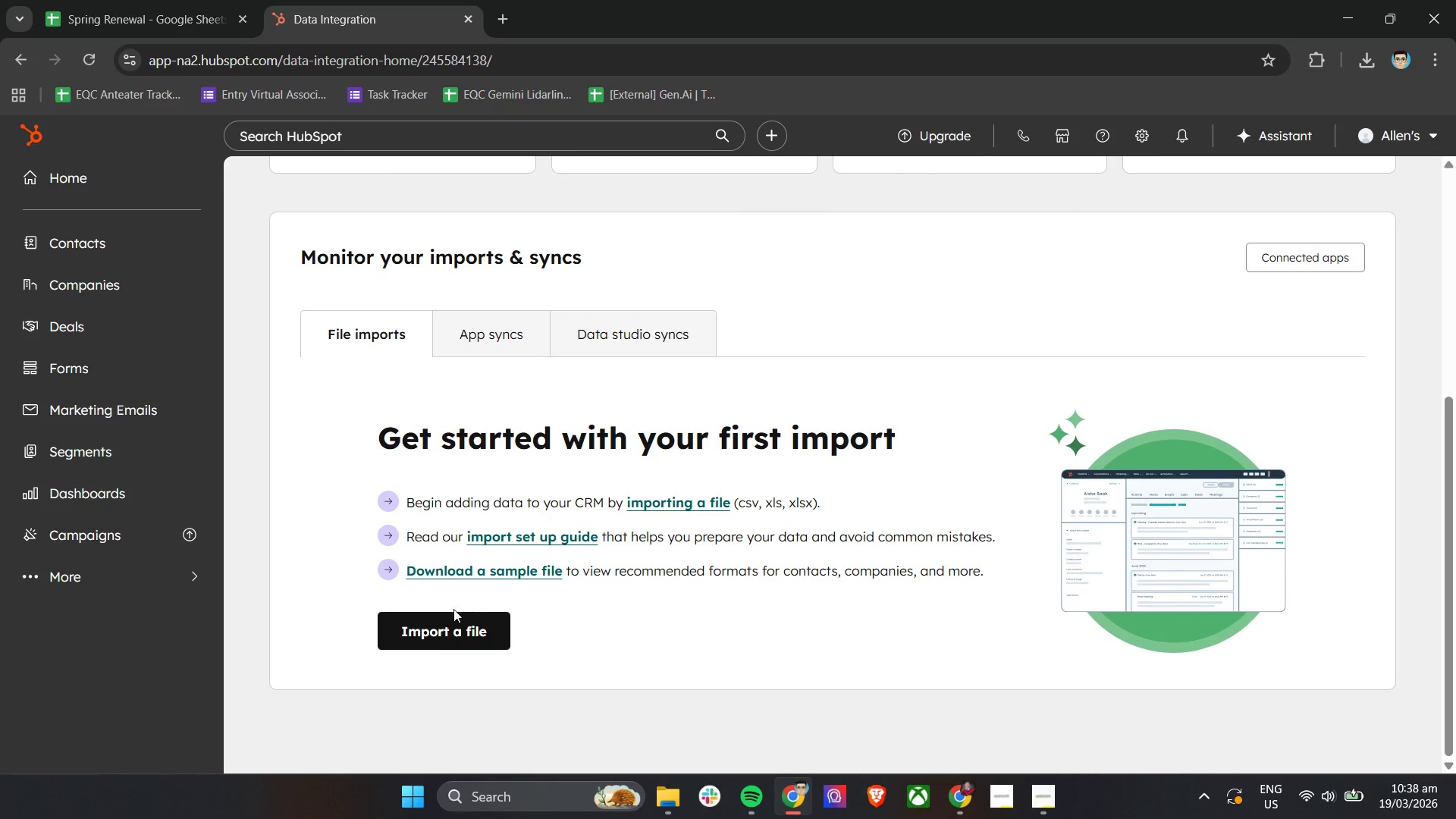 
left_click([443, 624])
 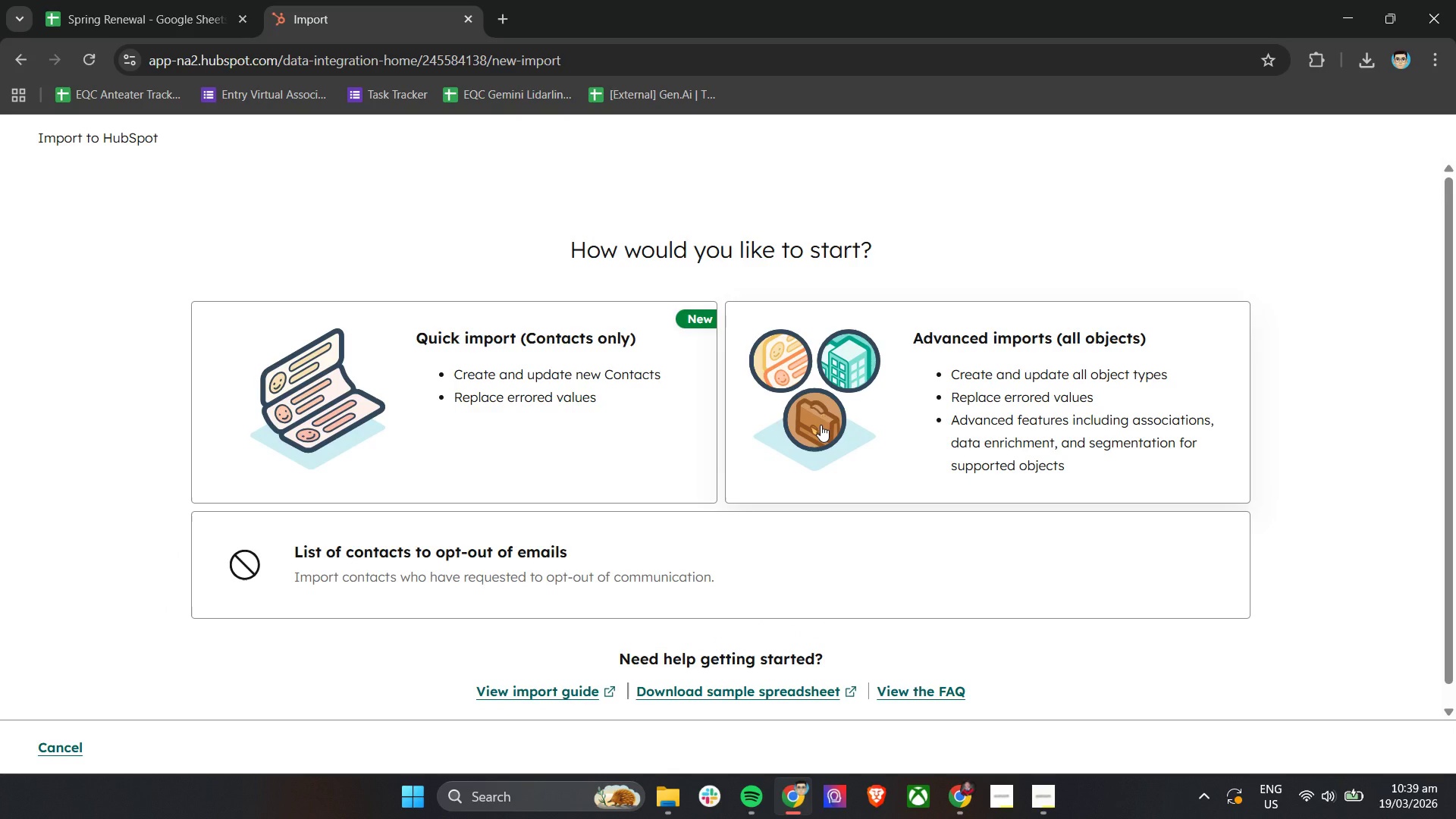 
wait(9.09)
 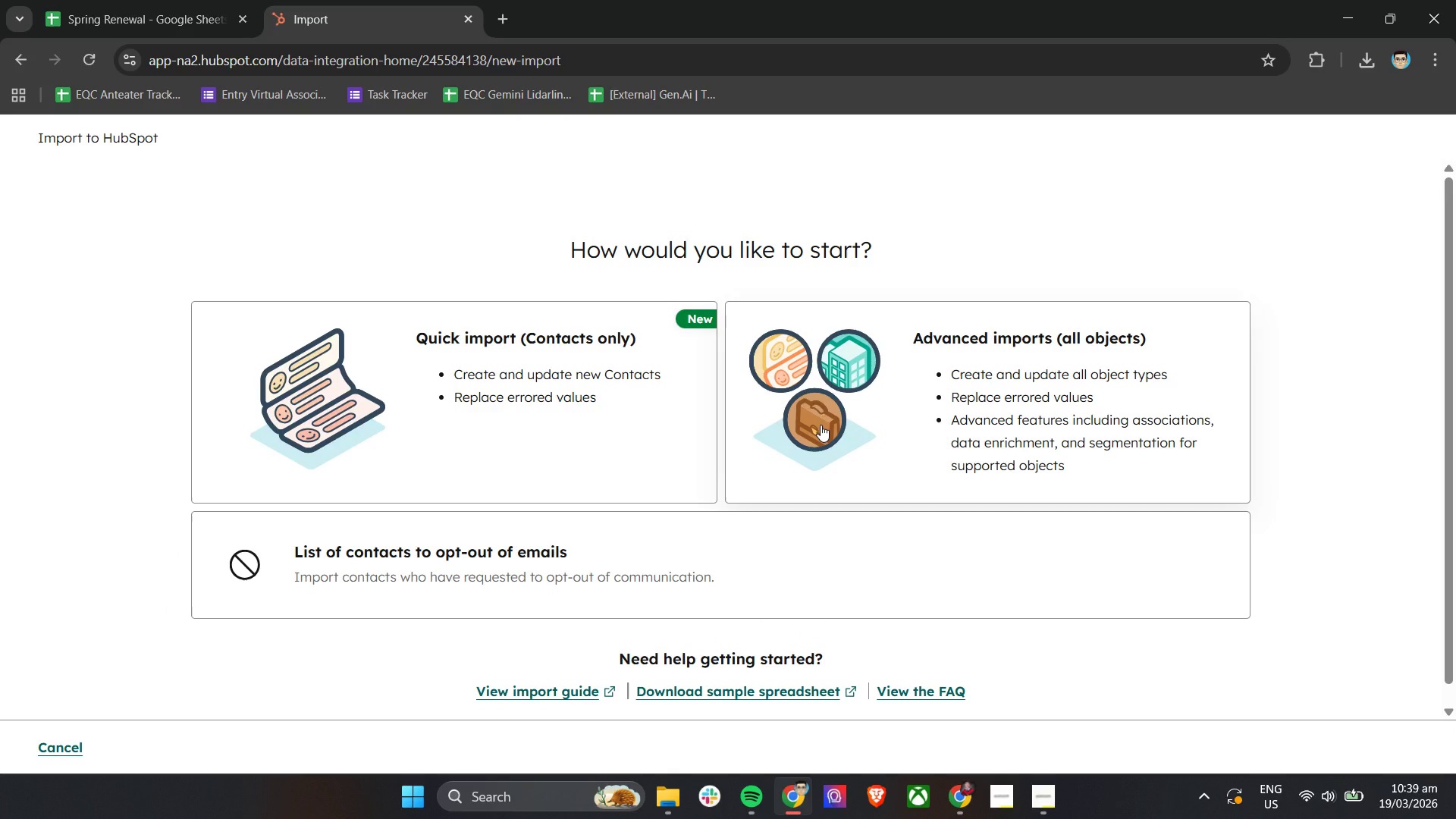 
left_click([821, 425])
 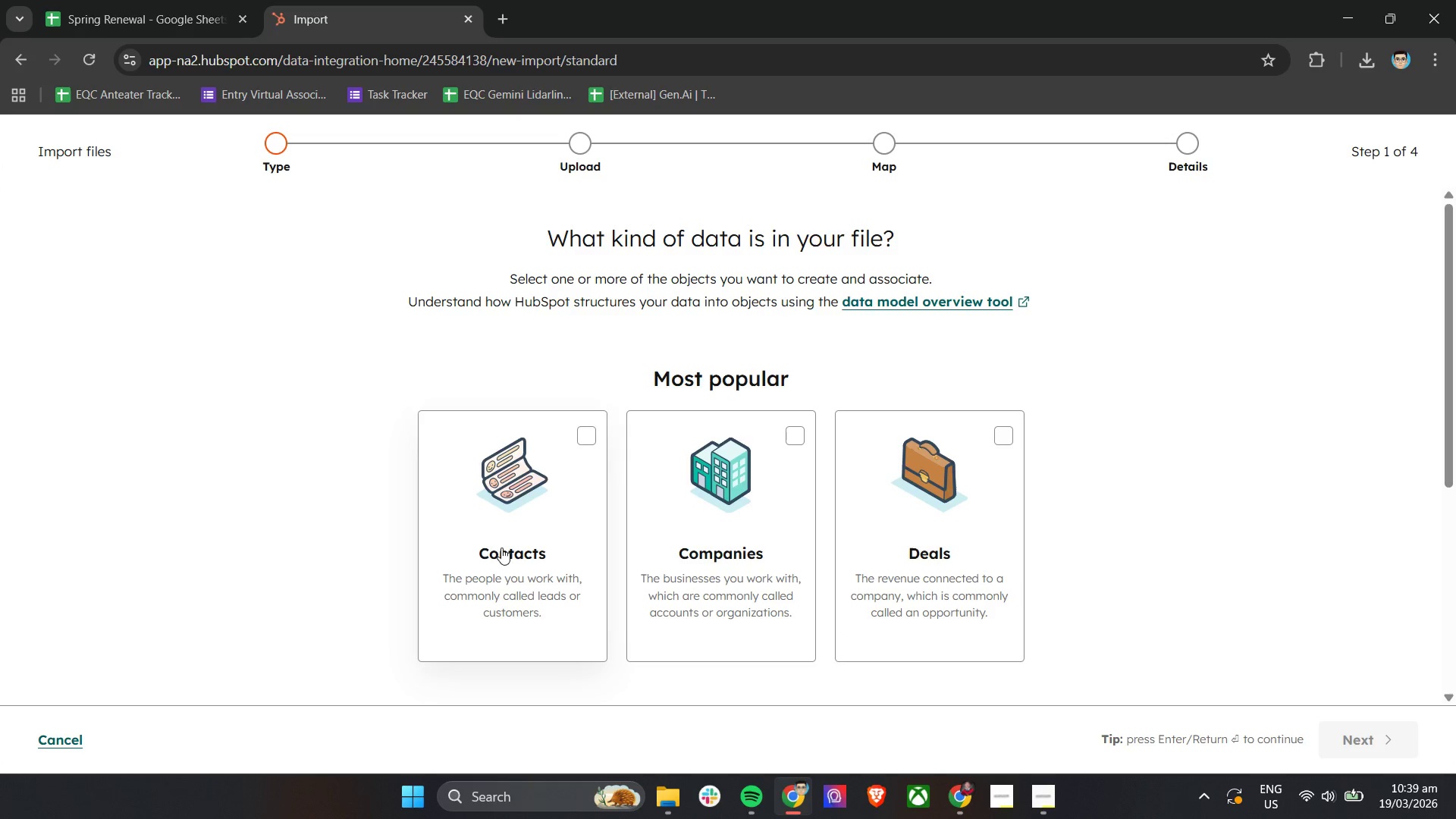 
left_click([488, 545])
 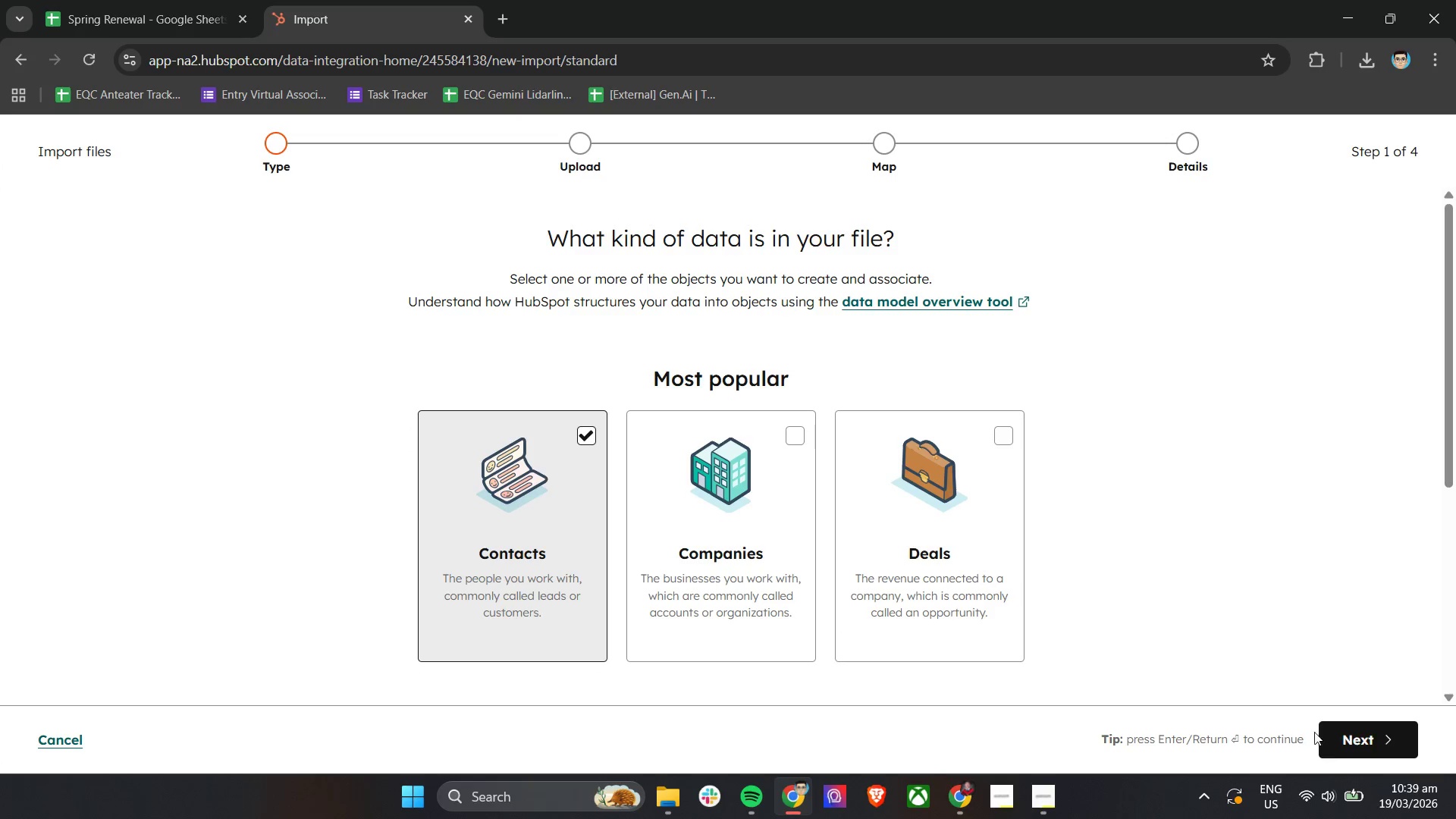 
left_click([1338, 737])
 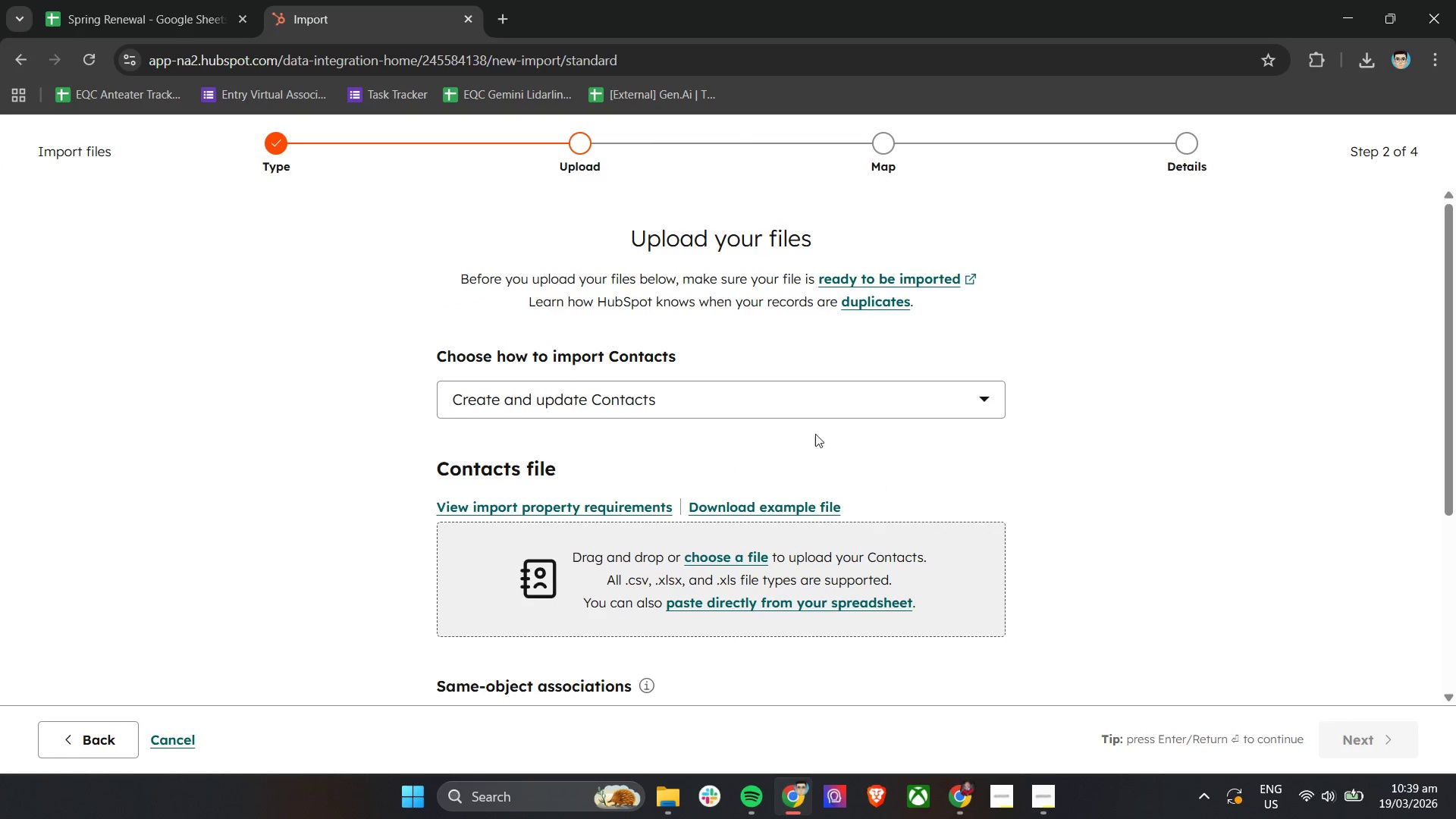 
left_click([787, 400])
 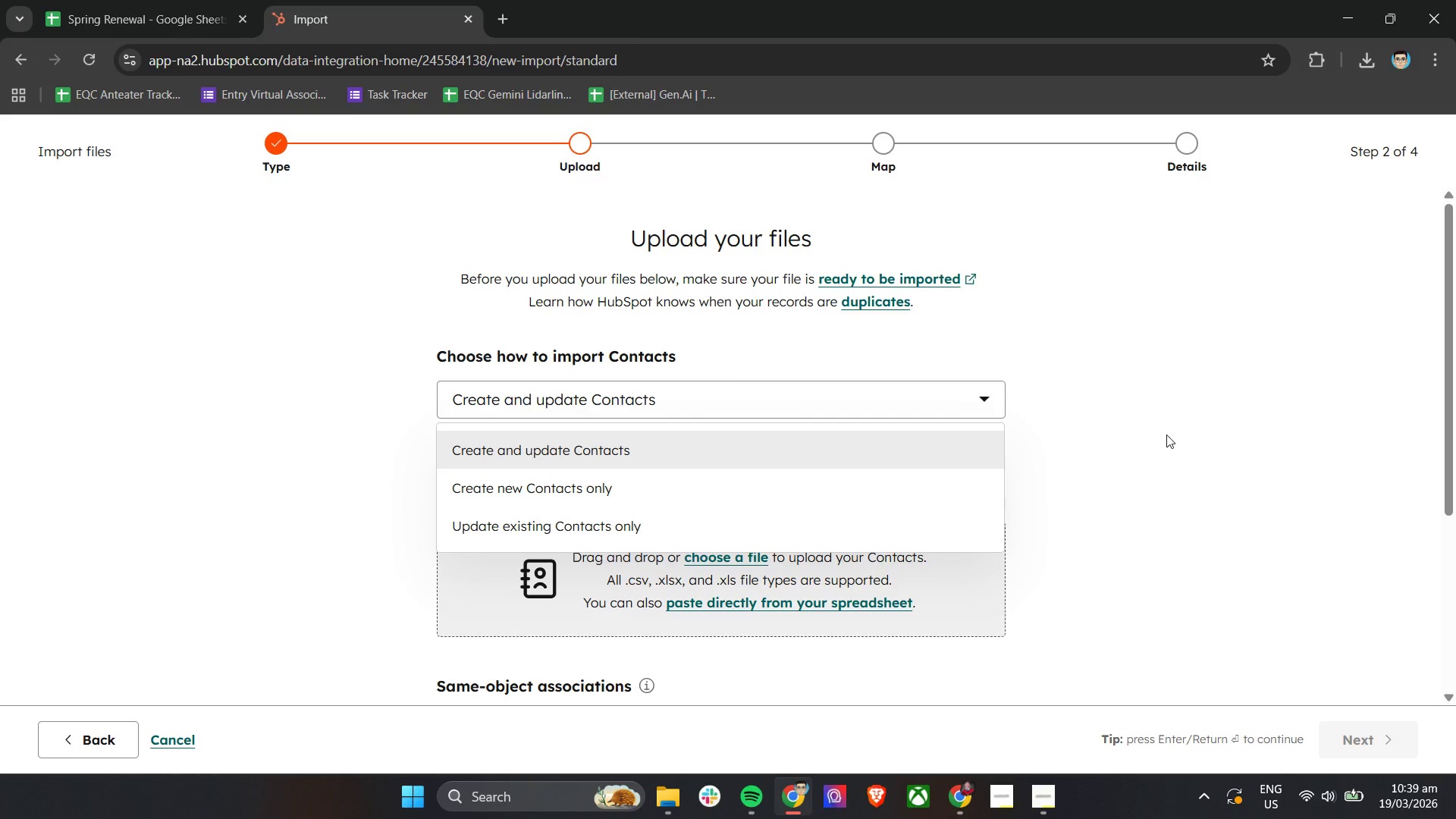 
left_click([1166, 435])
 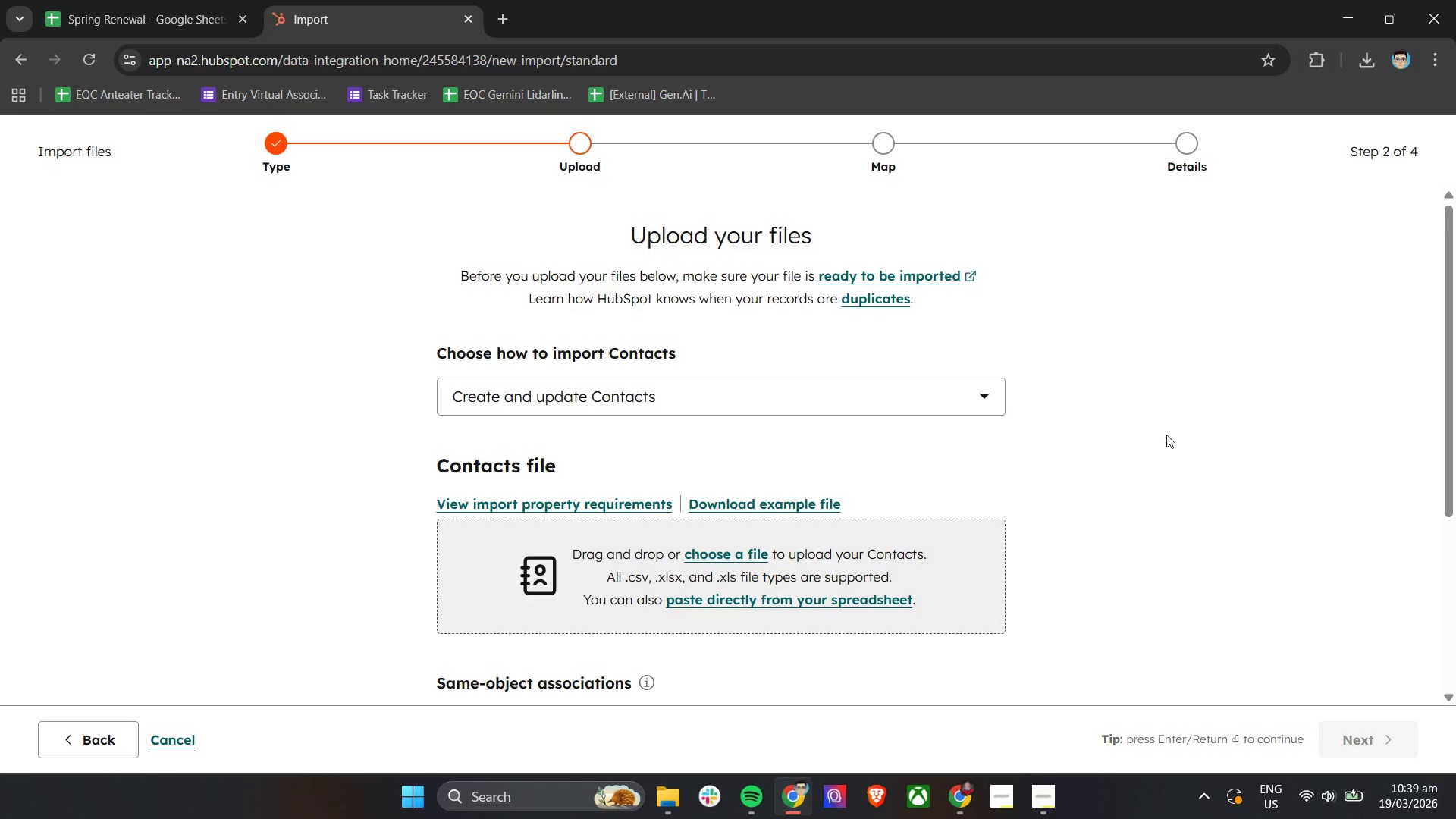 
scroll: coordinate [1166, 435], scroll_direction: down, amount: 5.0
 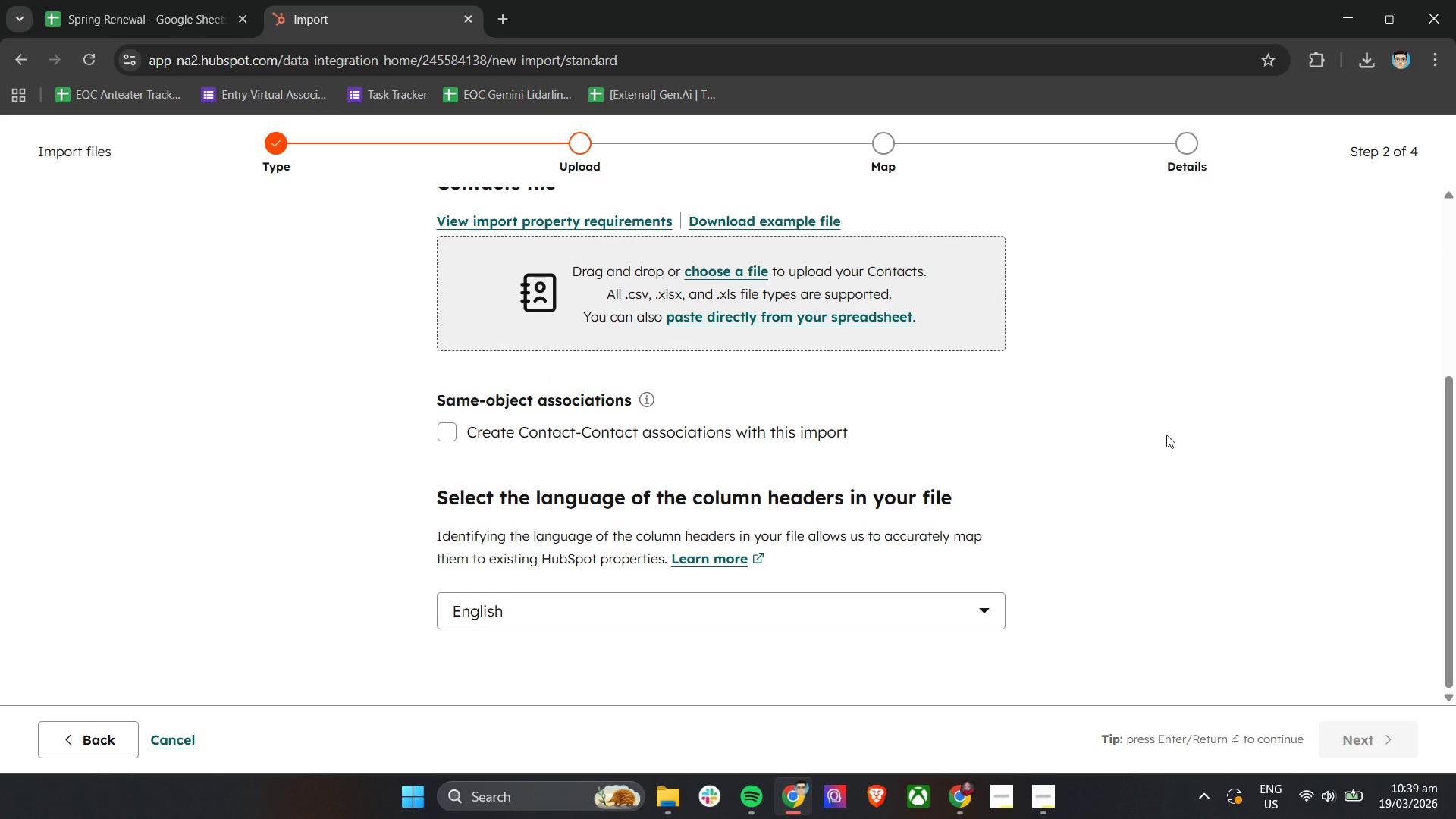 
scroll: coordinate [1166, 435], scroll_direction: up, amount: 5.0
 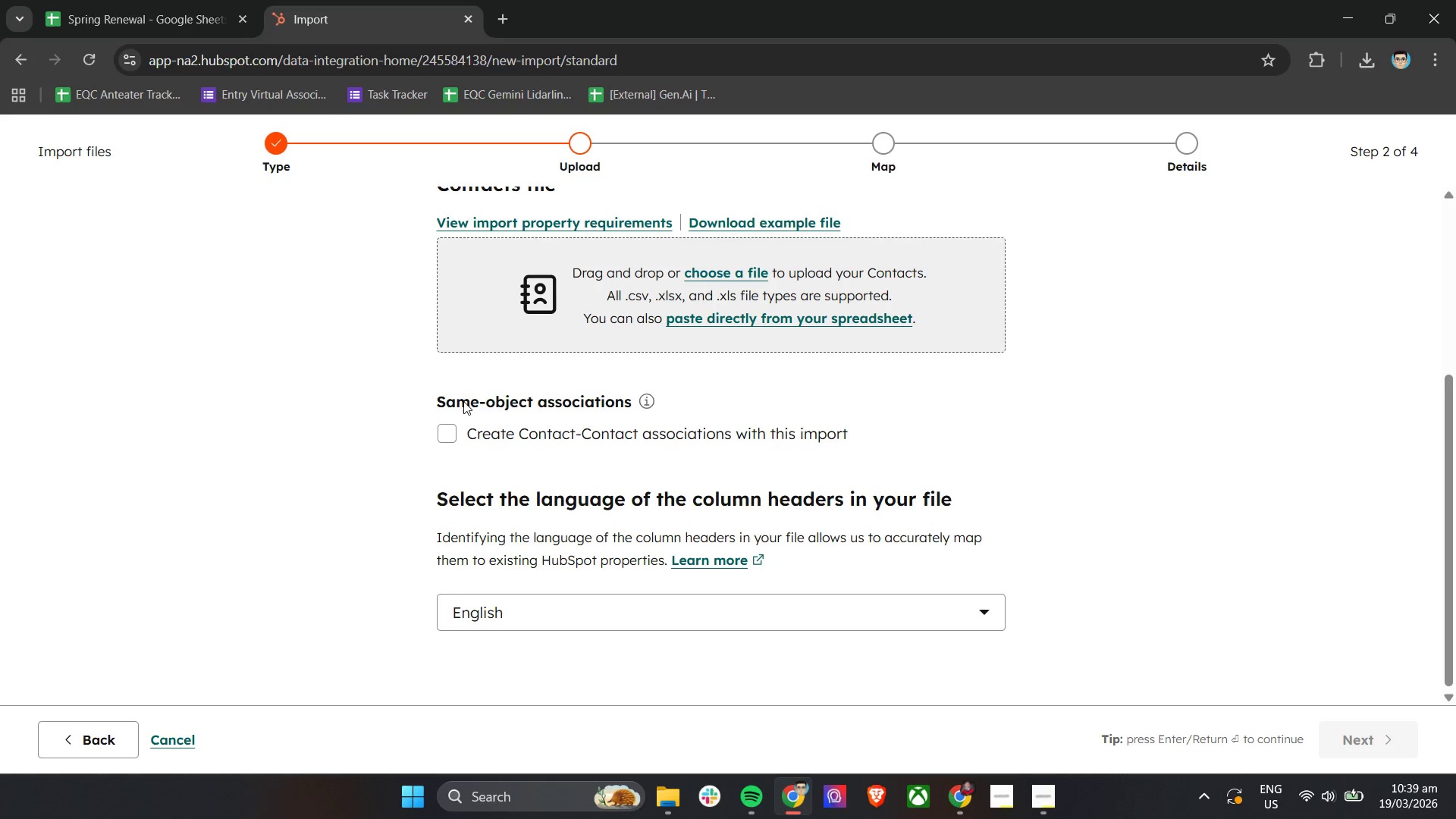 
left_click([448, 433])
 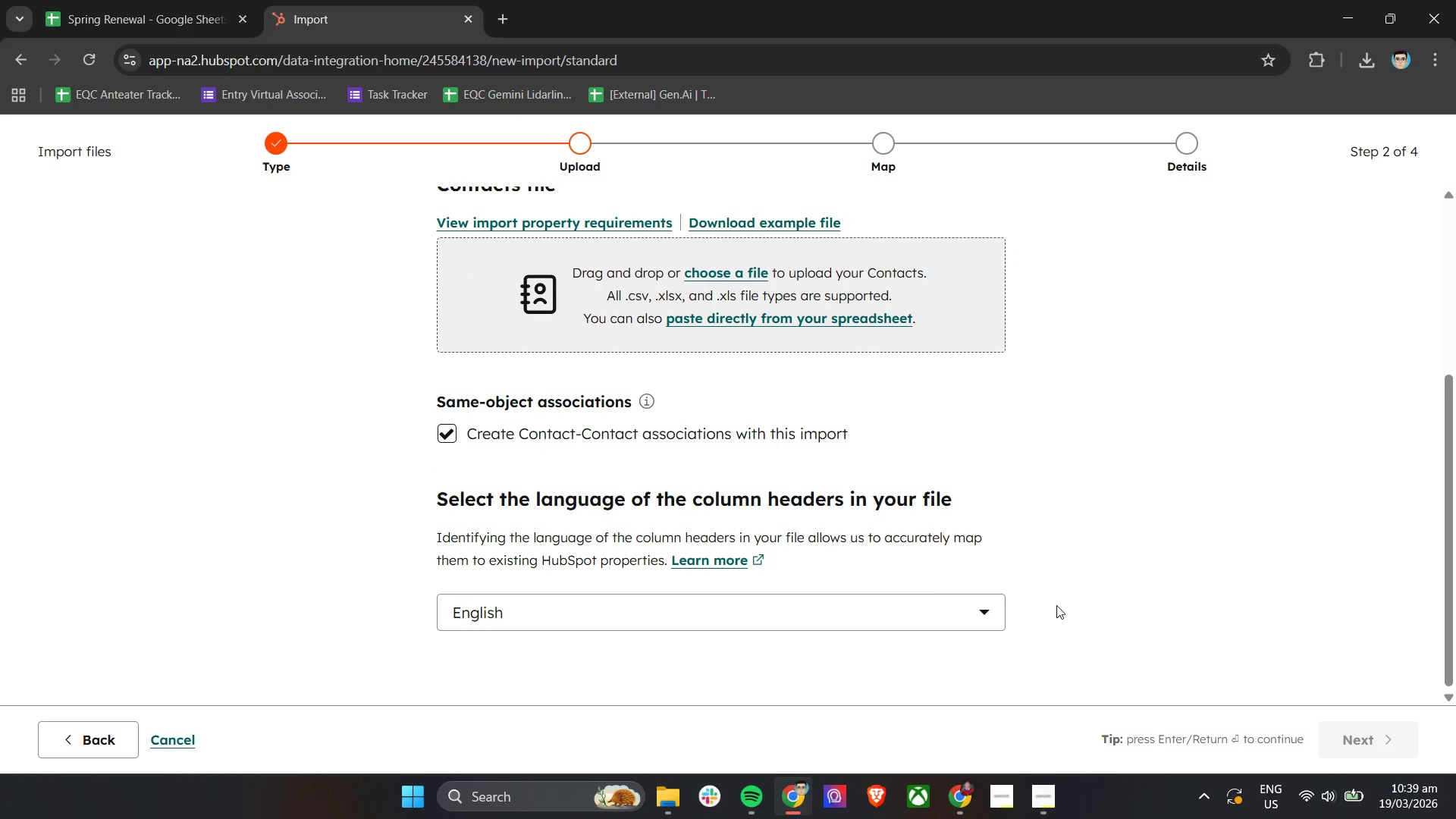 
scroll: coordinate [933, 560], scroll_direction: up, amount: 2.0
 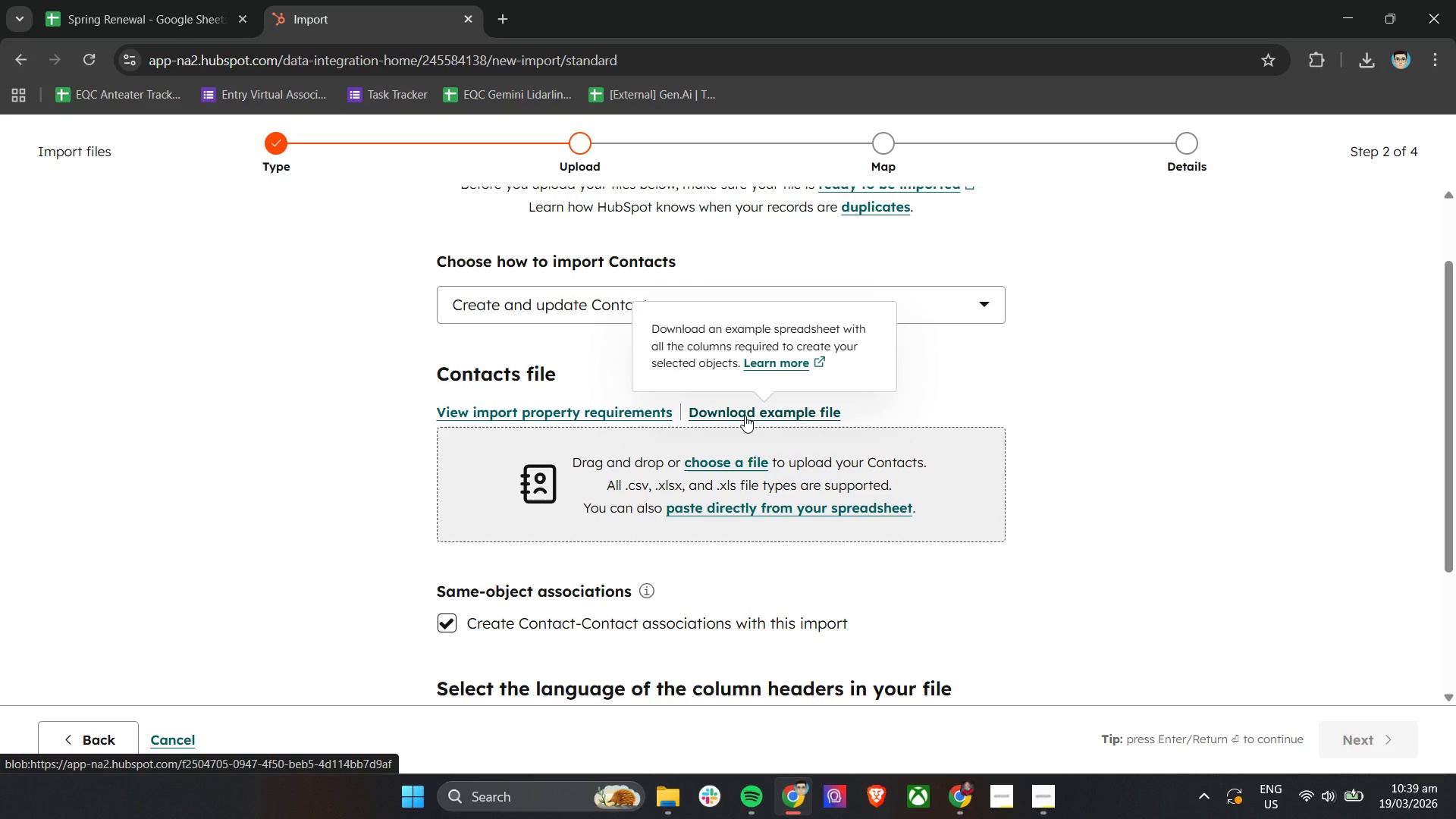 
left_click([644, 415])
 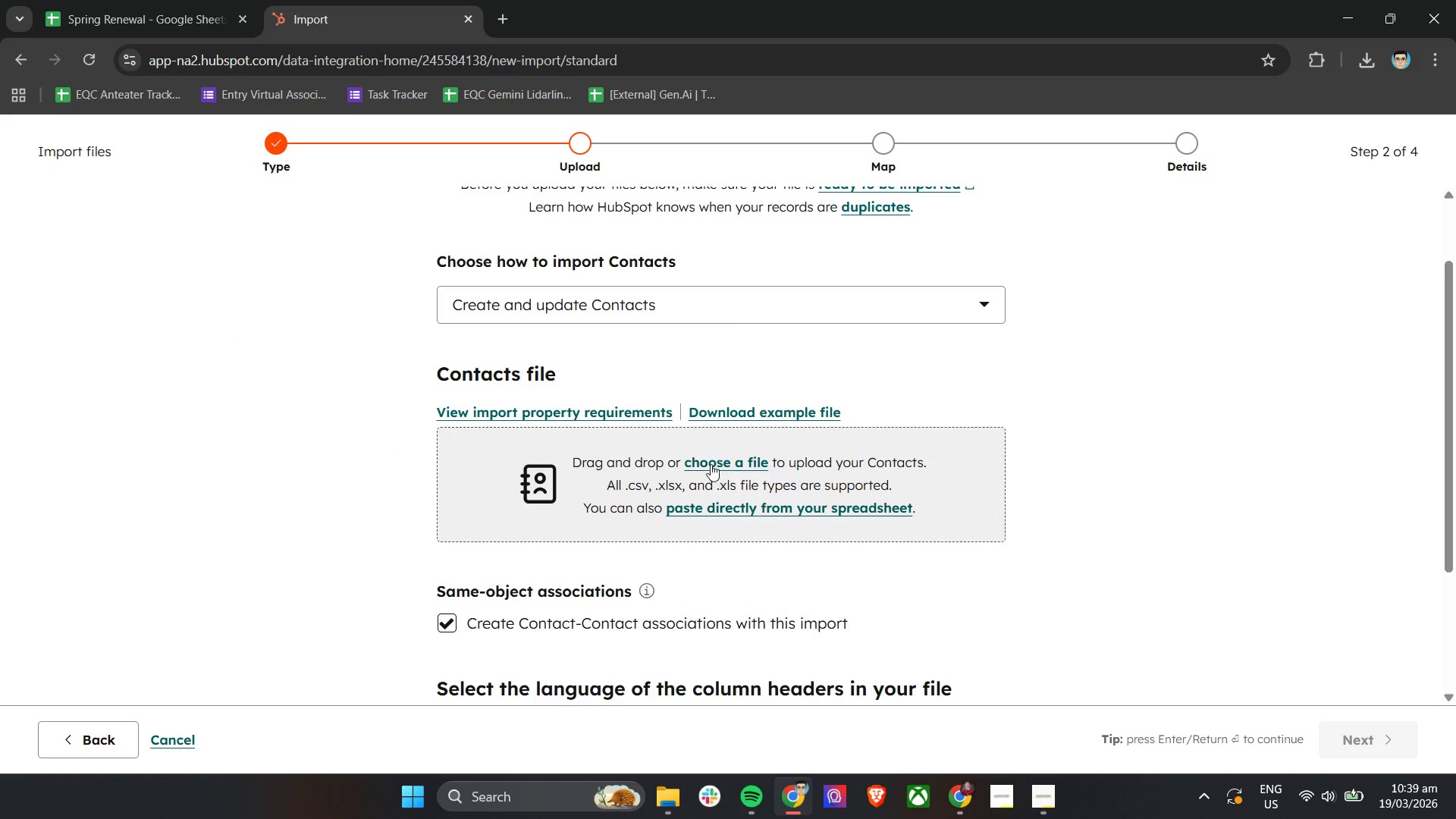 
left_click([669, 799])
 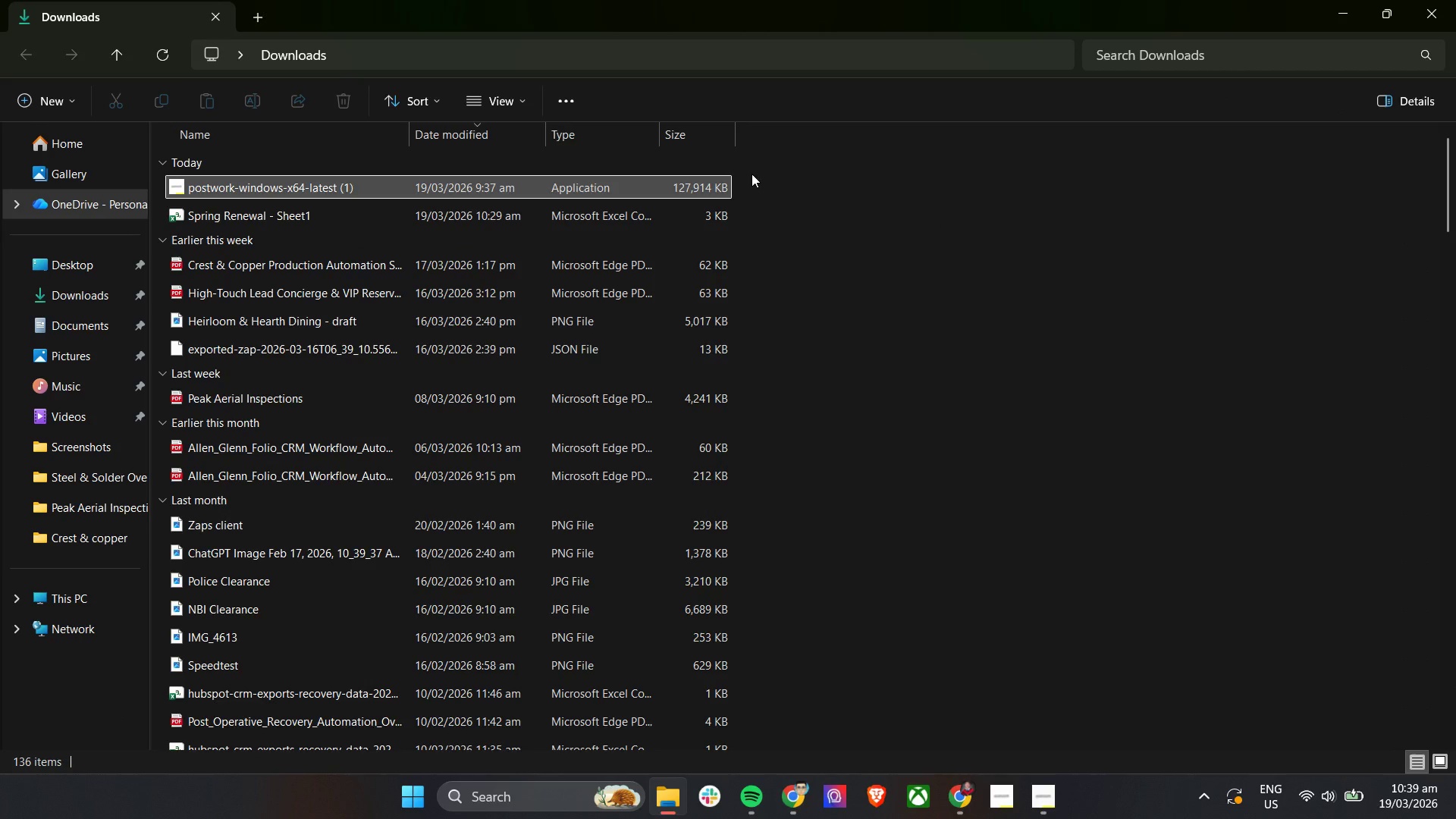 
left_click([1380, 12])
 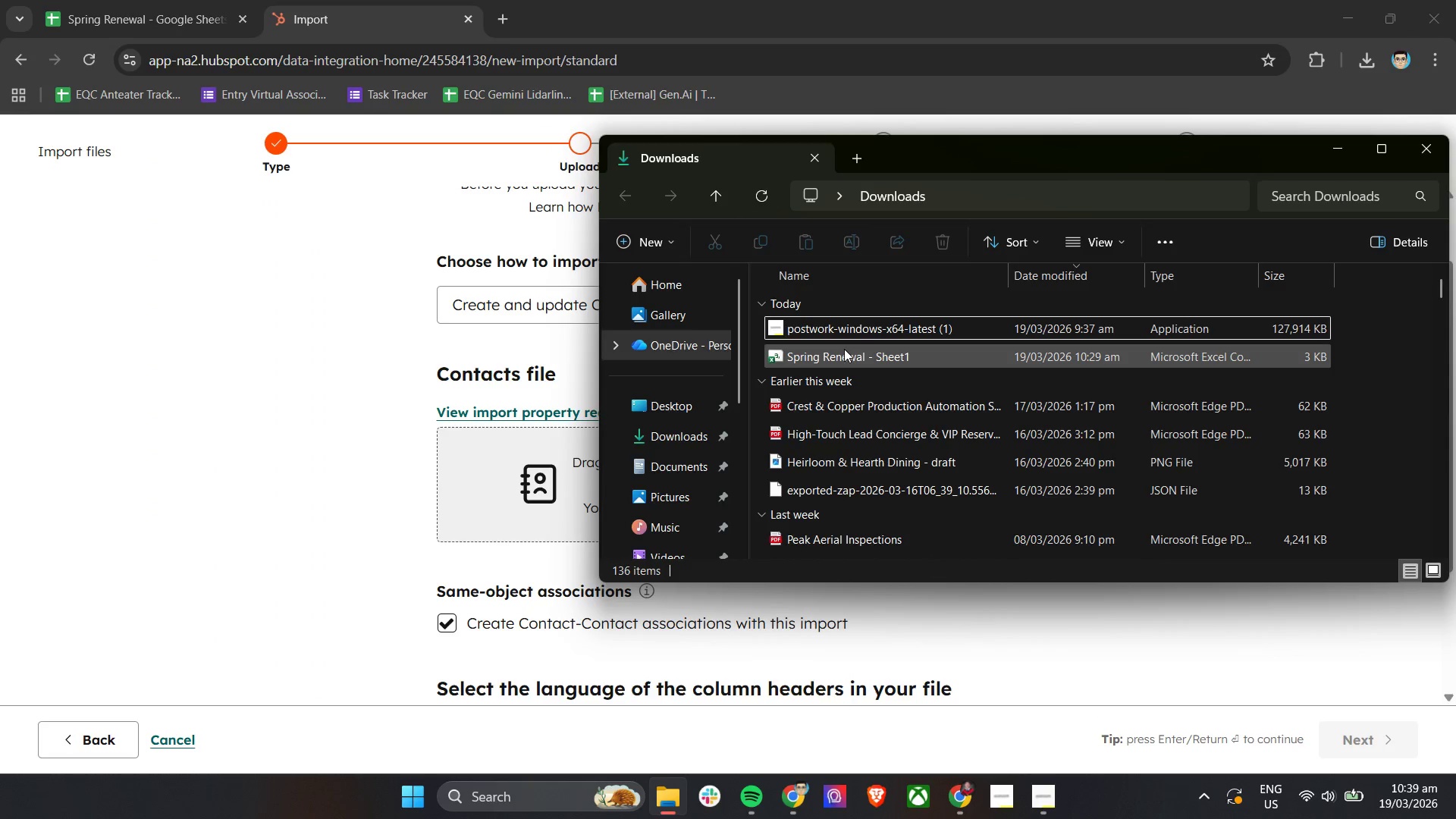 
left_click_drag(start_coordinate=[844, 350], to_coordinate=[538, 490])
 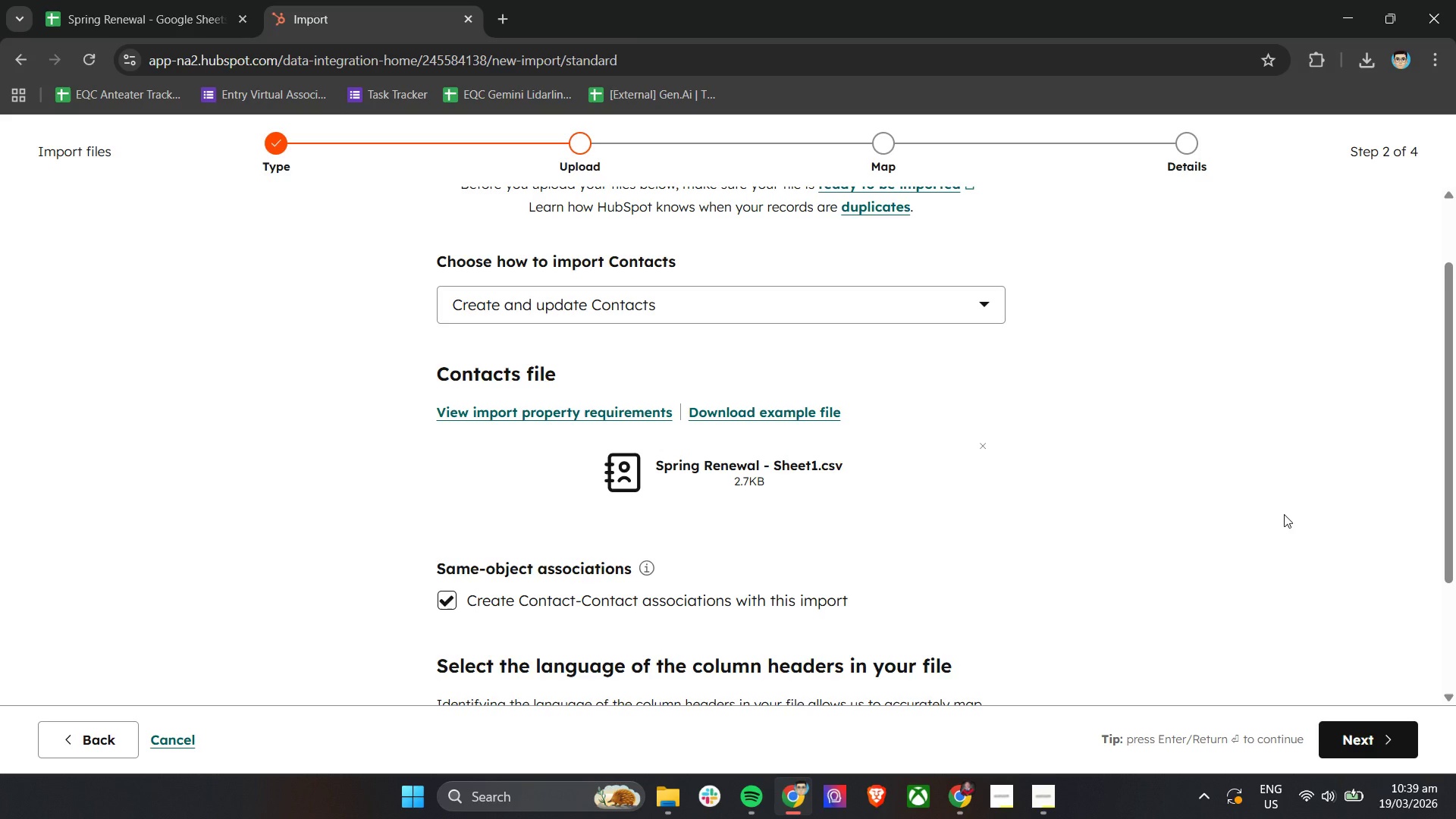 
scroll: coordinate [1284, 514], scroll_direction: down, amount: 5.0
 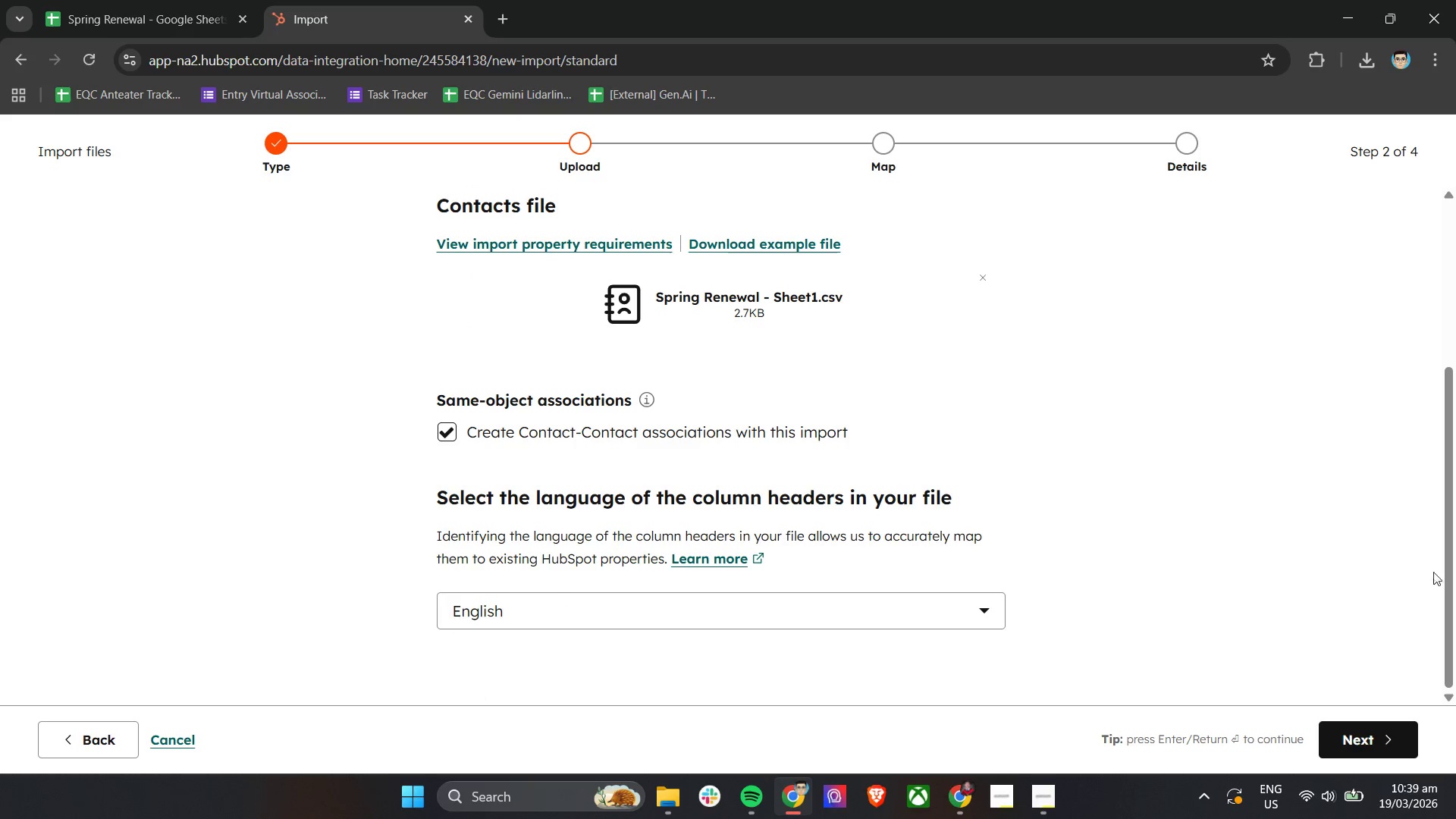 
scroll: coordinate [1304, 543], scroll_direction: up, amount: 2.0
 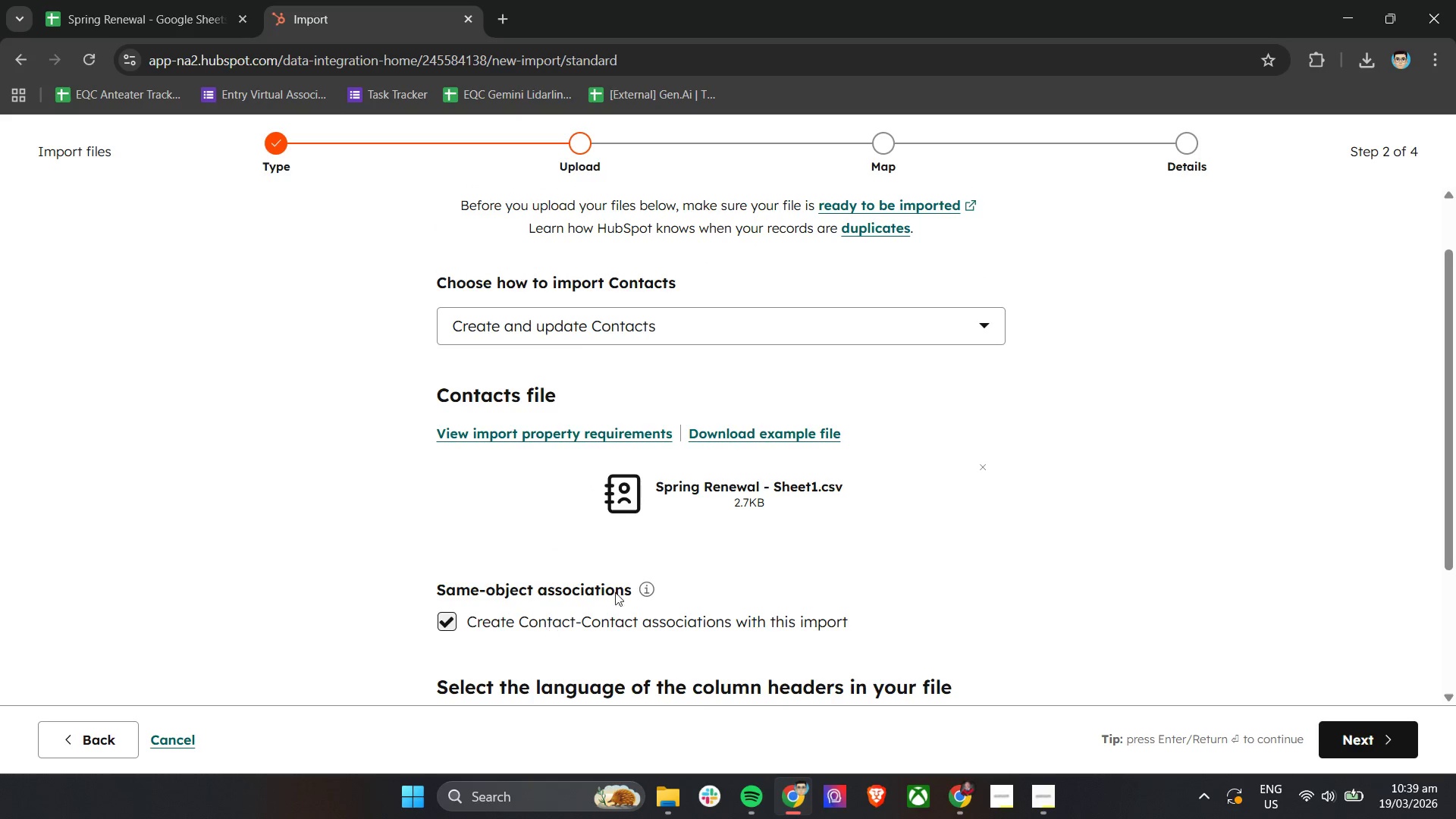 
left_click([447, 615])
 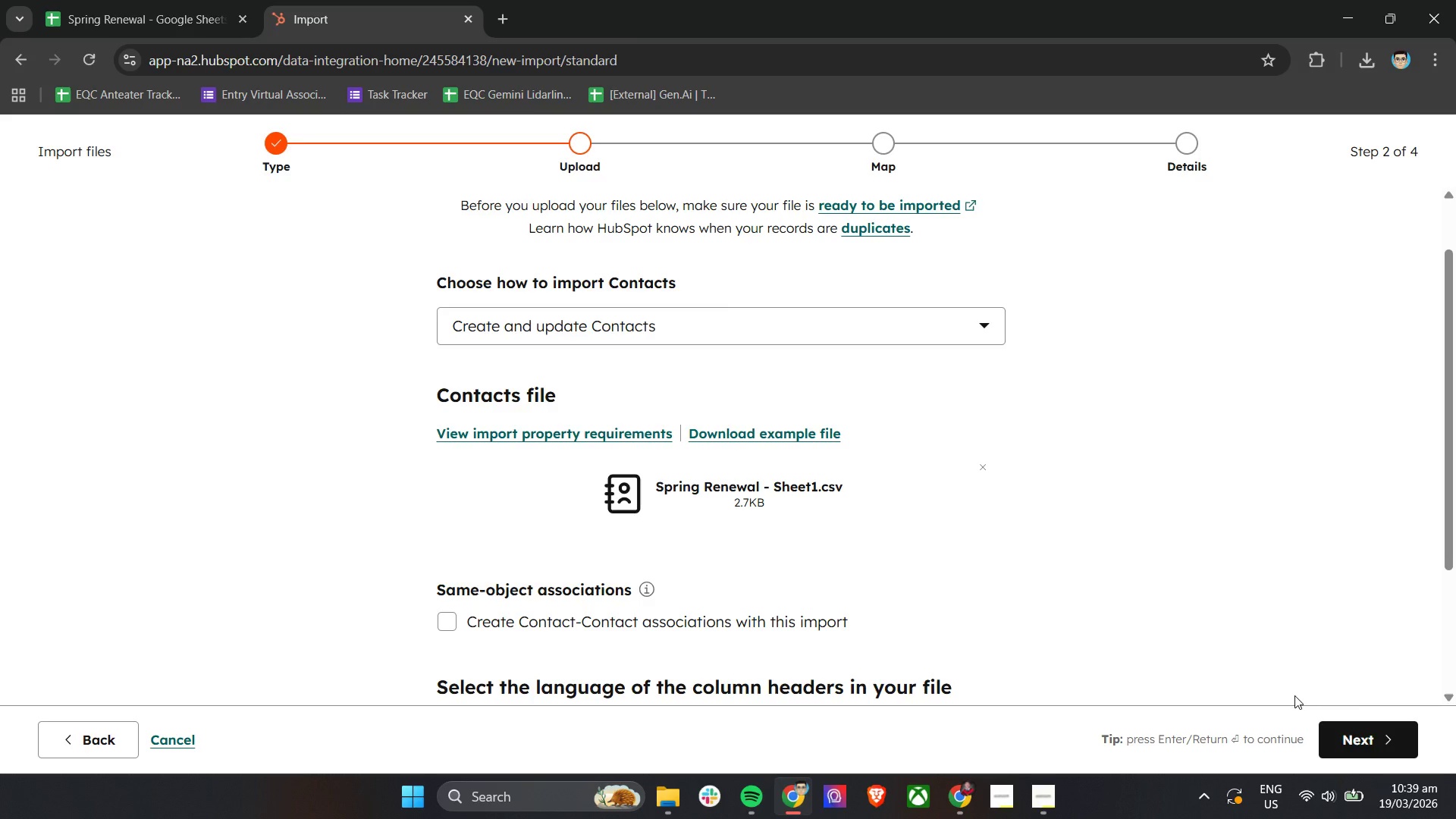 
wait(5.75)
 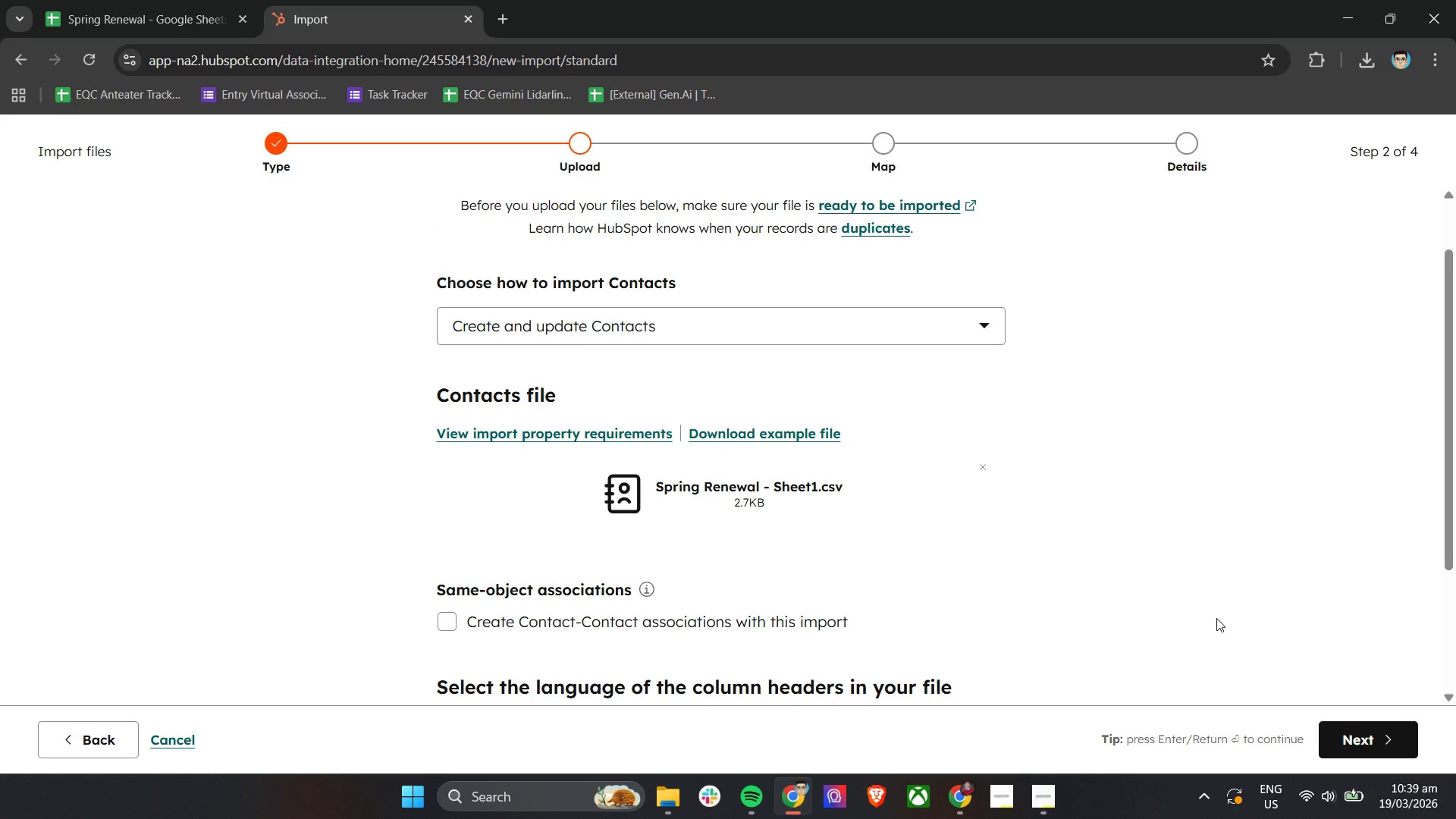 
left_click([1389, 740])
 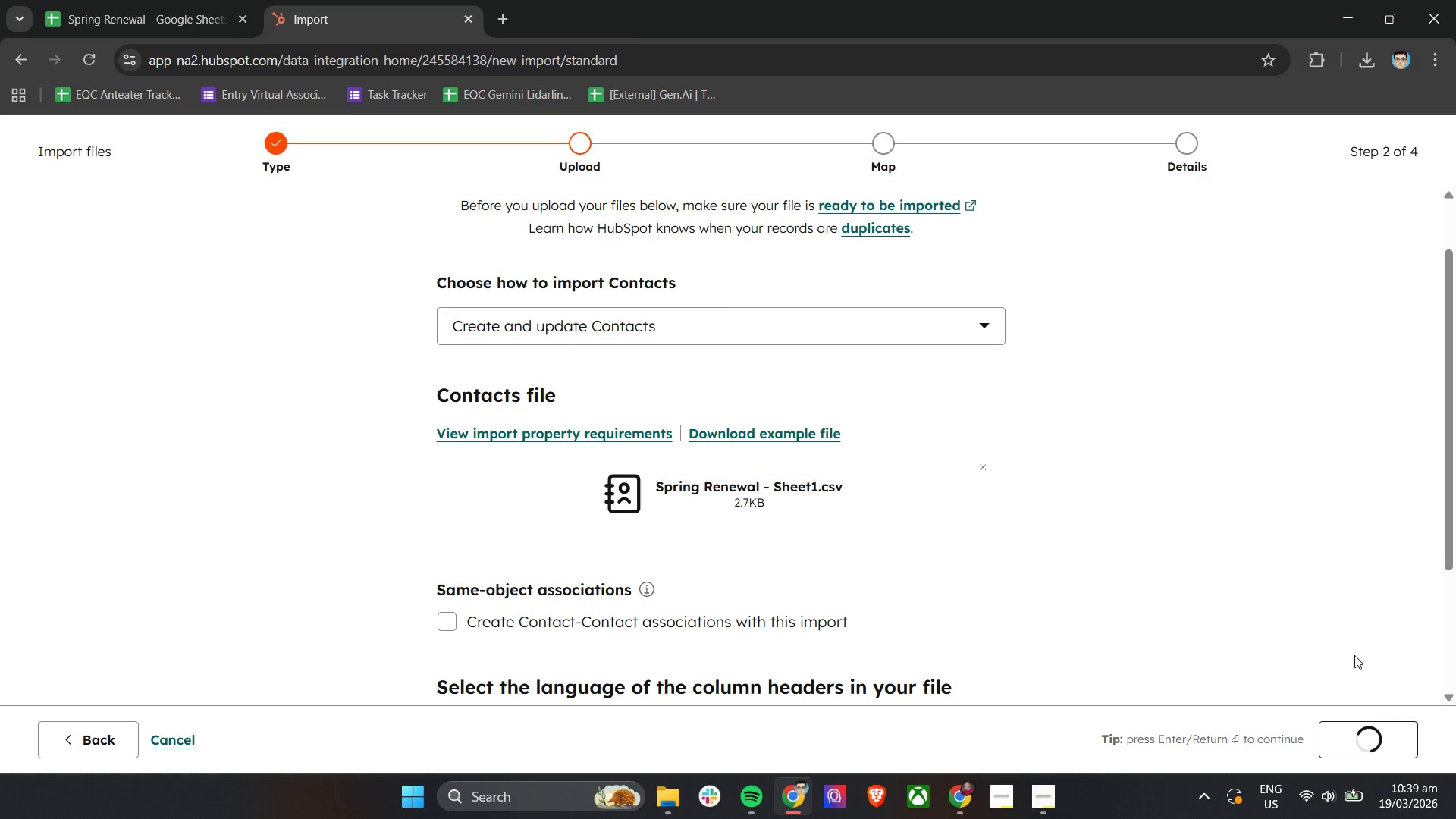 
mouse_move([1294, 521])
 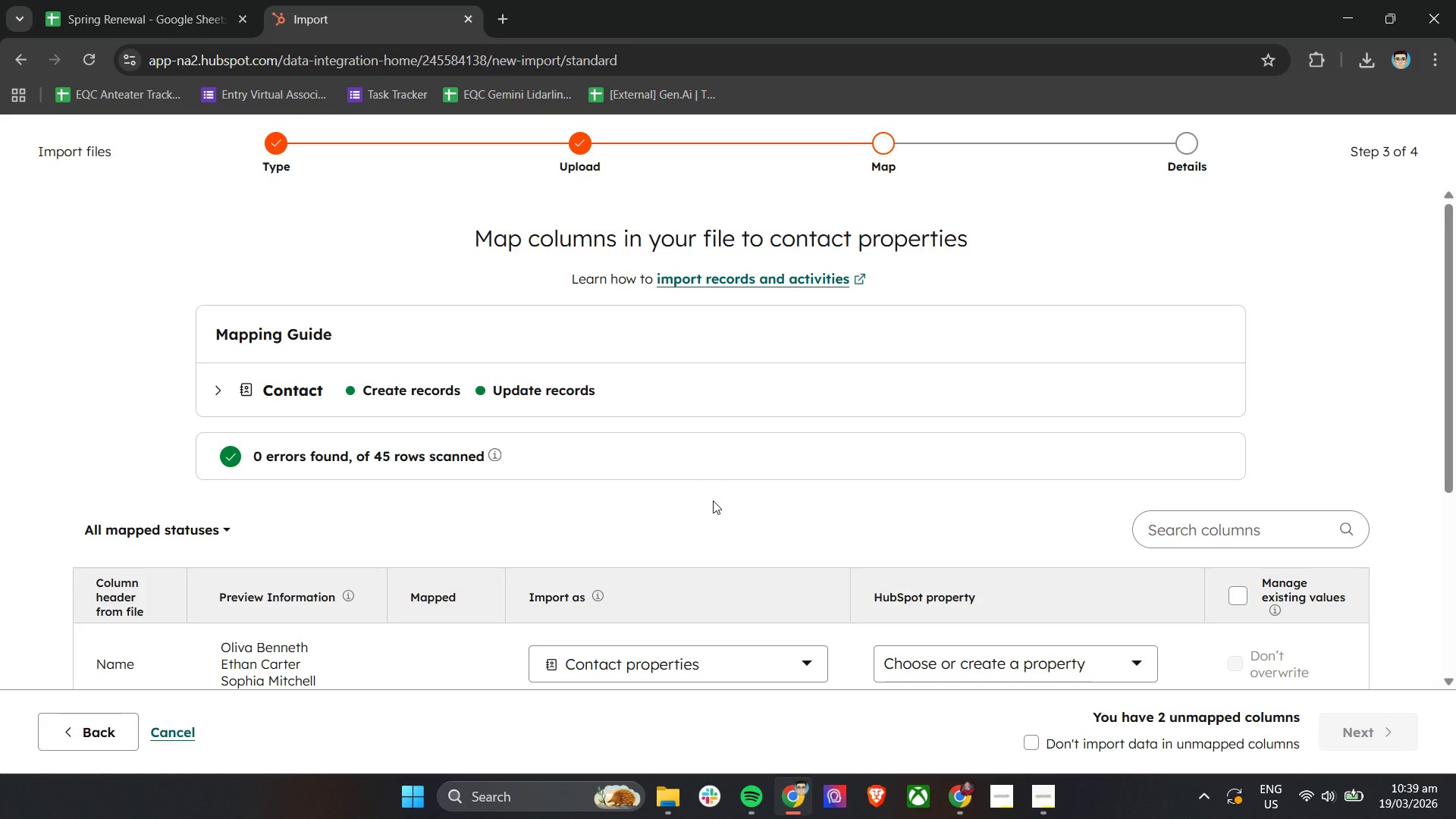 
scroll: coordinate [713, 500], scroll_direction: down, amount: 3.0
 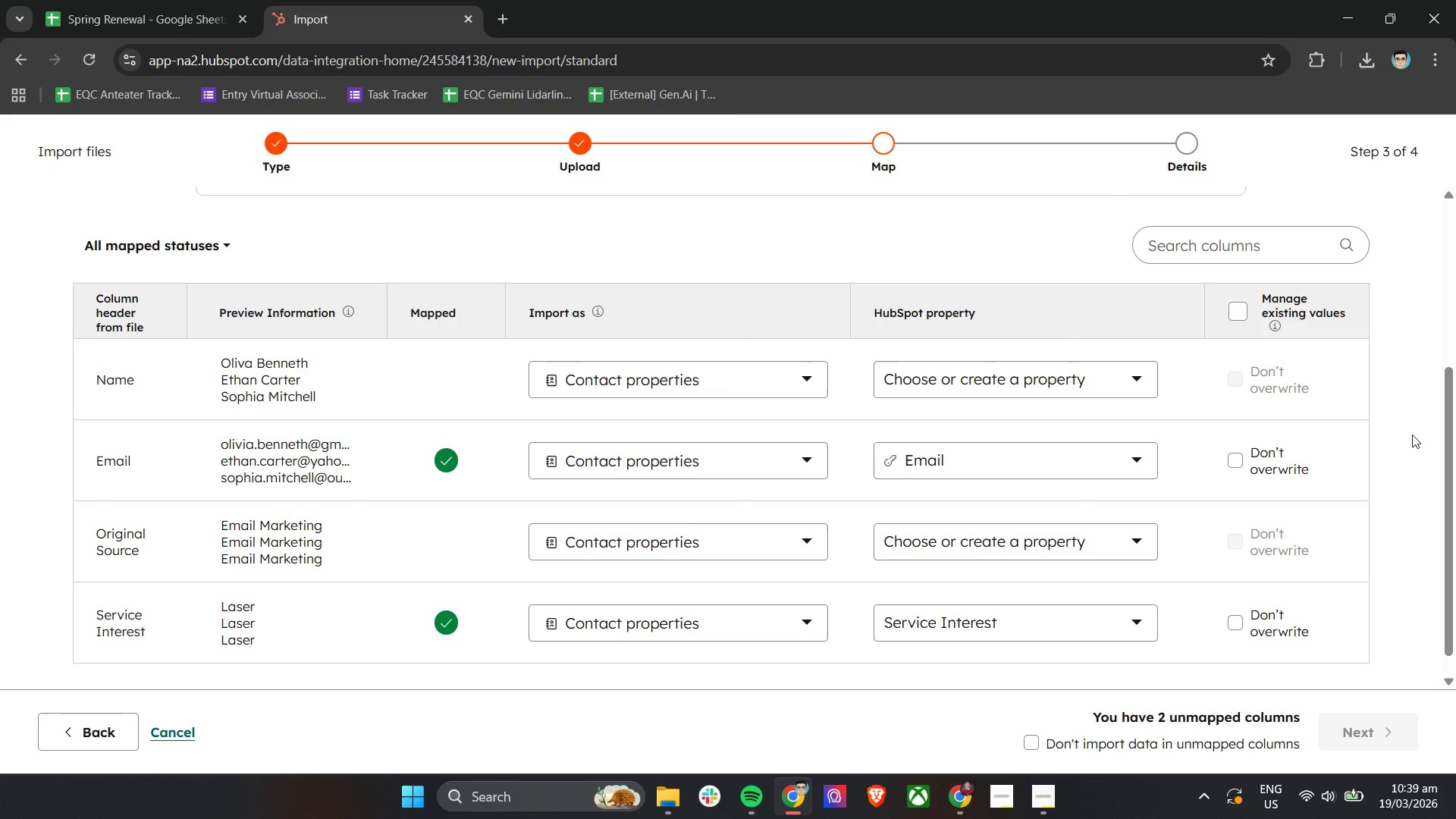 
wait(9.21)
 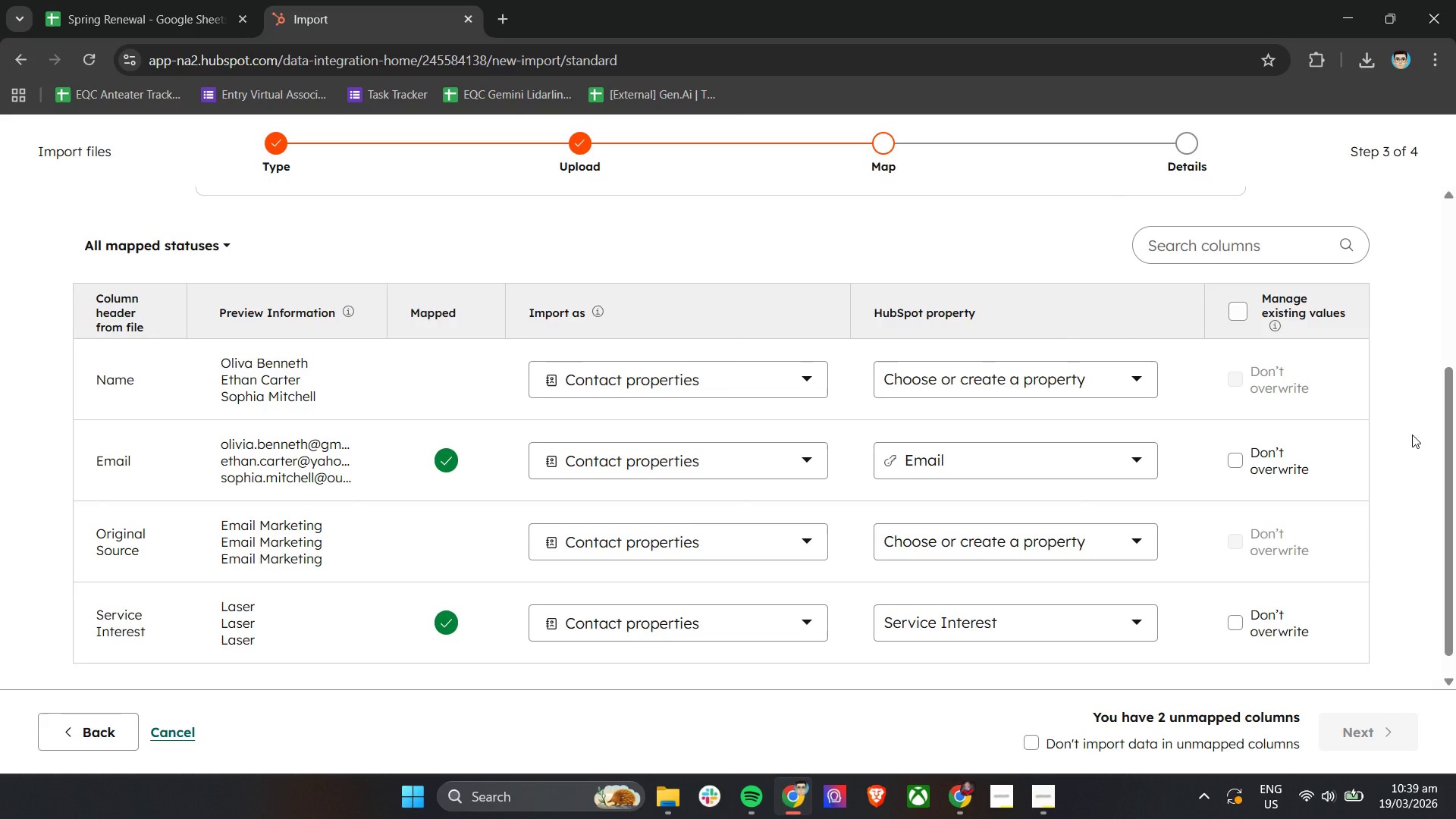 
scroll: coordinate [1412, 435], scroll_direction: up, amount: 2.0
 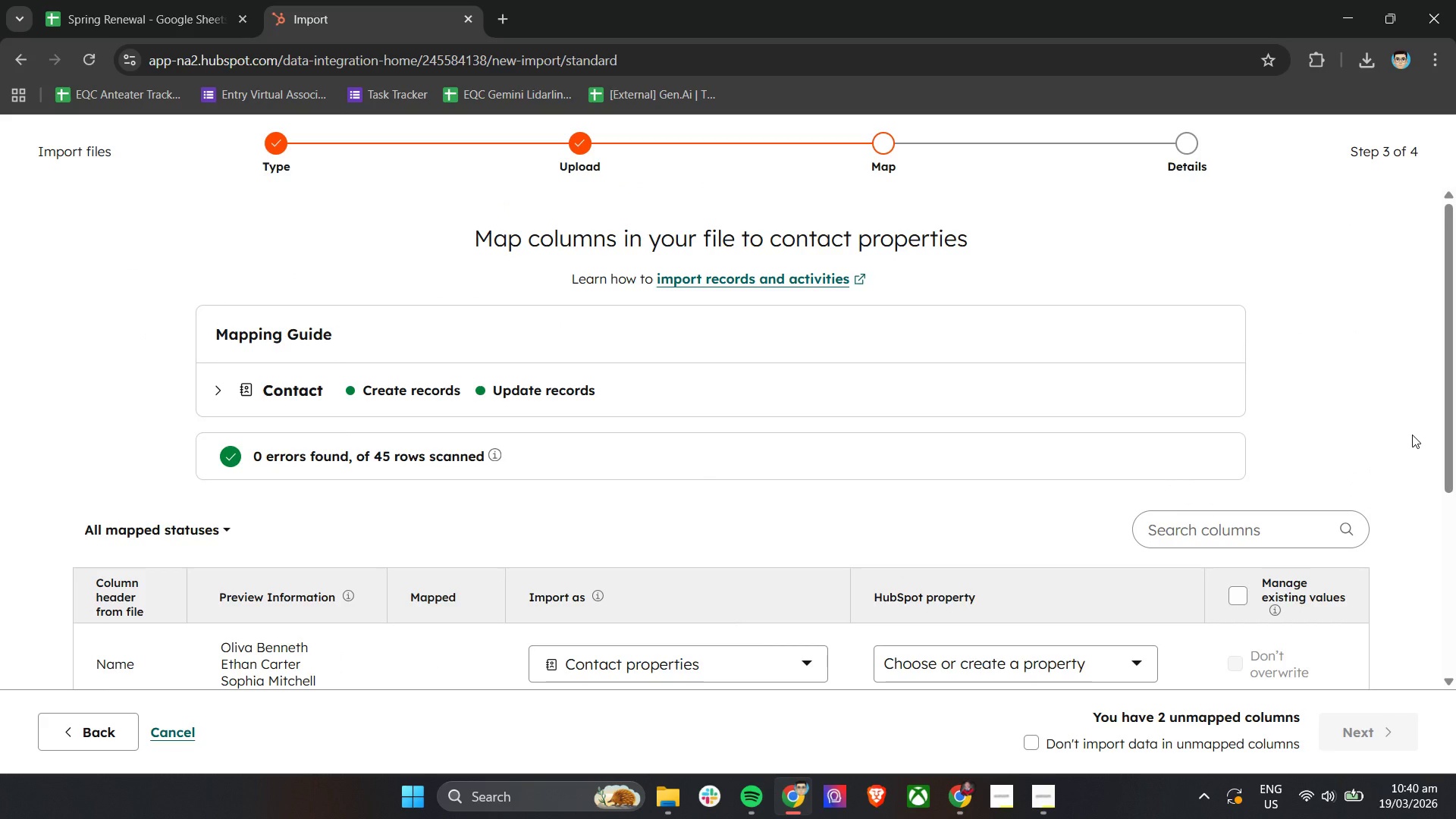 
wait(11.89)
 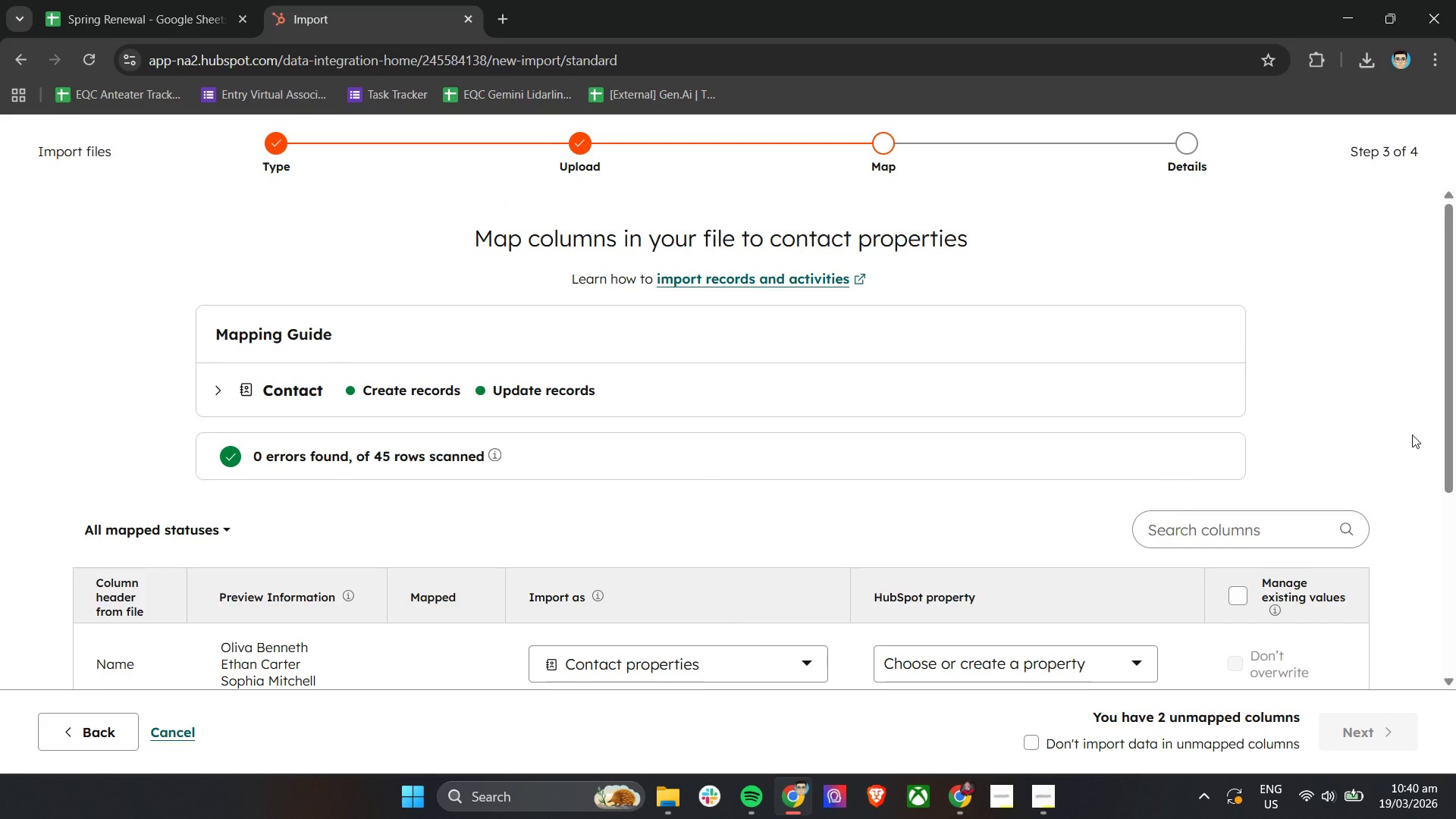 
scroll: coordinate [1338, 608], scroll_direction: down, amount: 8.0
 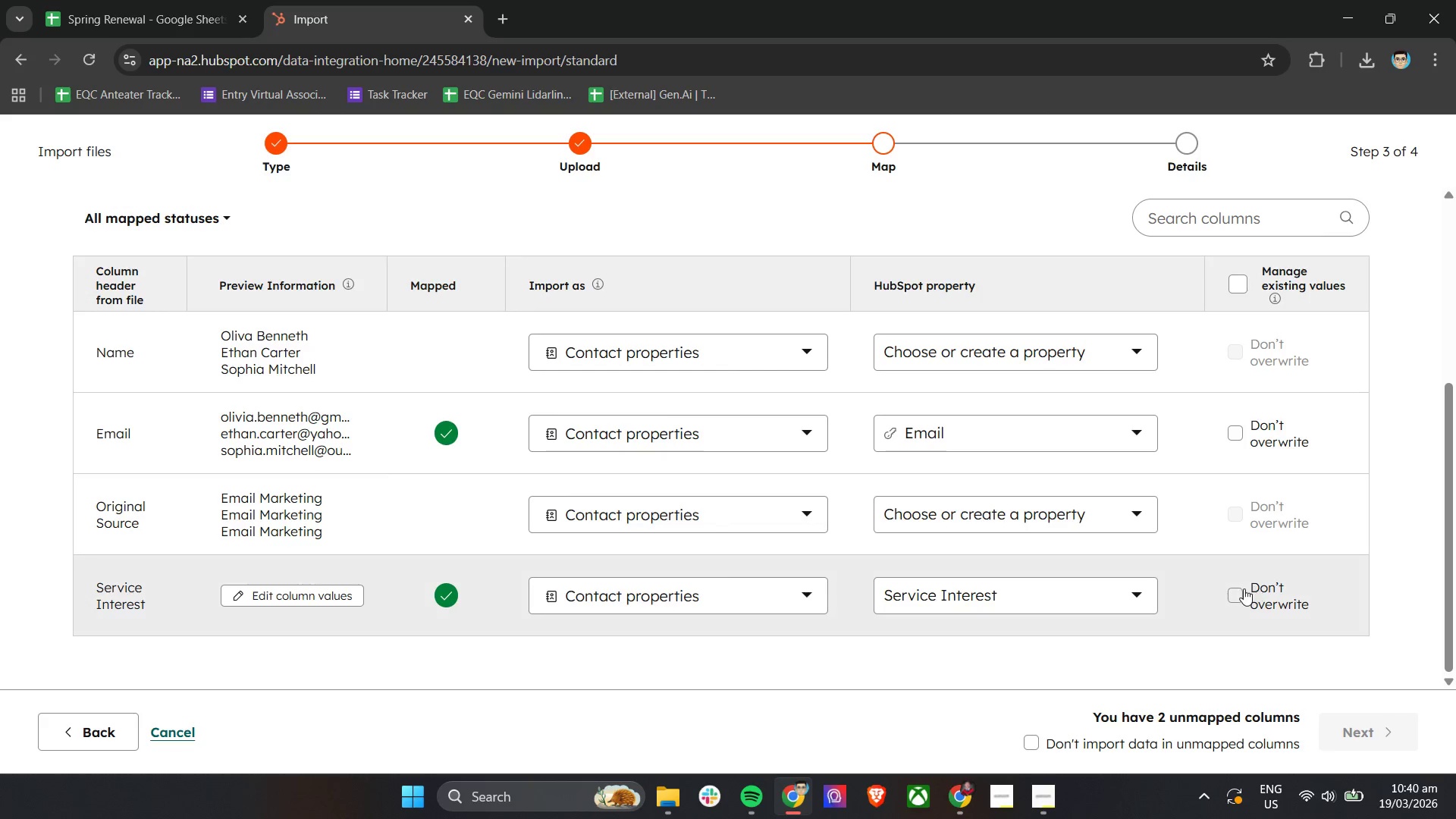 
scroll: coordinate [1259, 510], scroll_direction: up, amount: 5.0
 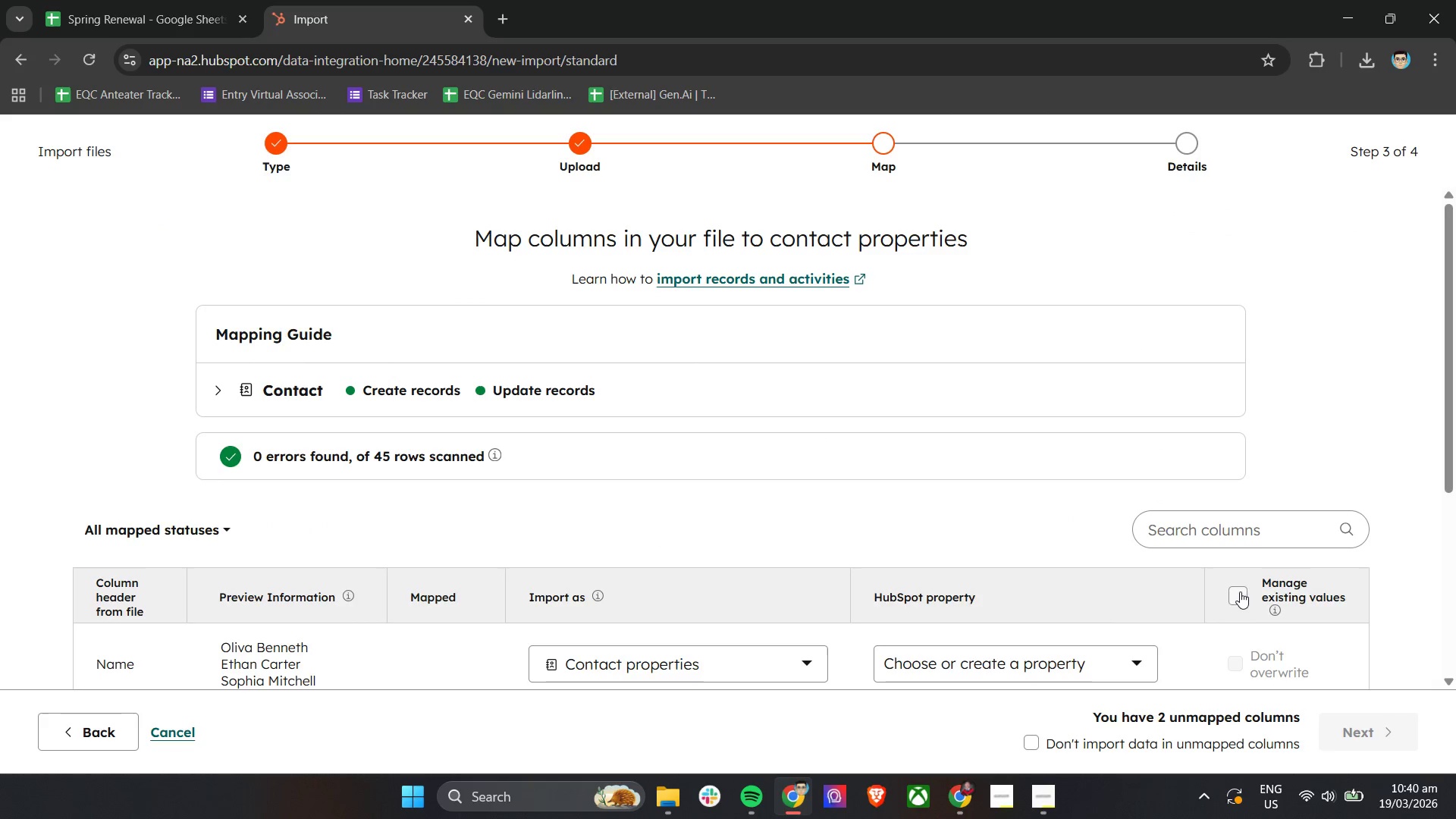 
left_click([1238, 594])
 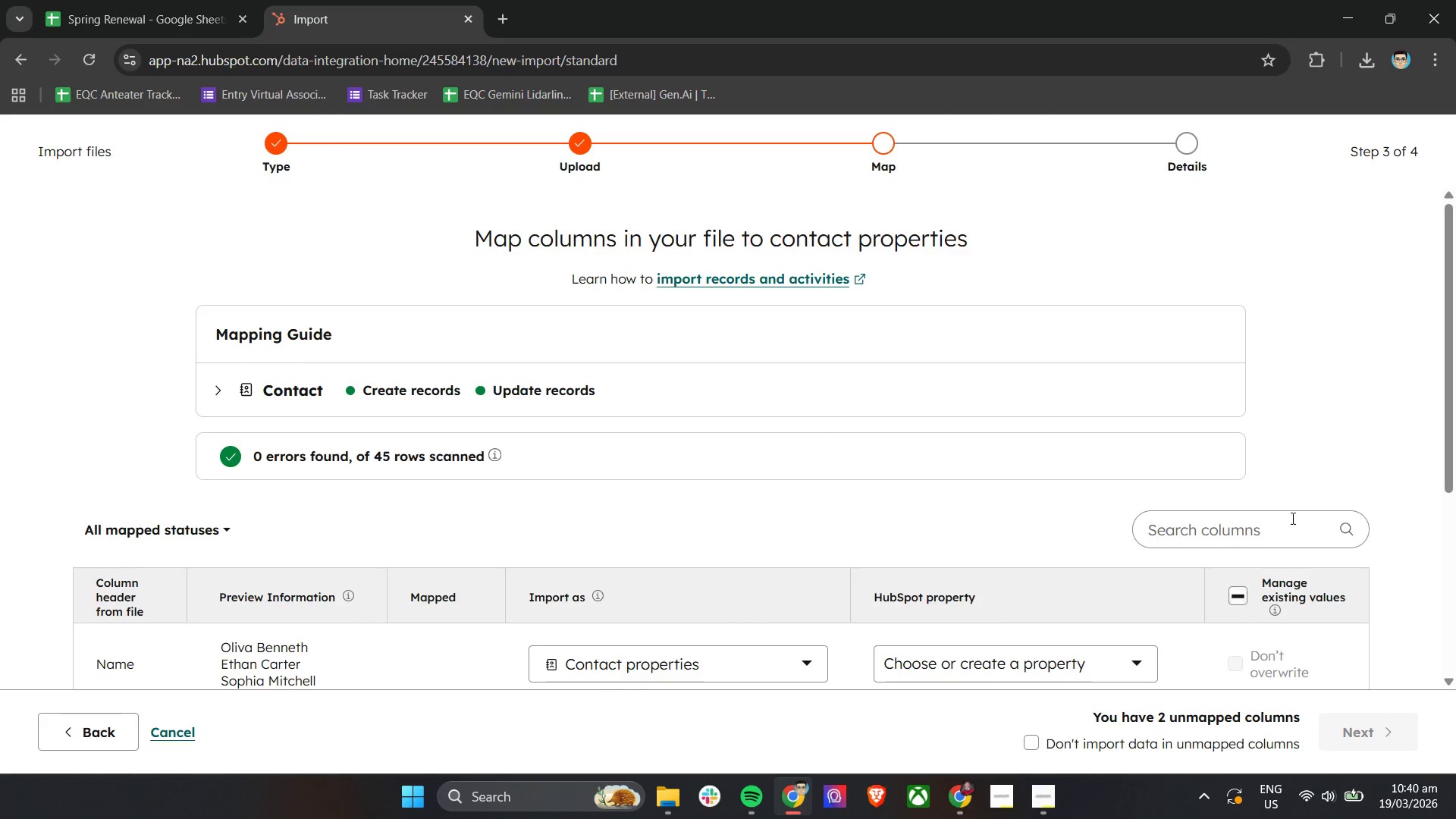 
scroll: coordinate [1291, 518], scroll_direction: down, amount: 4.0
 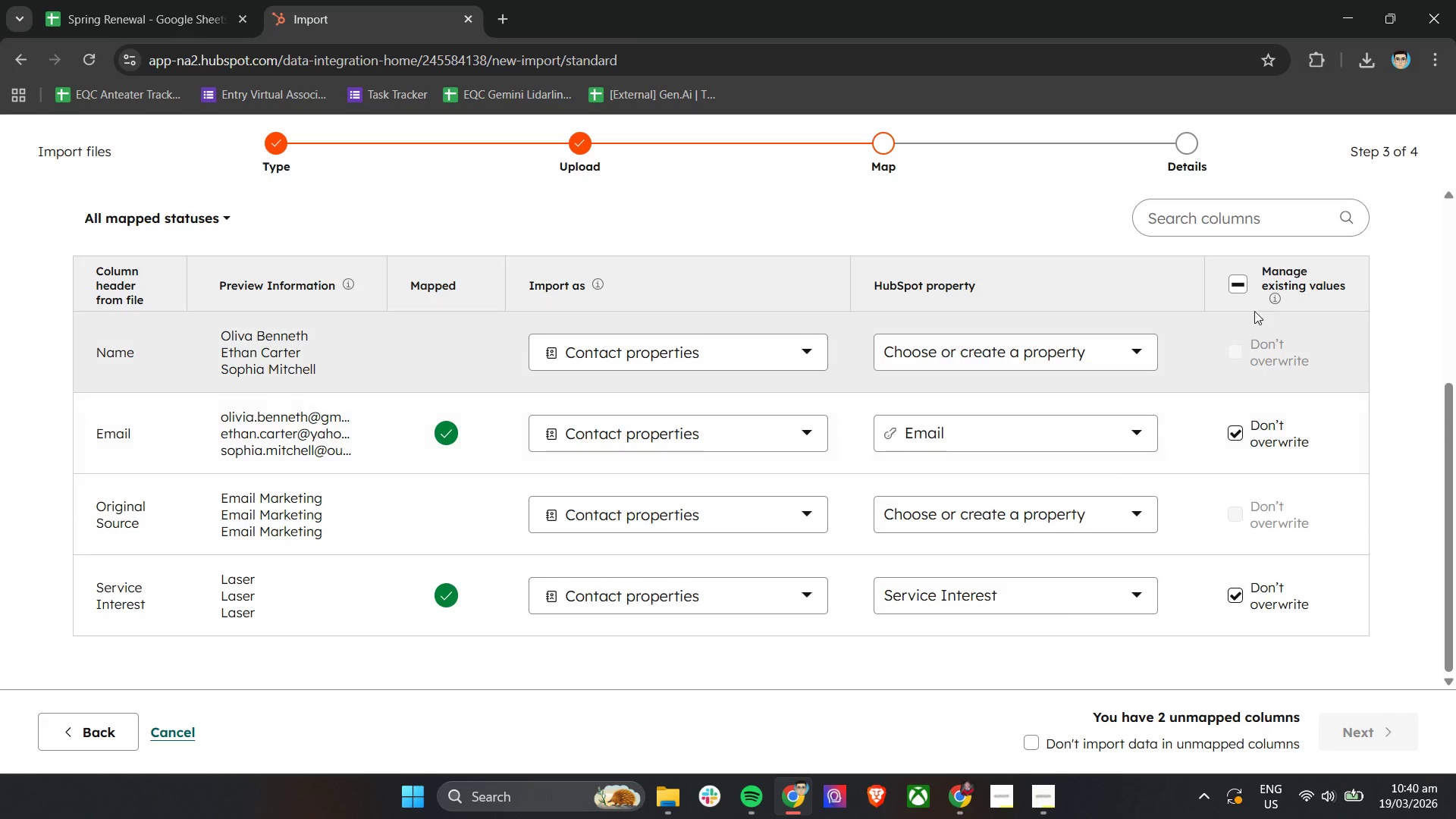 
left_click([1242, 277])
 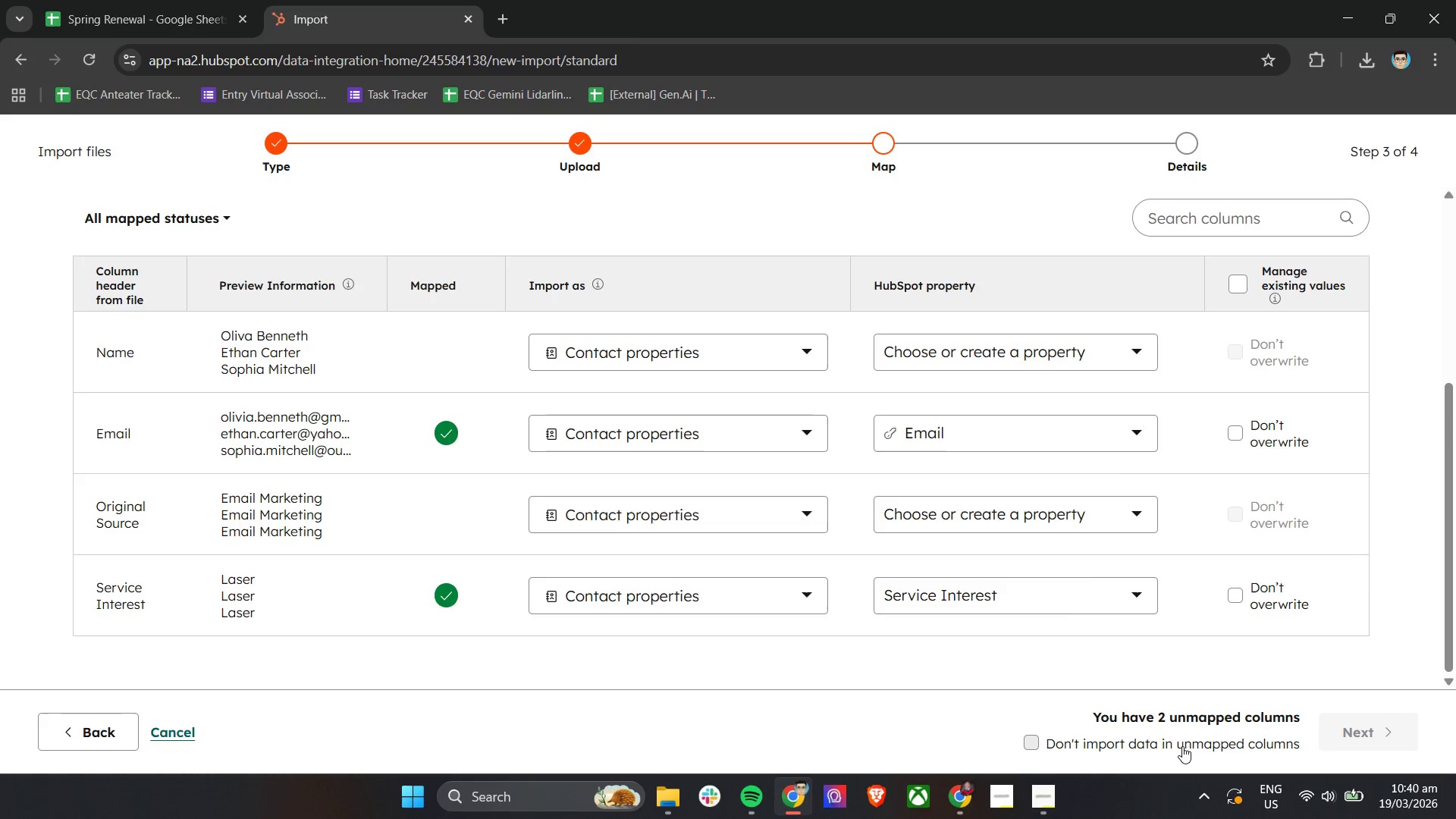 
scroll: coordinate [1372, 495], scroll_direction: up, amount: 9.0
 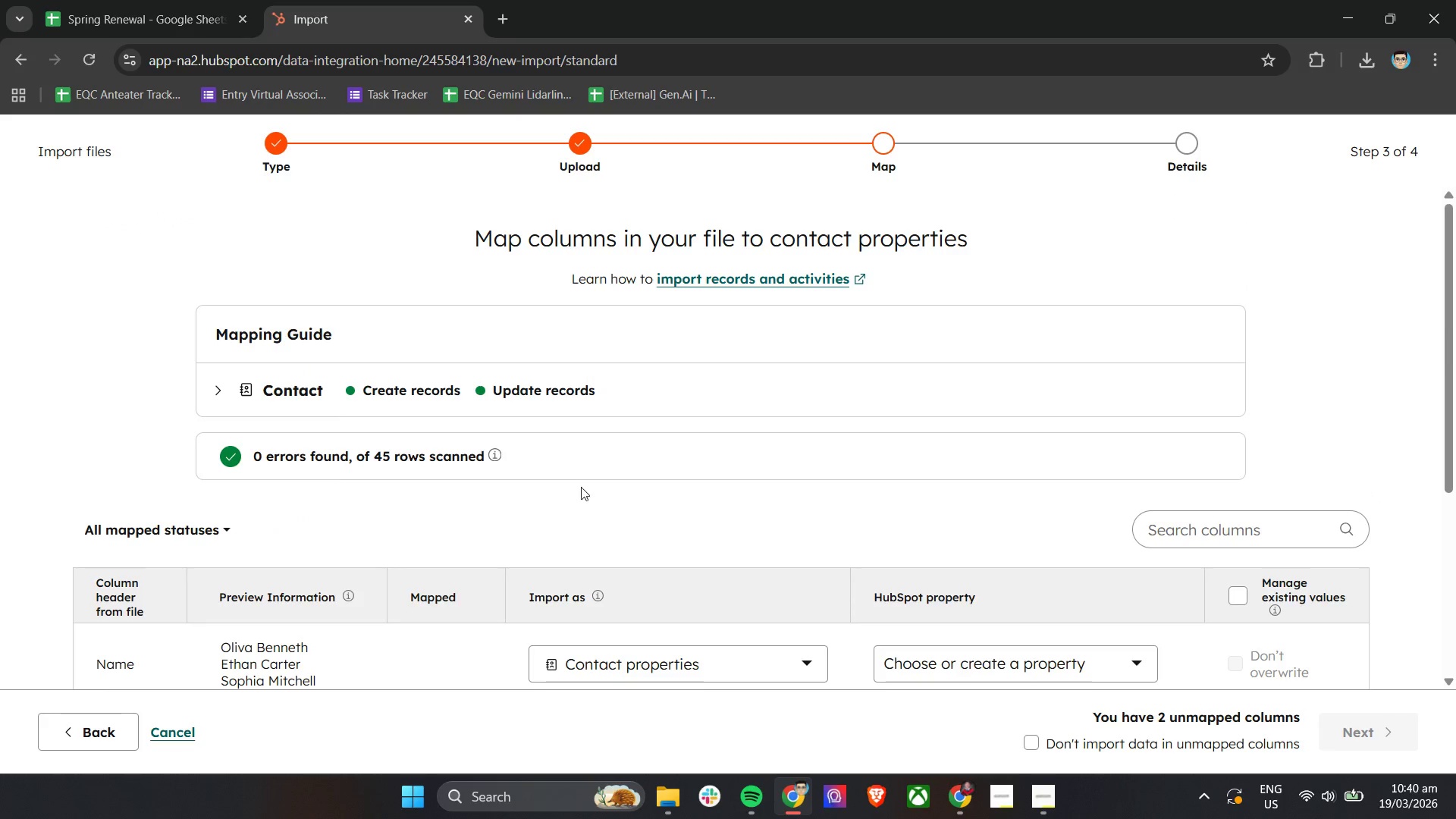 
scroll: coordinate [529, 498], scroll_direction: down, amount: 2.0
 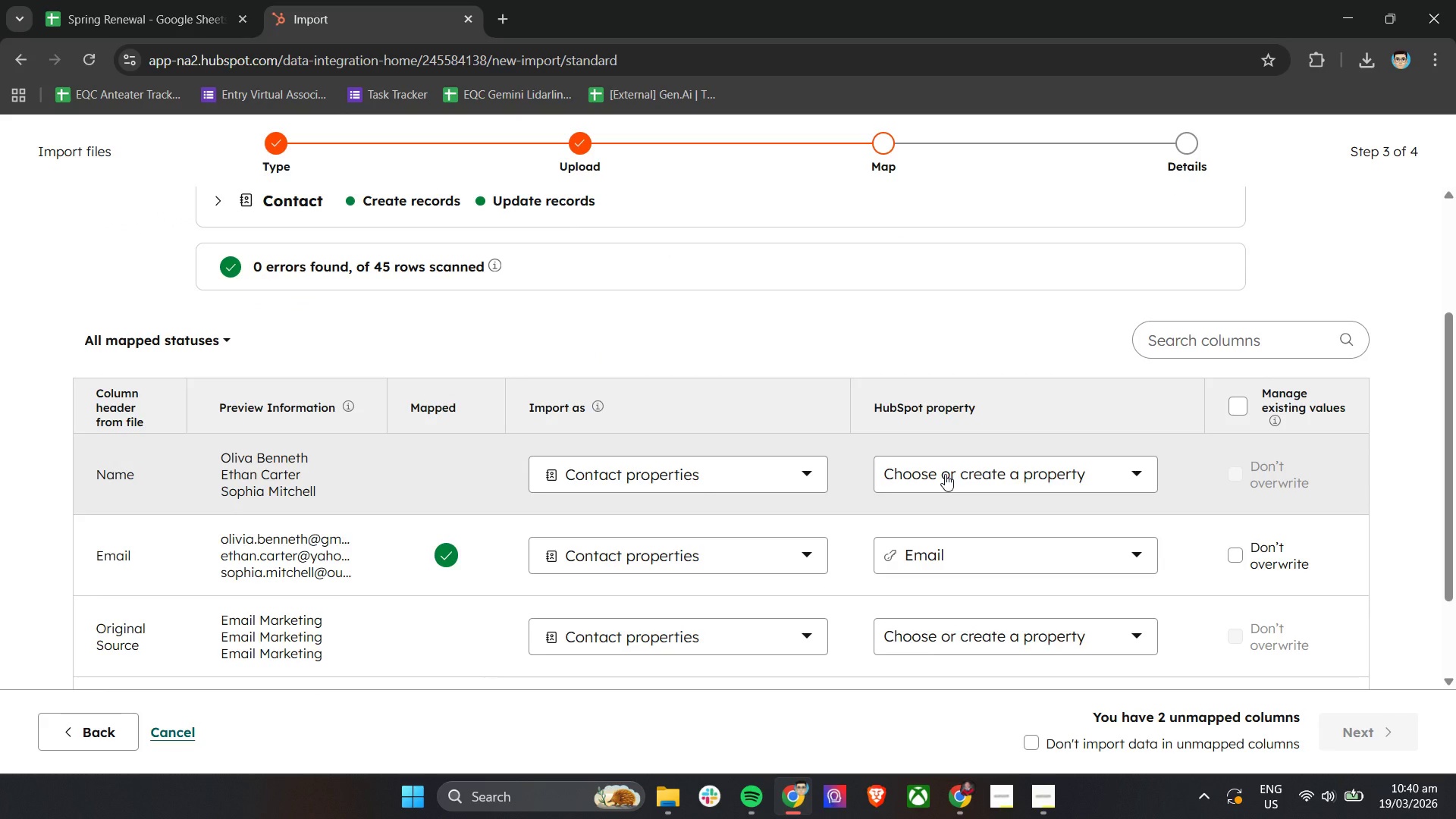 
left_click([945, 474])
 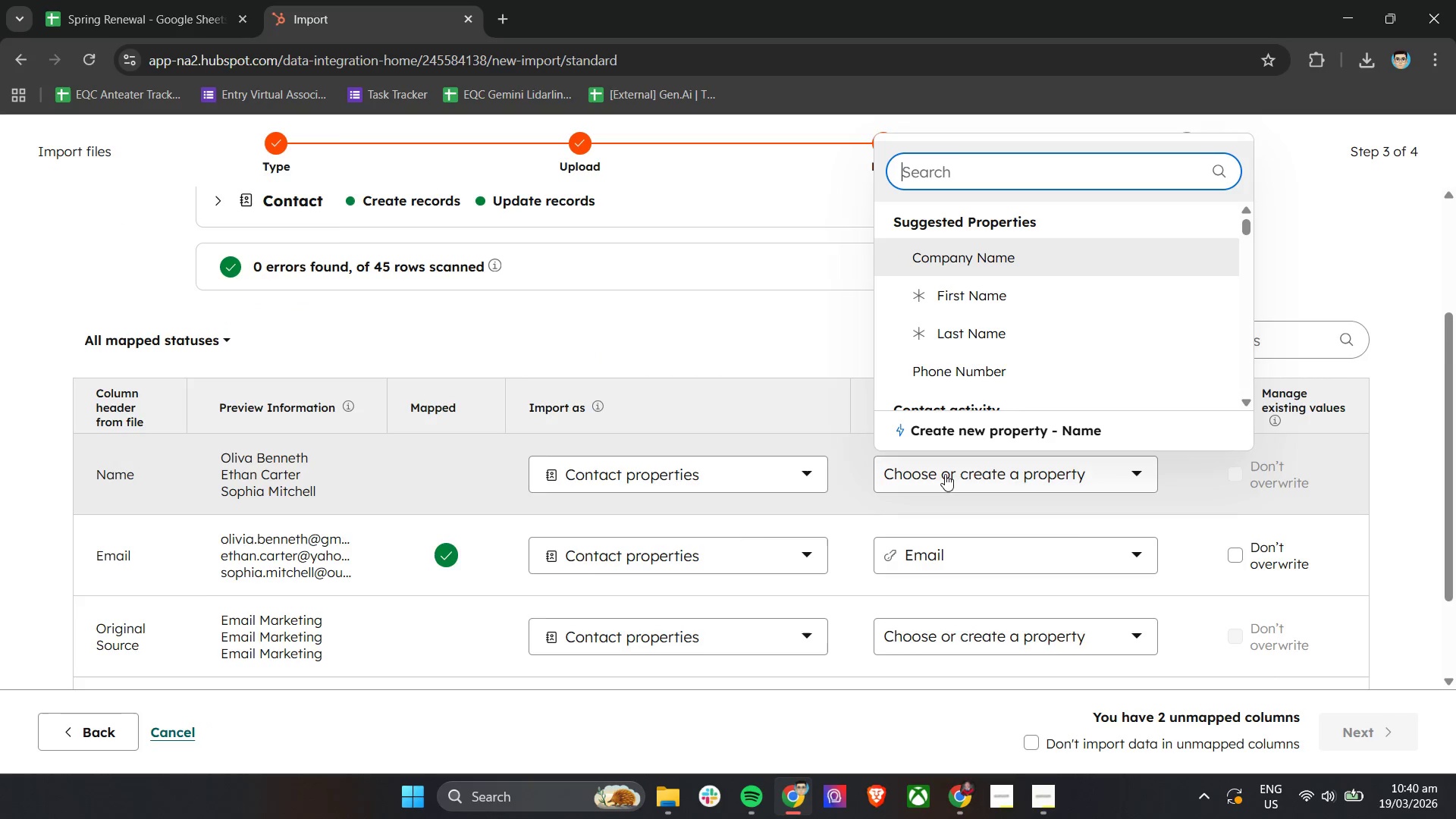 
scroll: coordinate [1065, 334], scroll_direction: down, amount: 3.0
 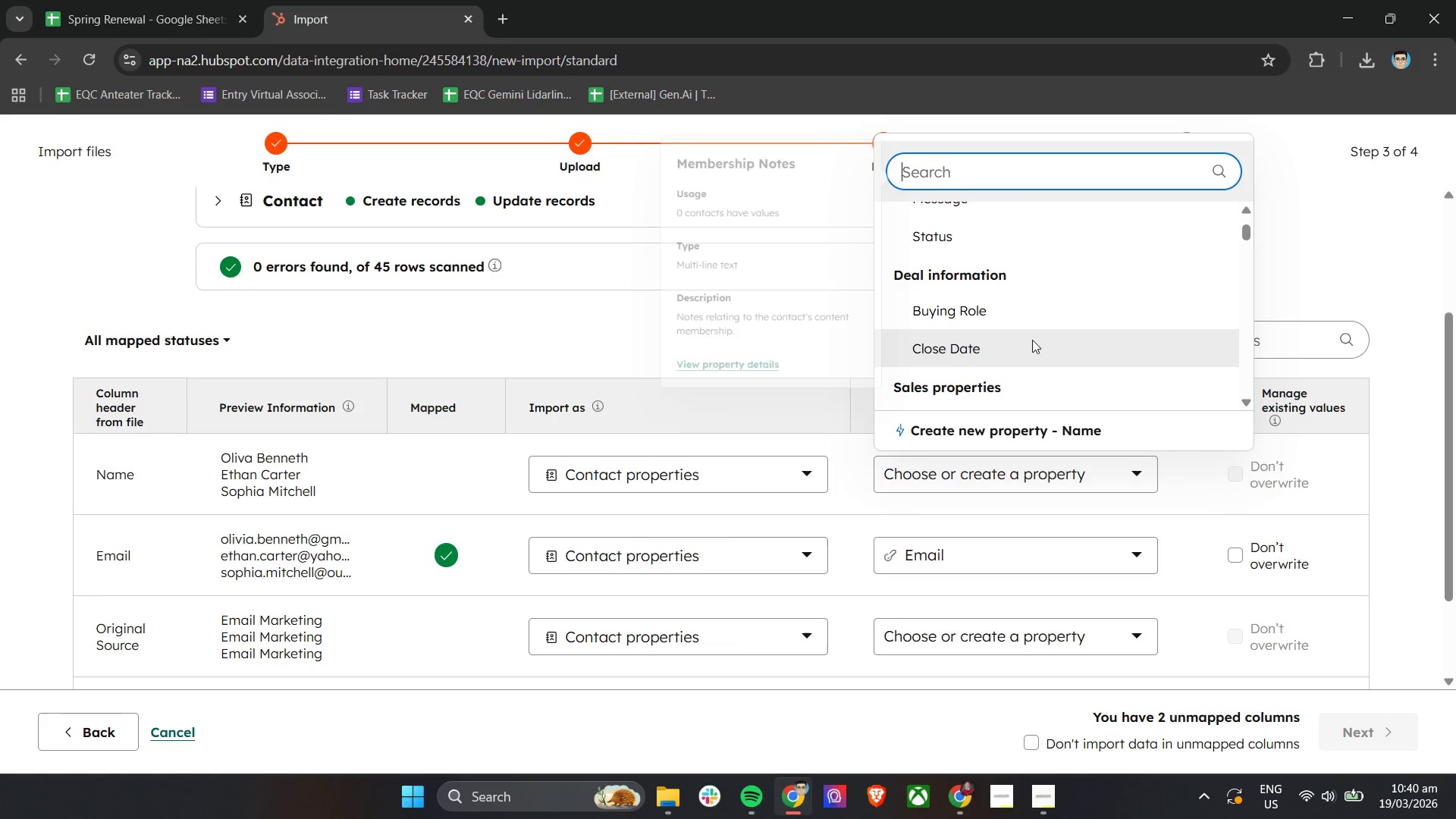 
scroll: coordinate [1031, 340], scroll_direction: up, amount: 4.0
 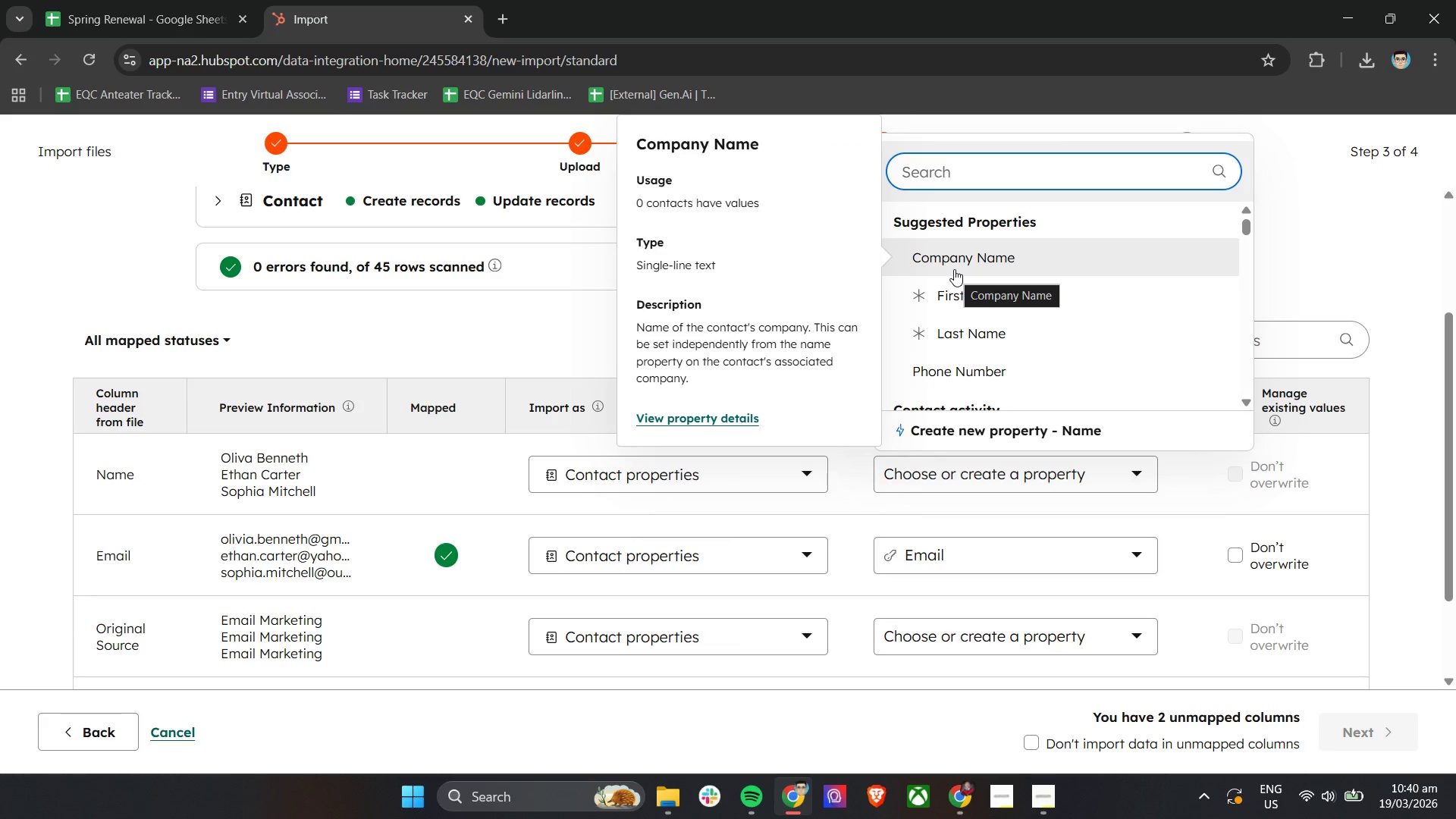 
left_click([1009, 173])
 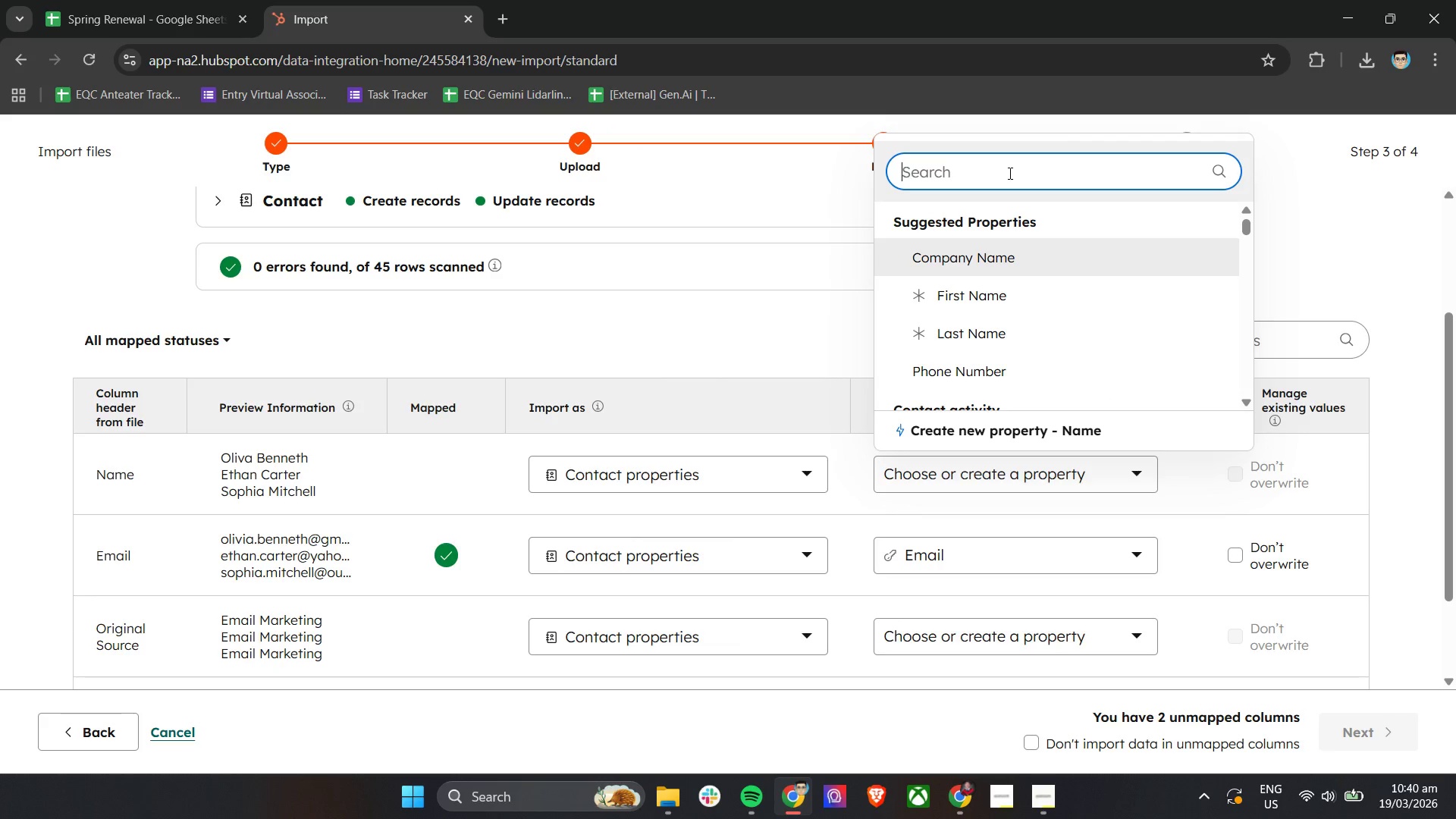 
type(fu;;)
key(Backspace)
key(Backspace)
key(Backspace)
key(Backspace)
key(Backspace)
type(Full)
 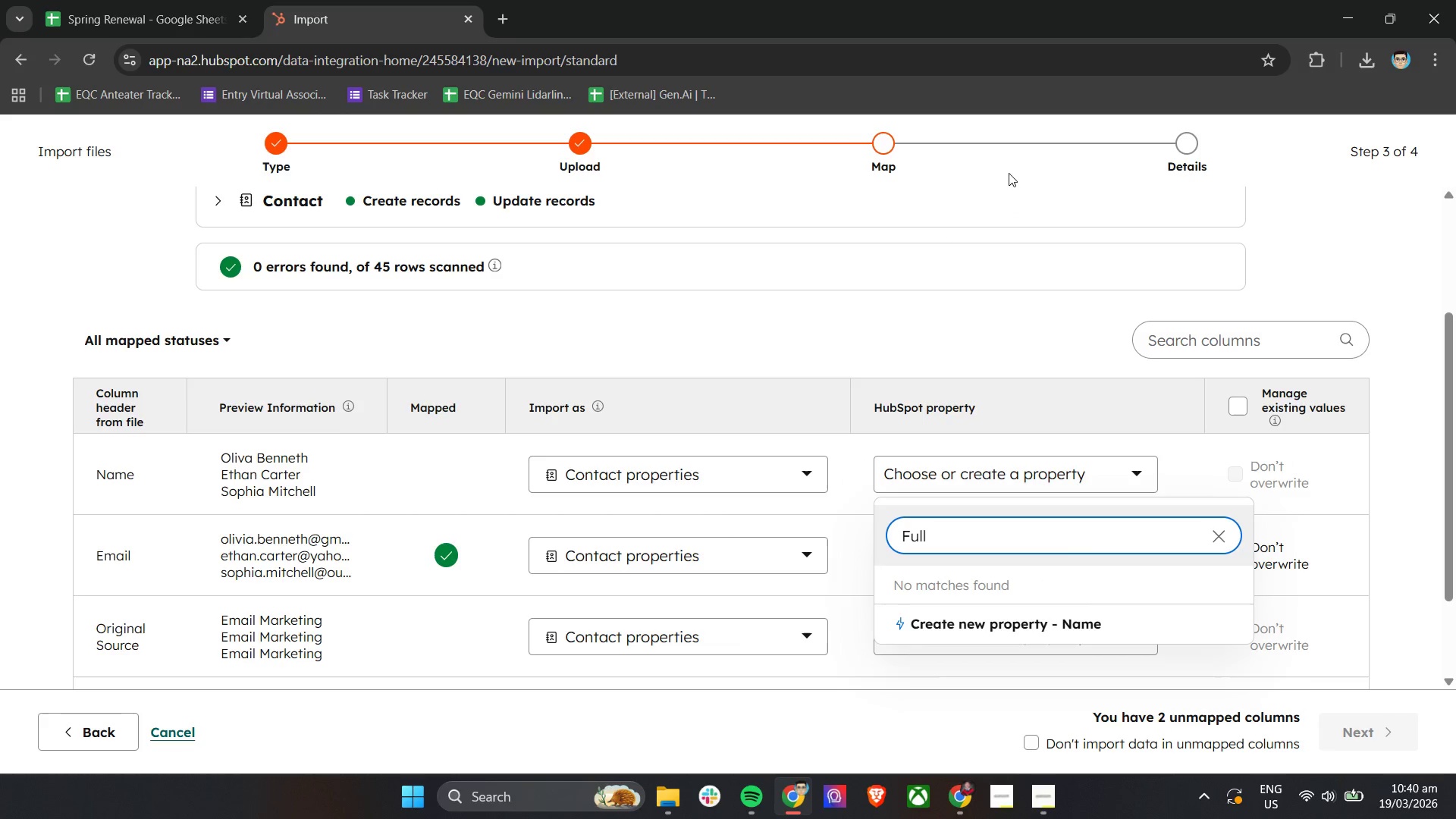 
key(Backspace)
 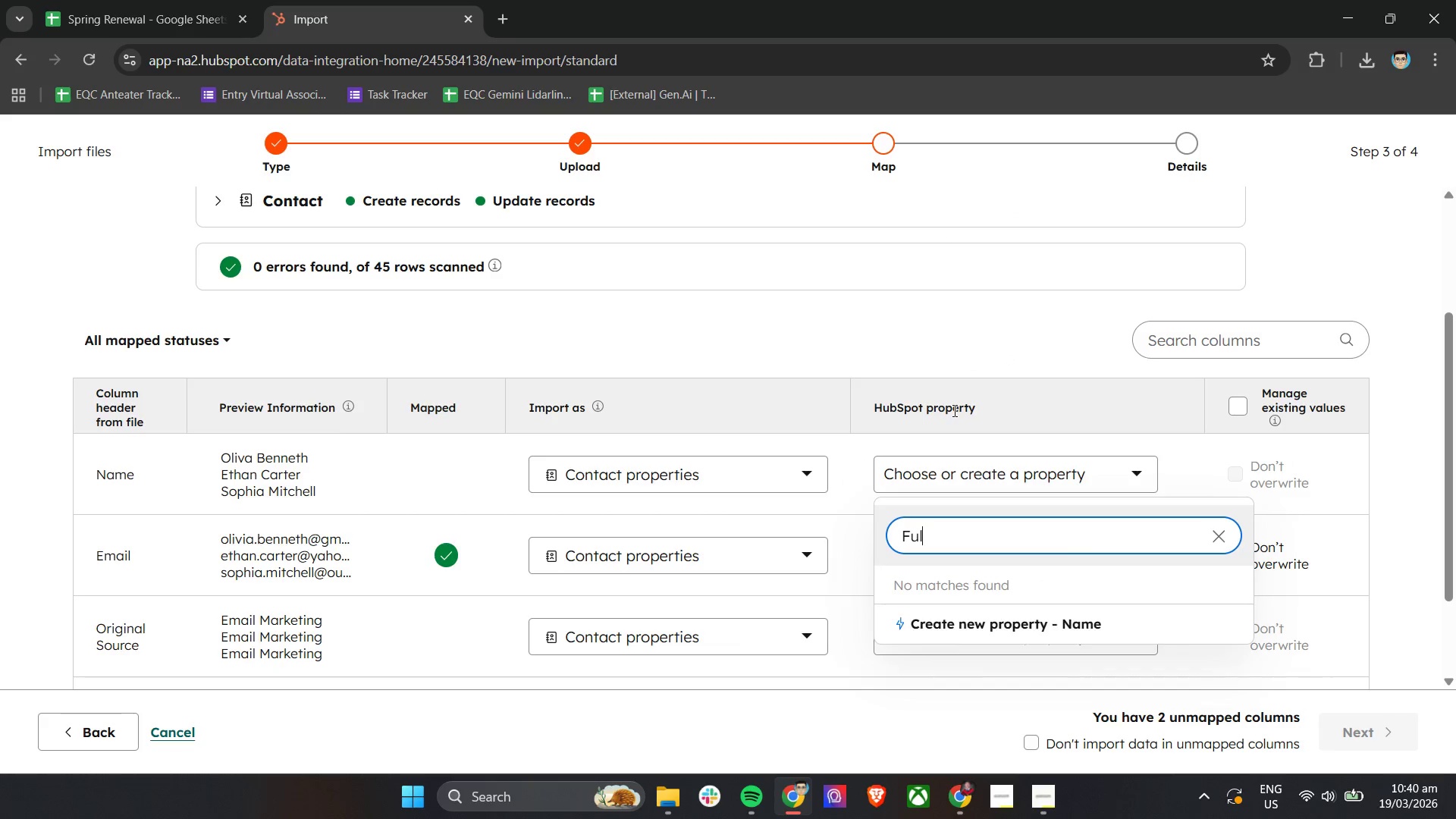 
key(Backspace)
 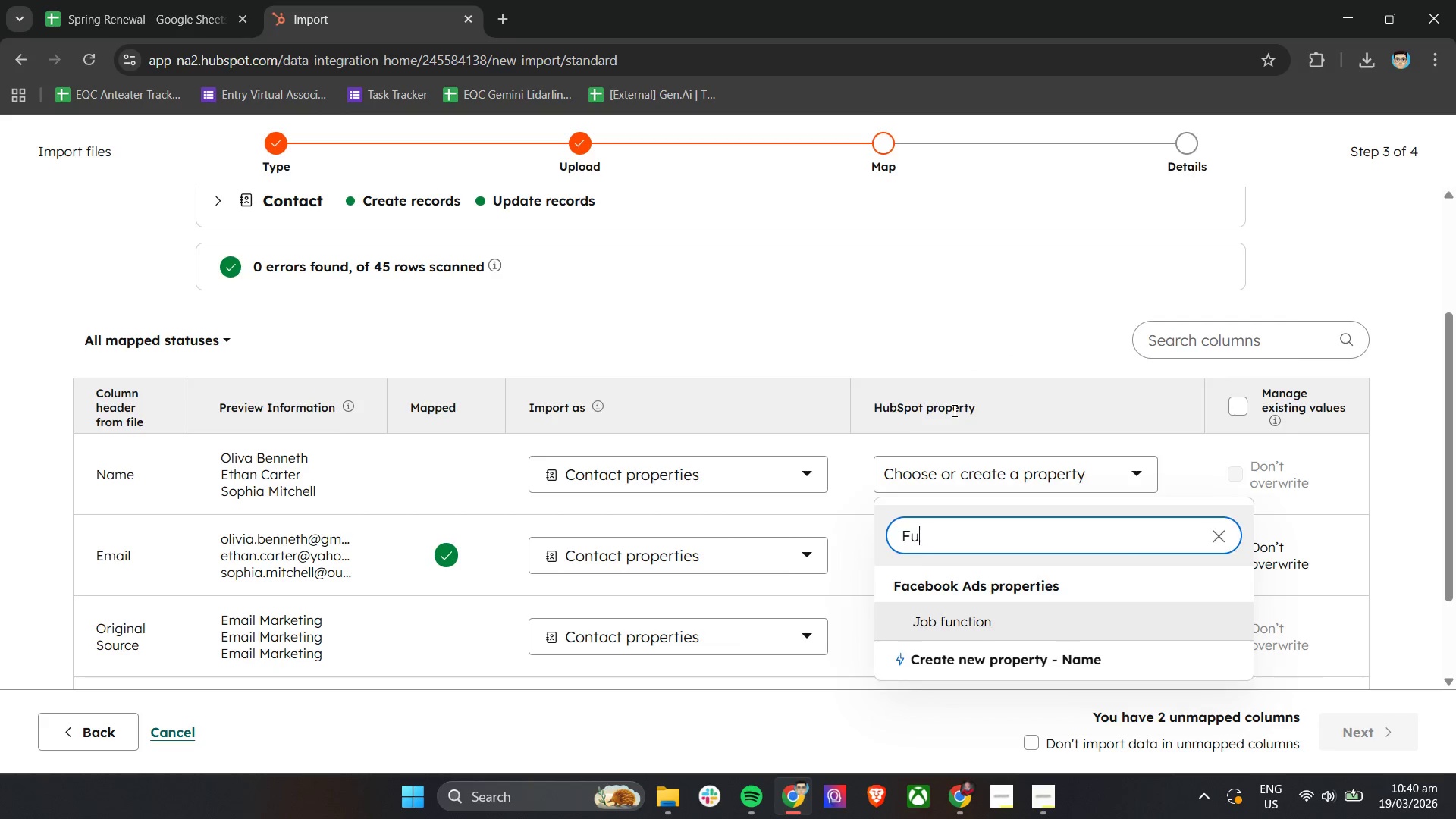 
key(Backspace)
 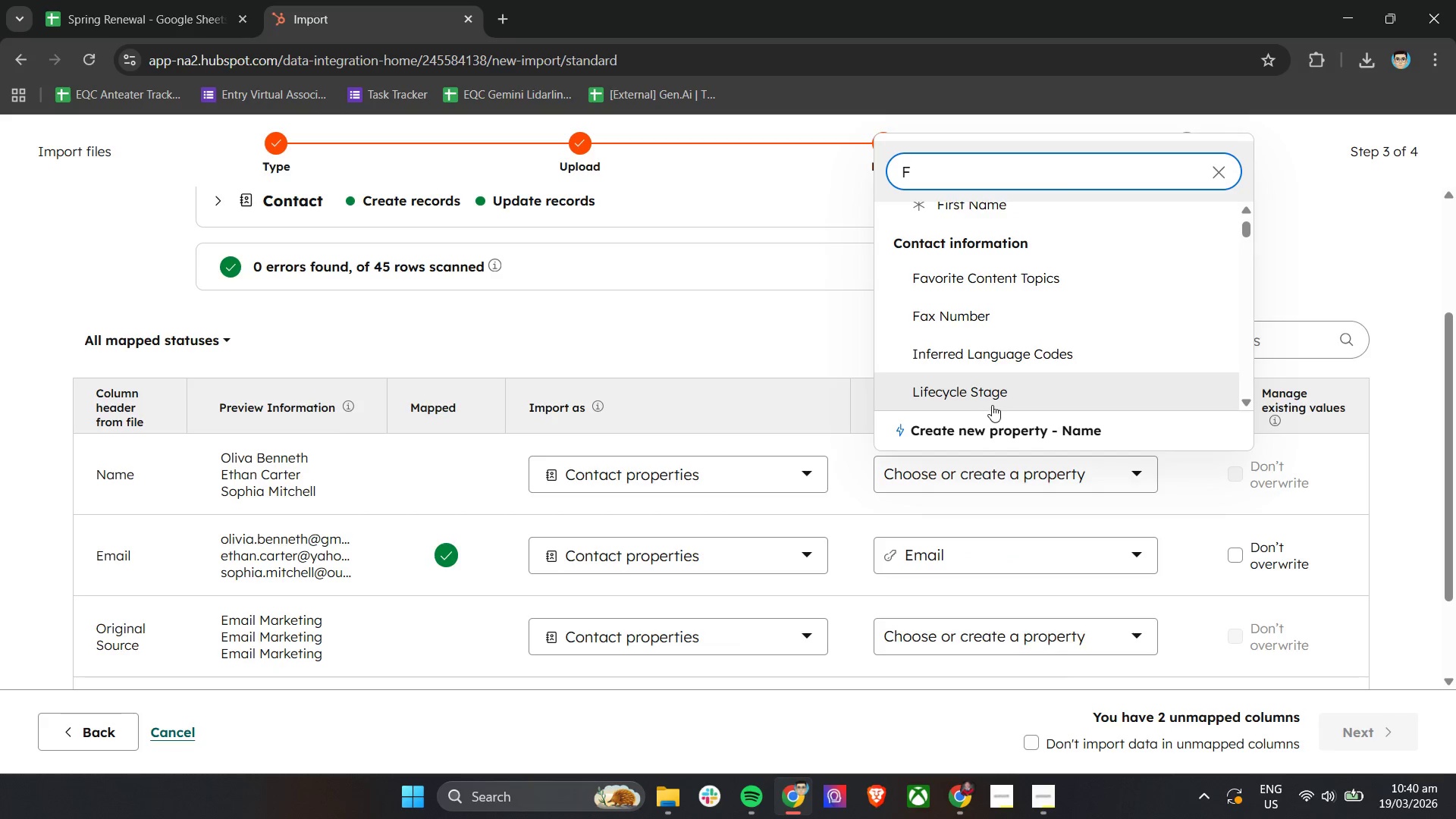 
key(Backspace)
 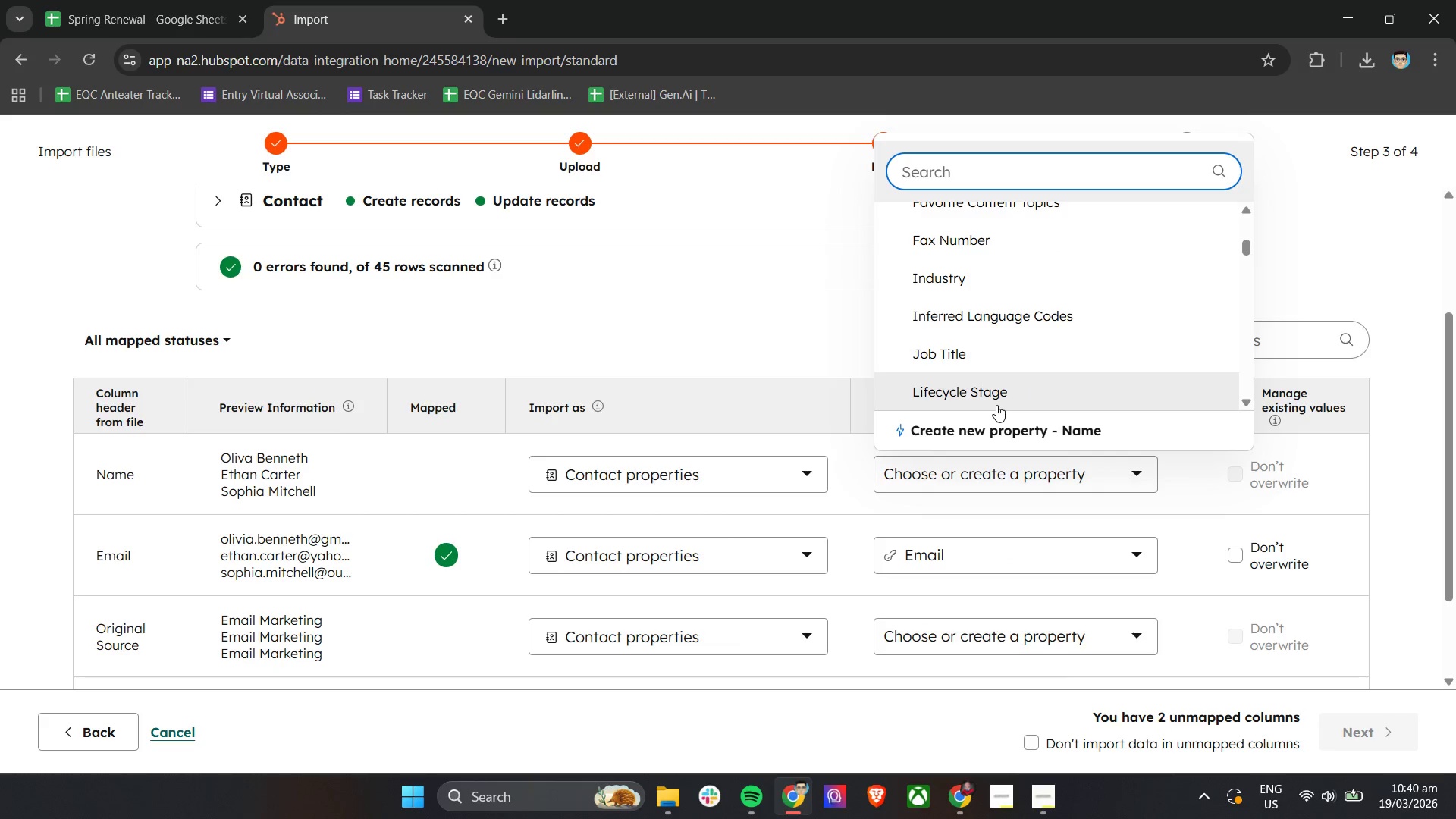 
key(Backspace)
 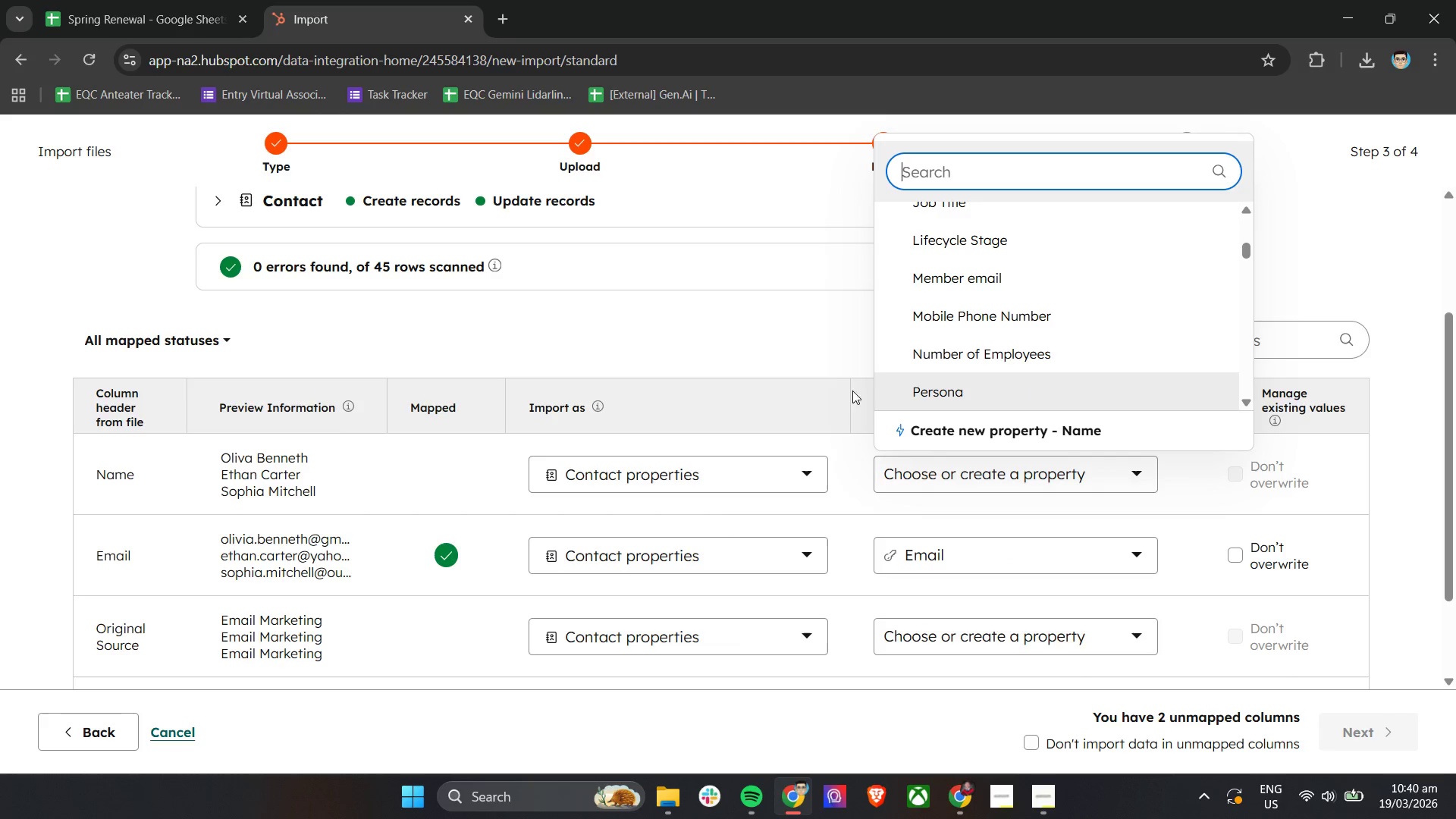 
key(Backspace)
 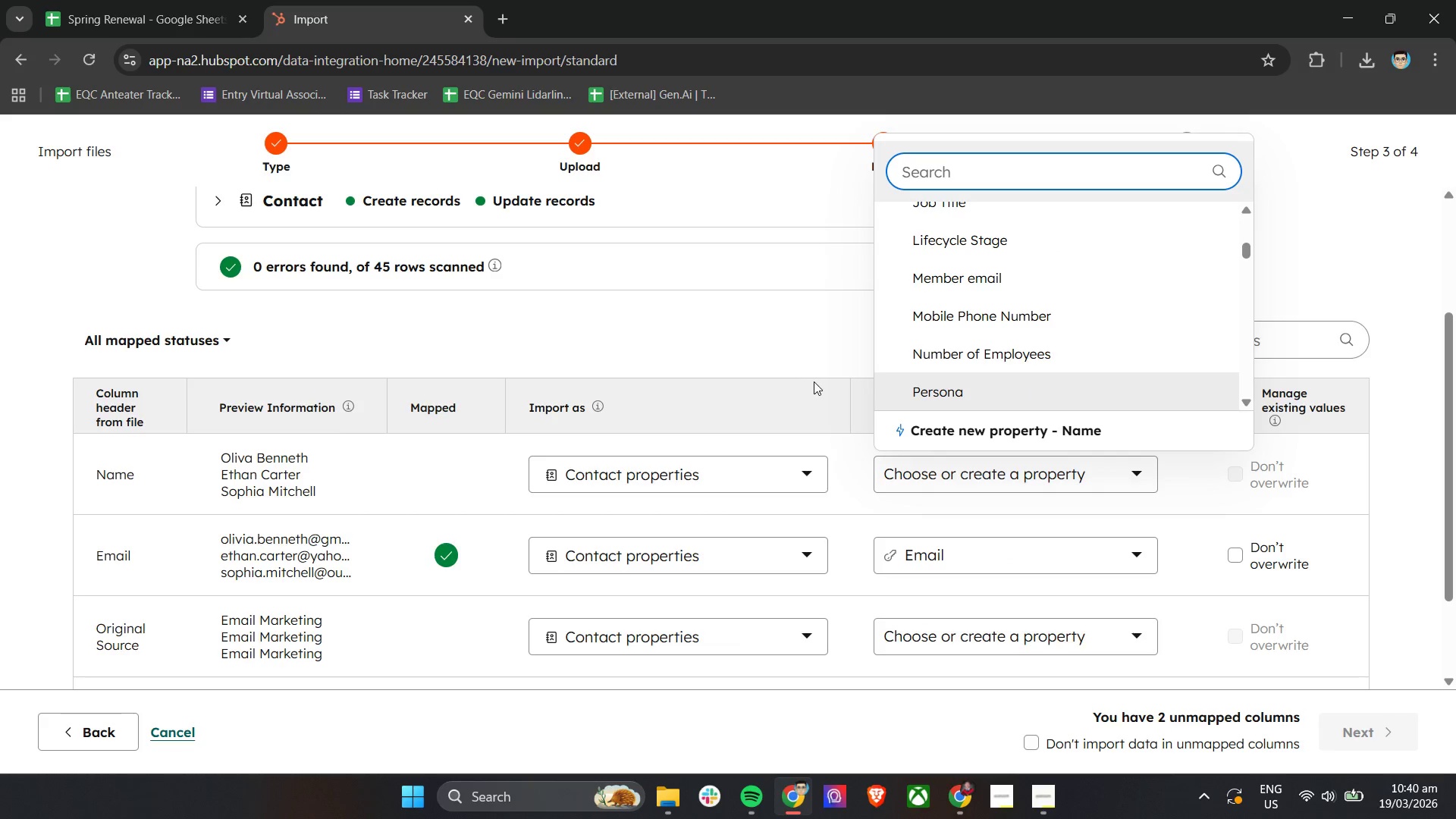 
key(Backspace)
 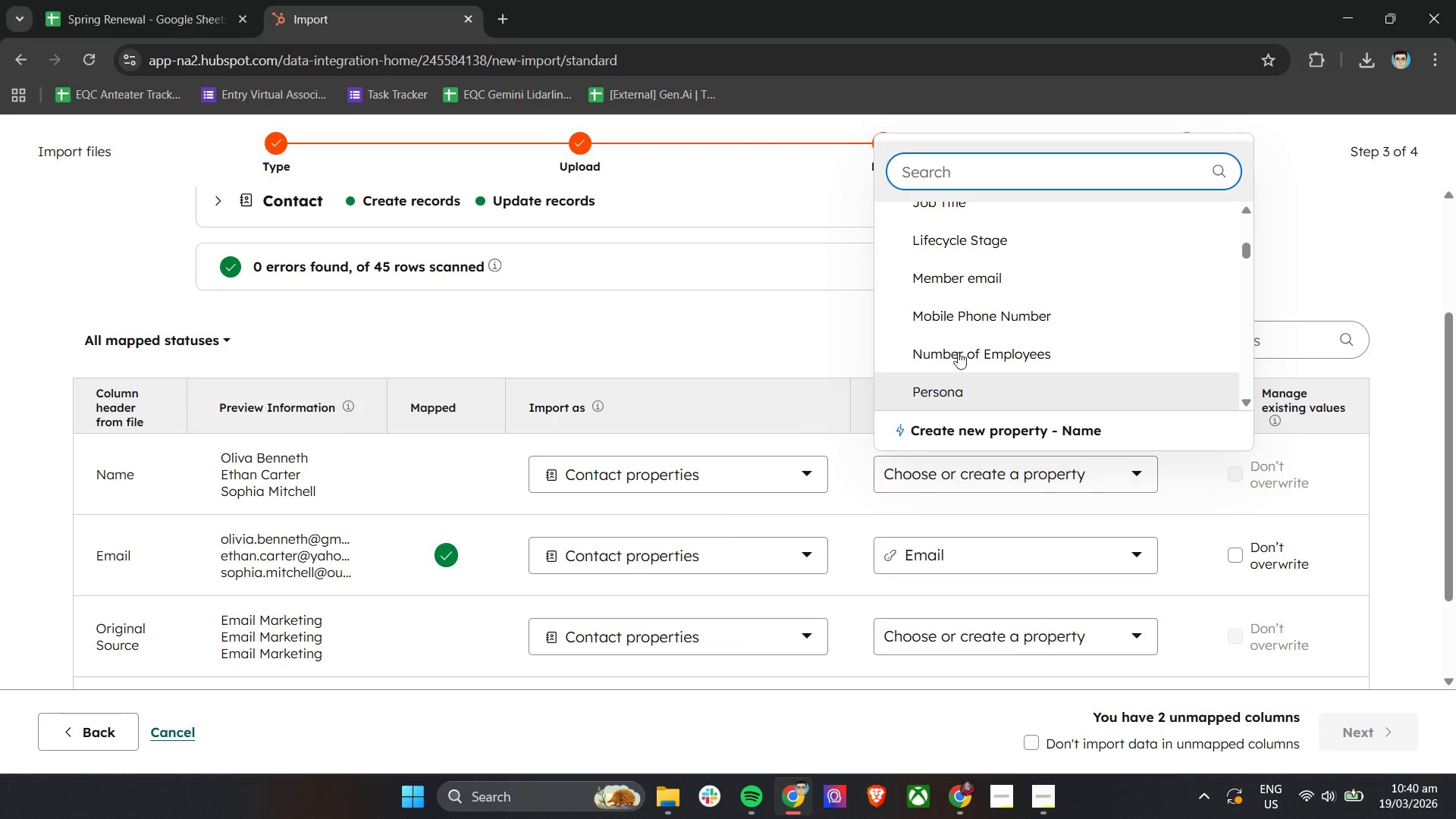 
key(Backspace)
 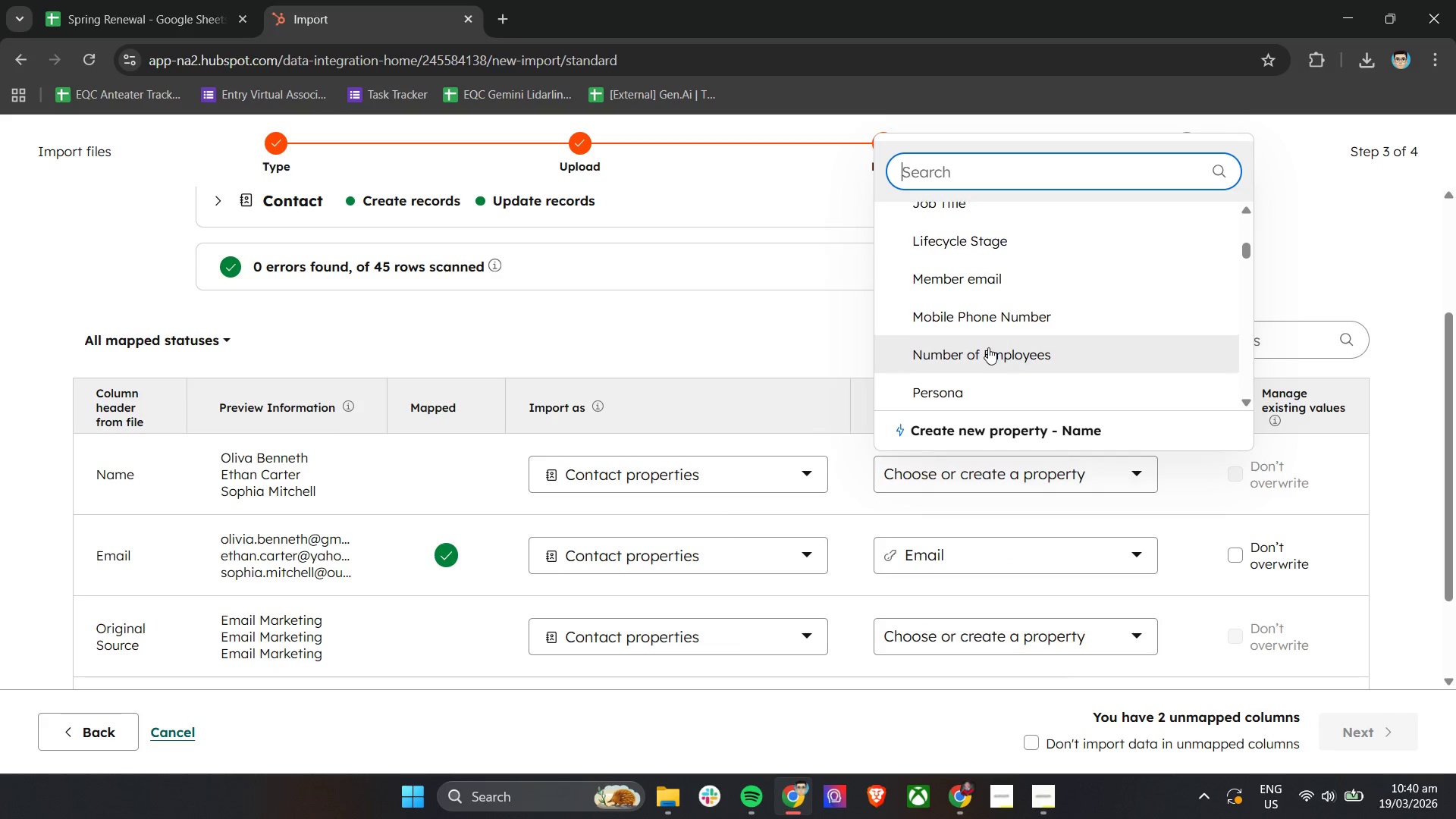 
scroll: coordinate [988, 347], scroll_direction: up, amount: 18.0
 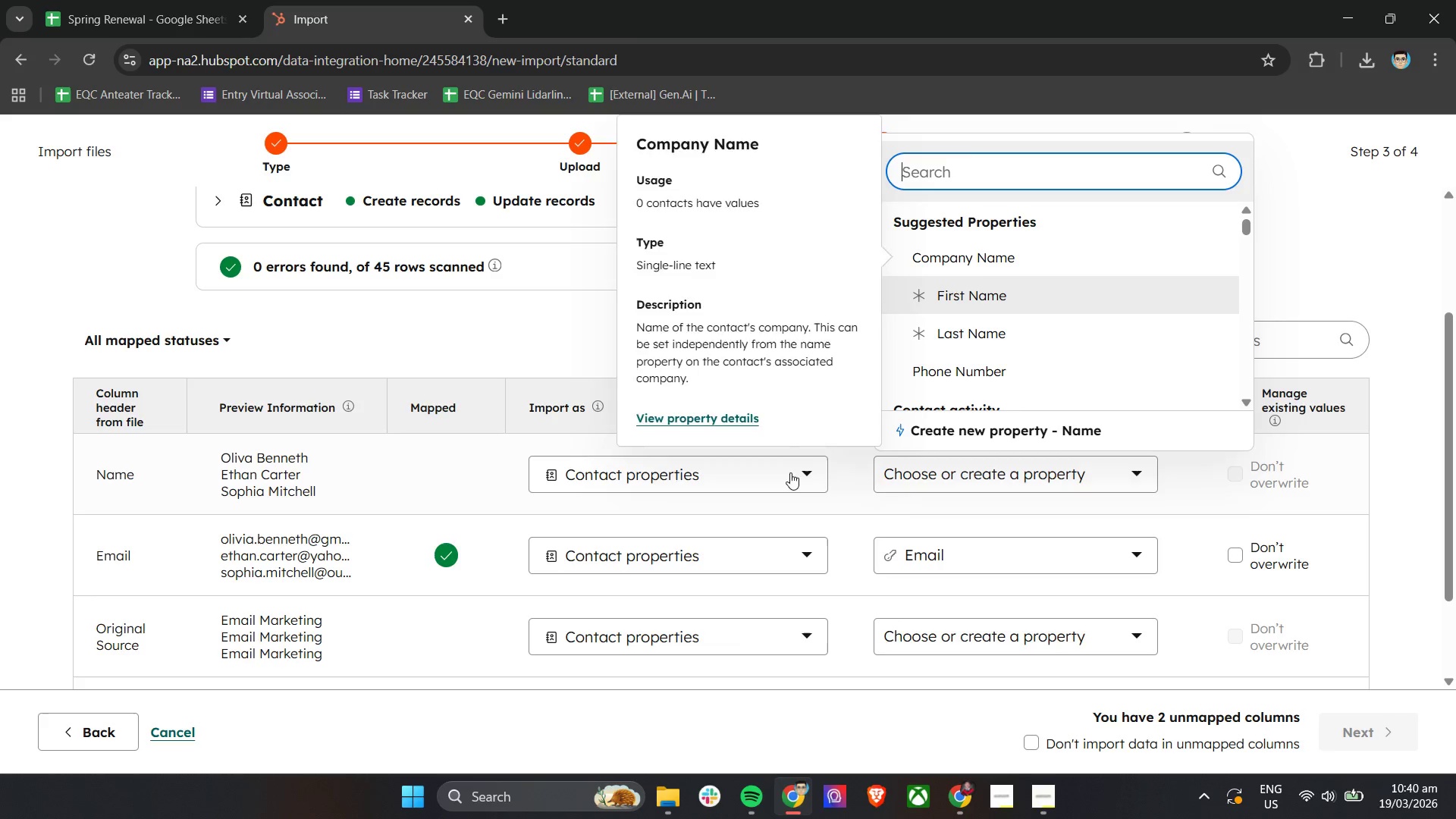 
left_click([856, 721])
 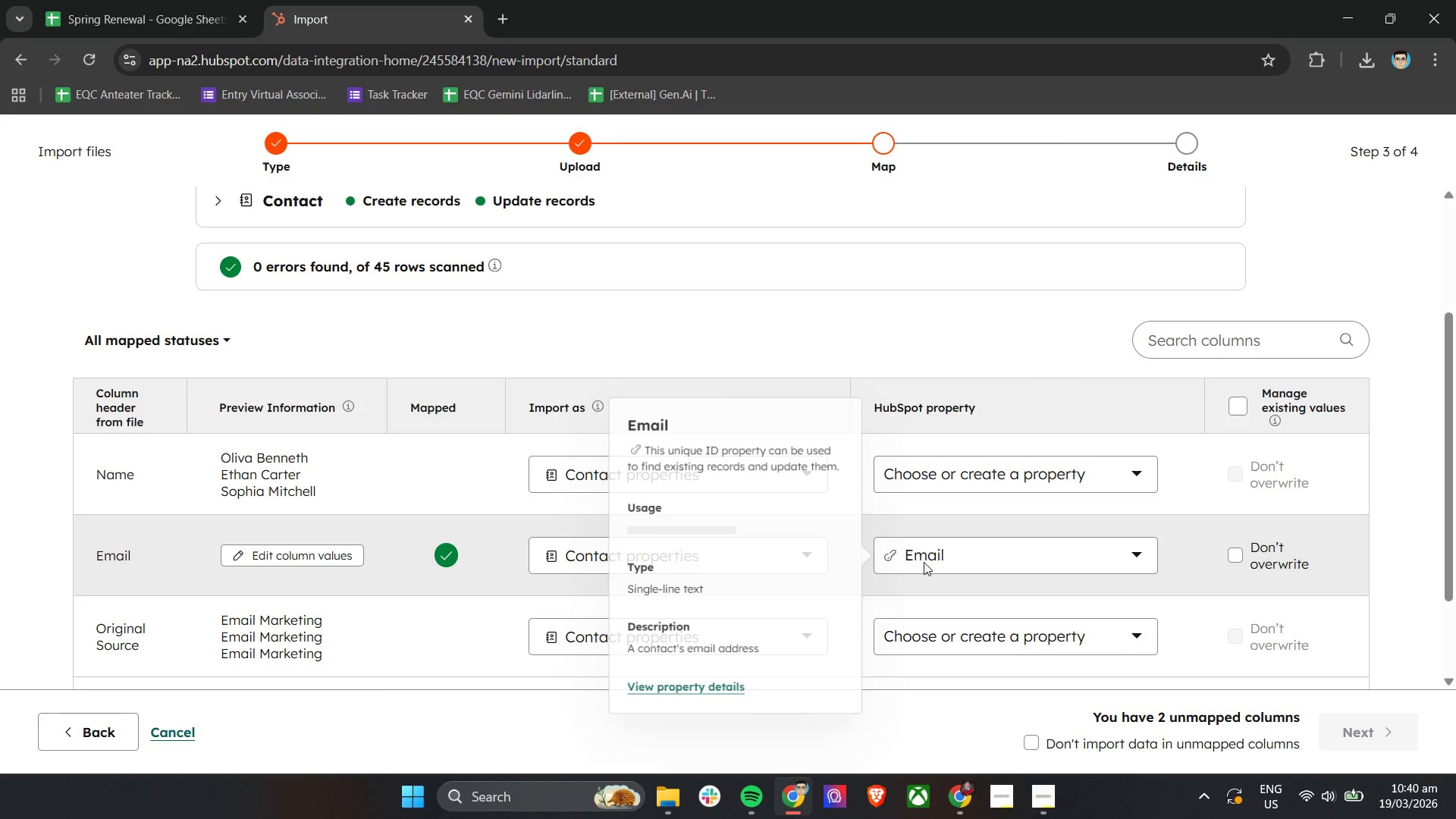 
scroll: coordinate [926, 560], scroll_direction: down, amount: 2.0
 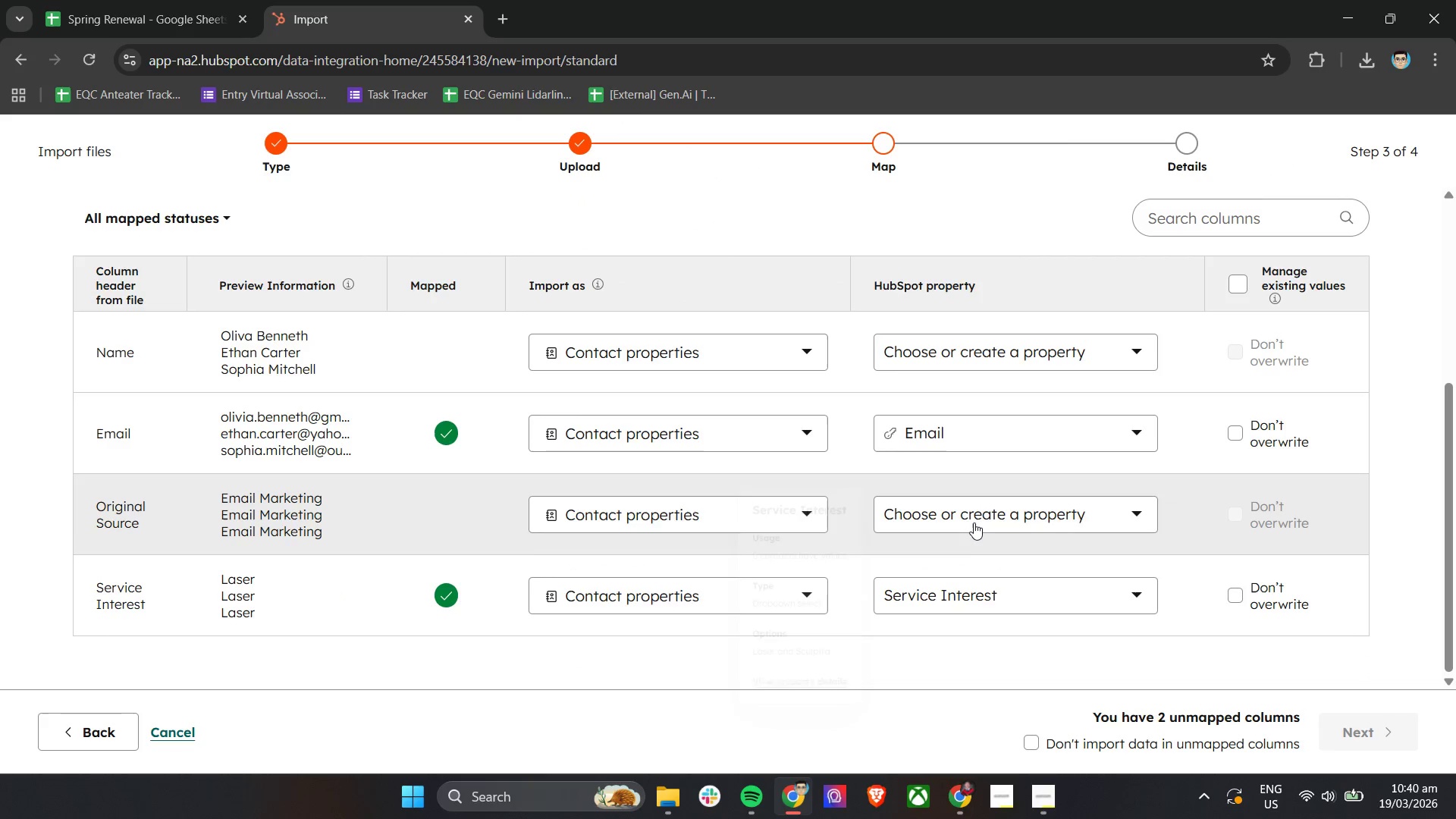 
left_click([974, 522])
 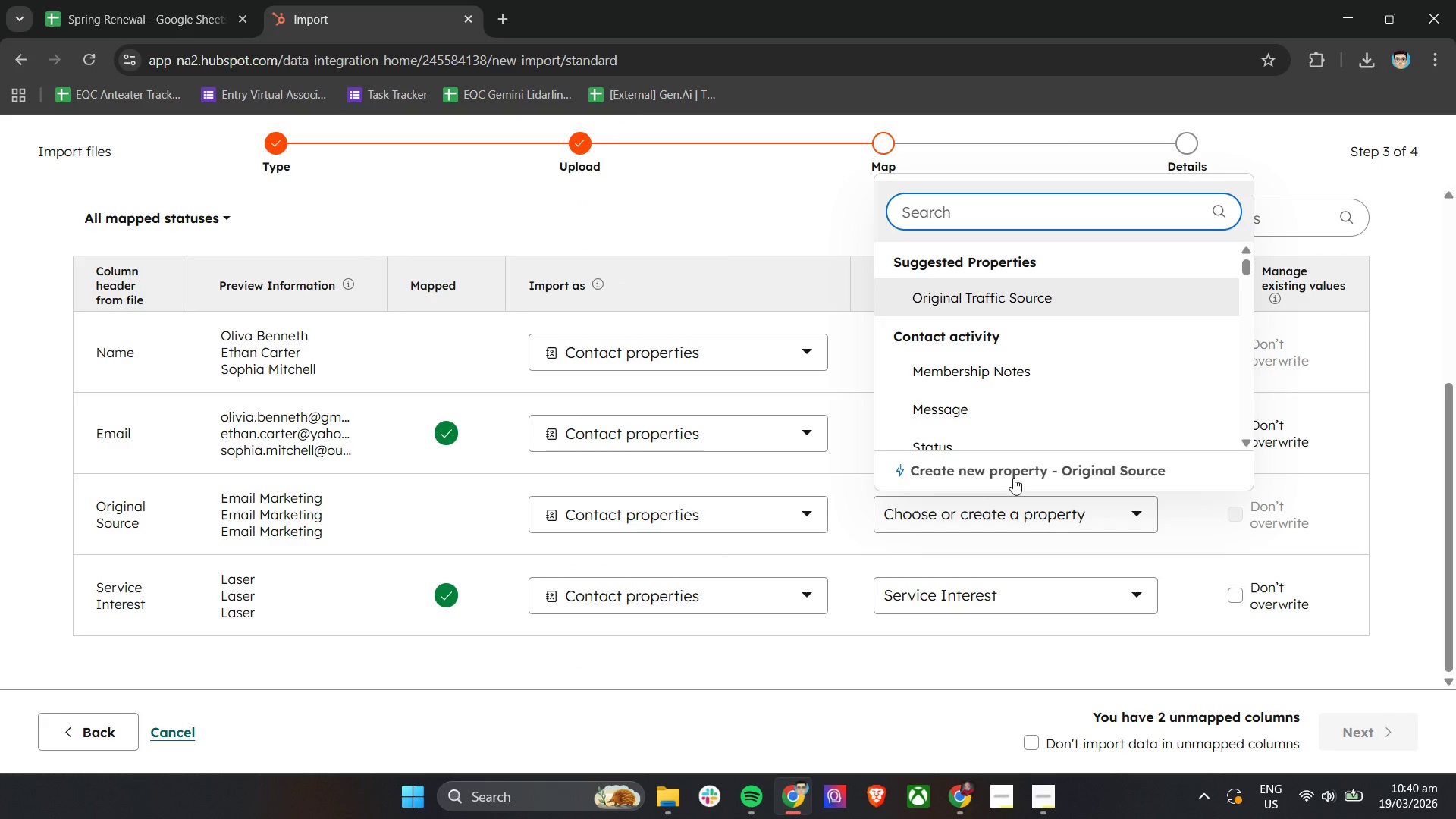 
left_click([1013, 478])
 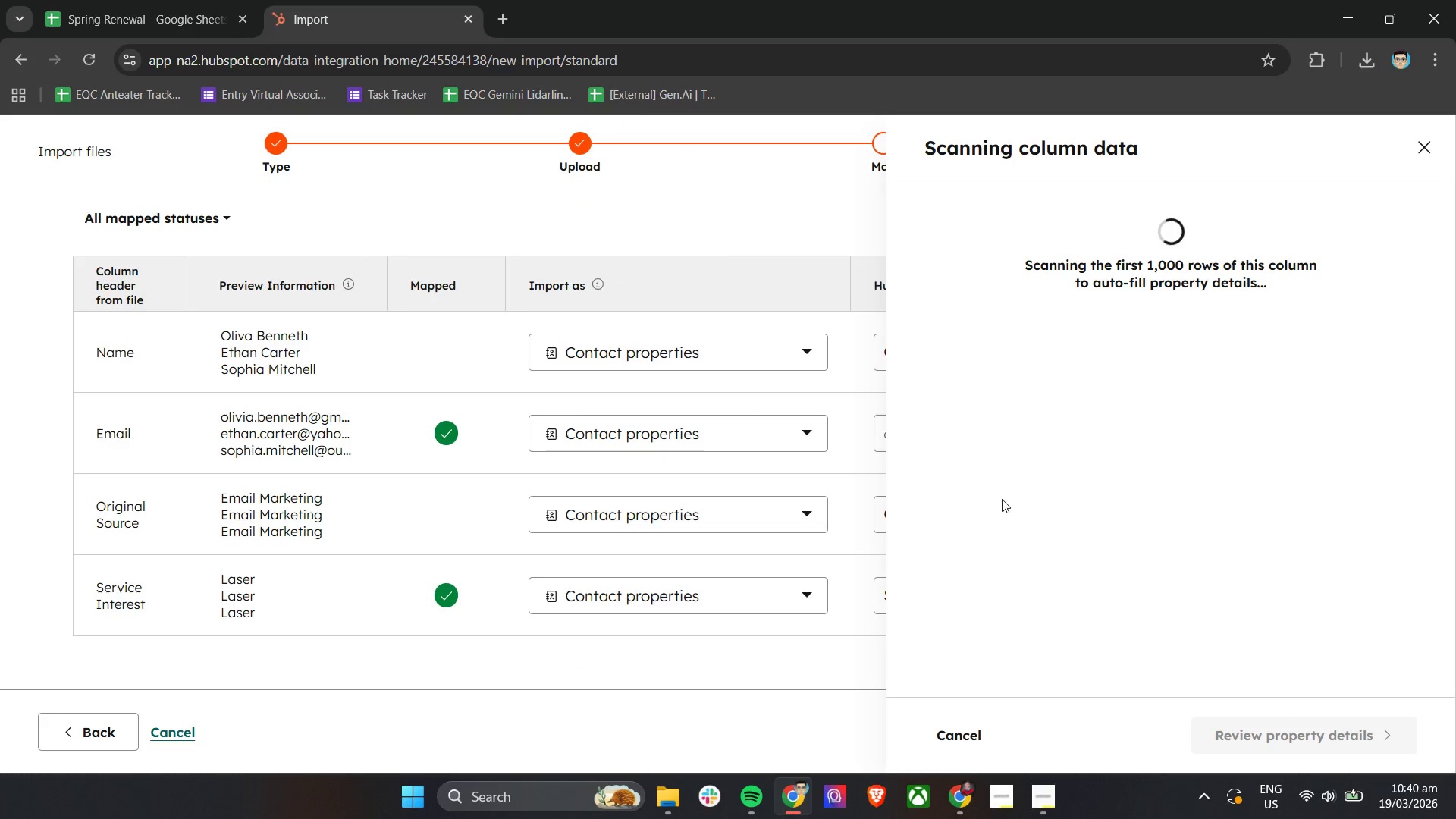 
mouse_move([1064, 519])
 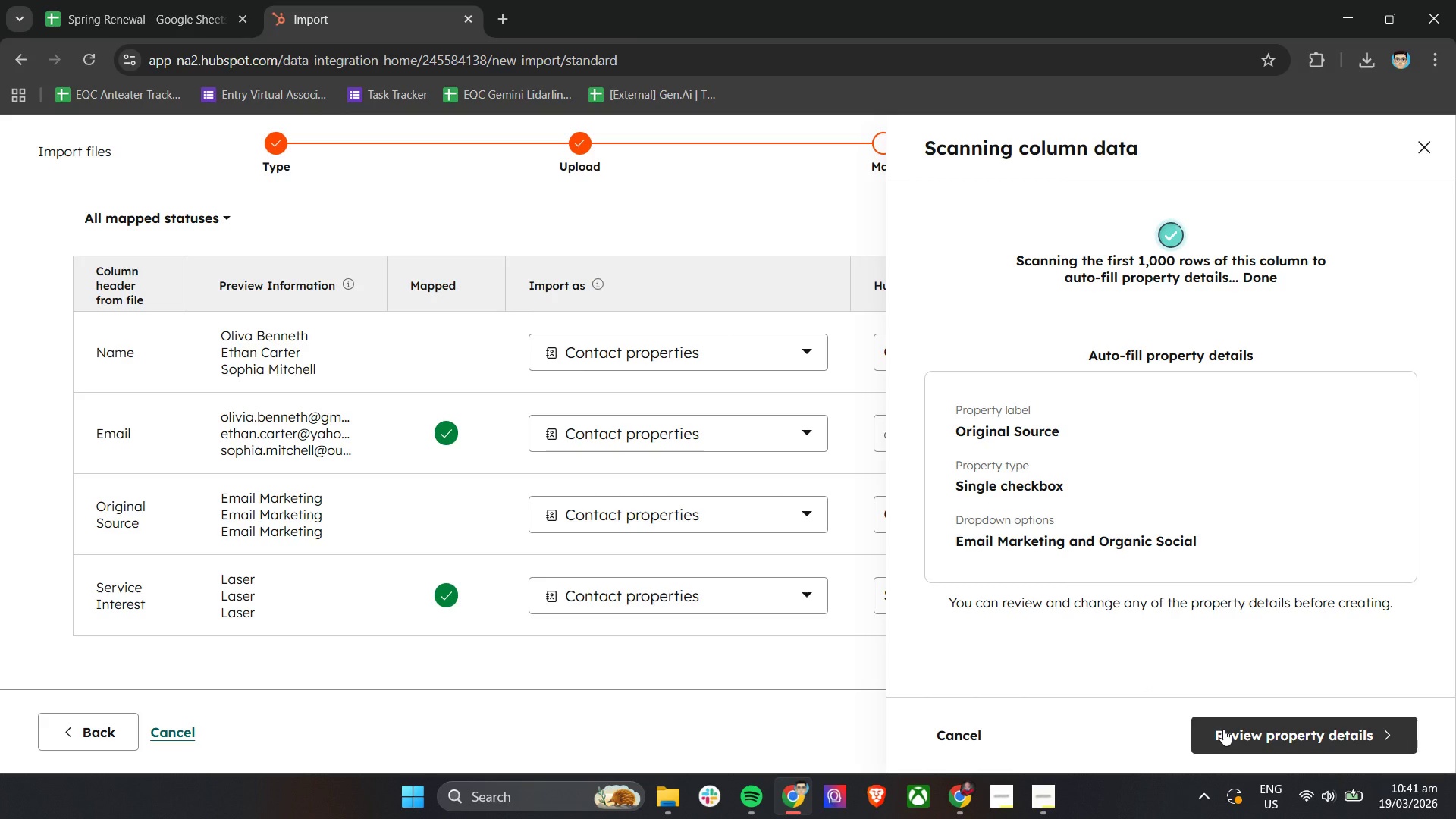 
left_click([1223, 729])
 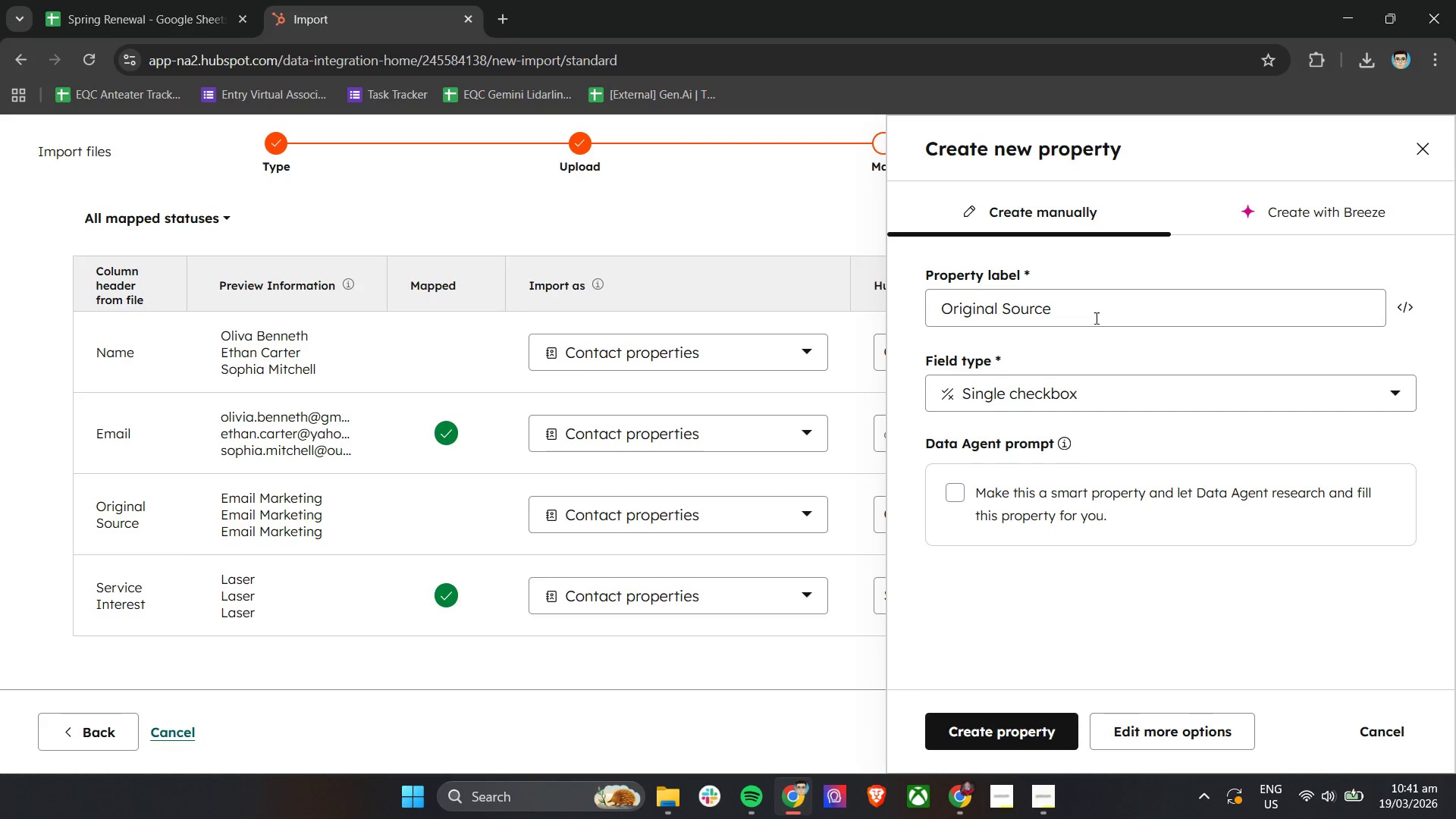 
wait(6.89)
 